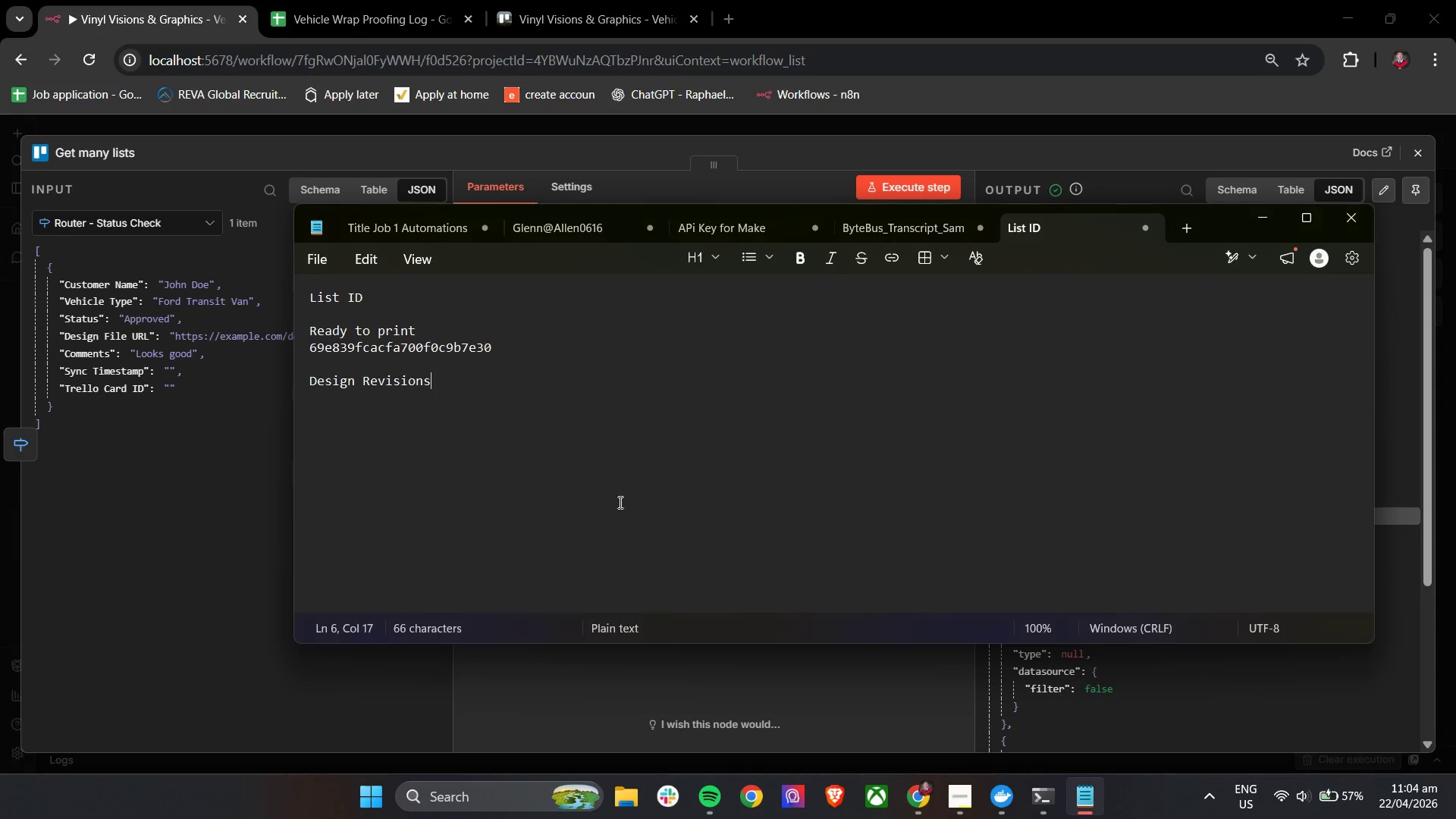 
key(Control+ControlLeft)
 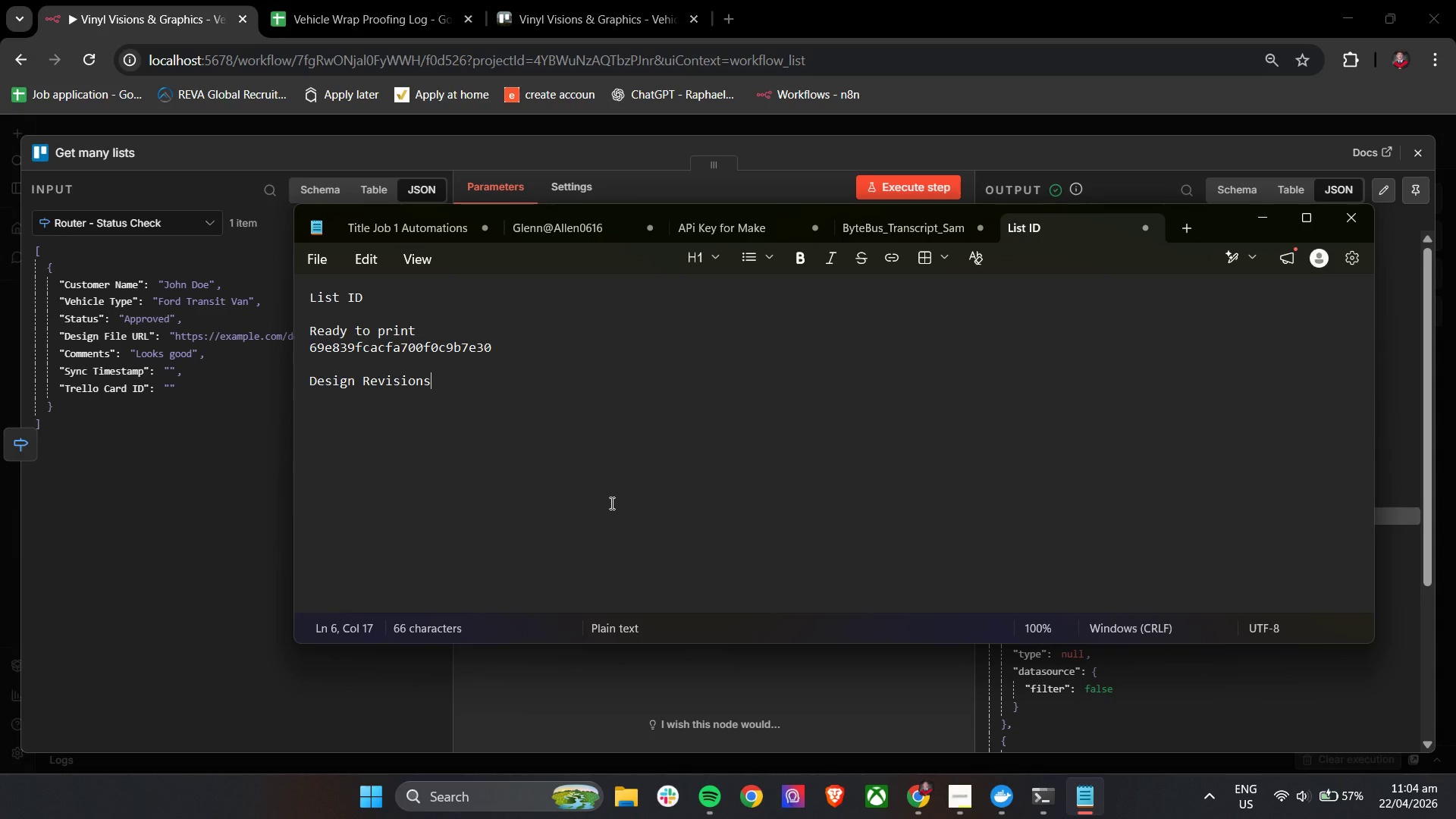 
key(Enter)
 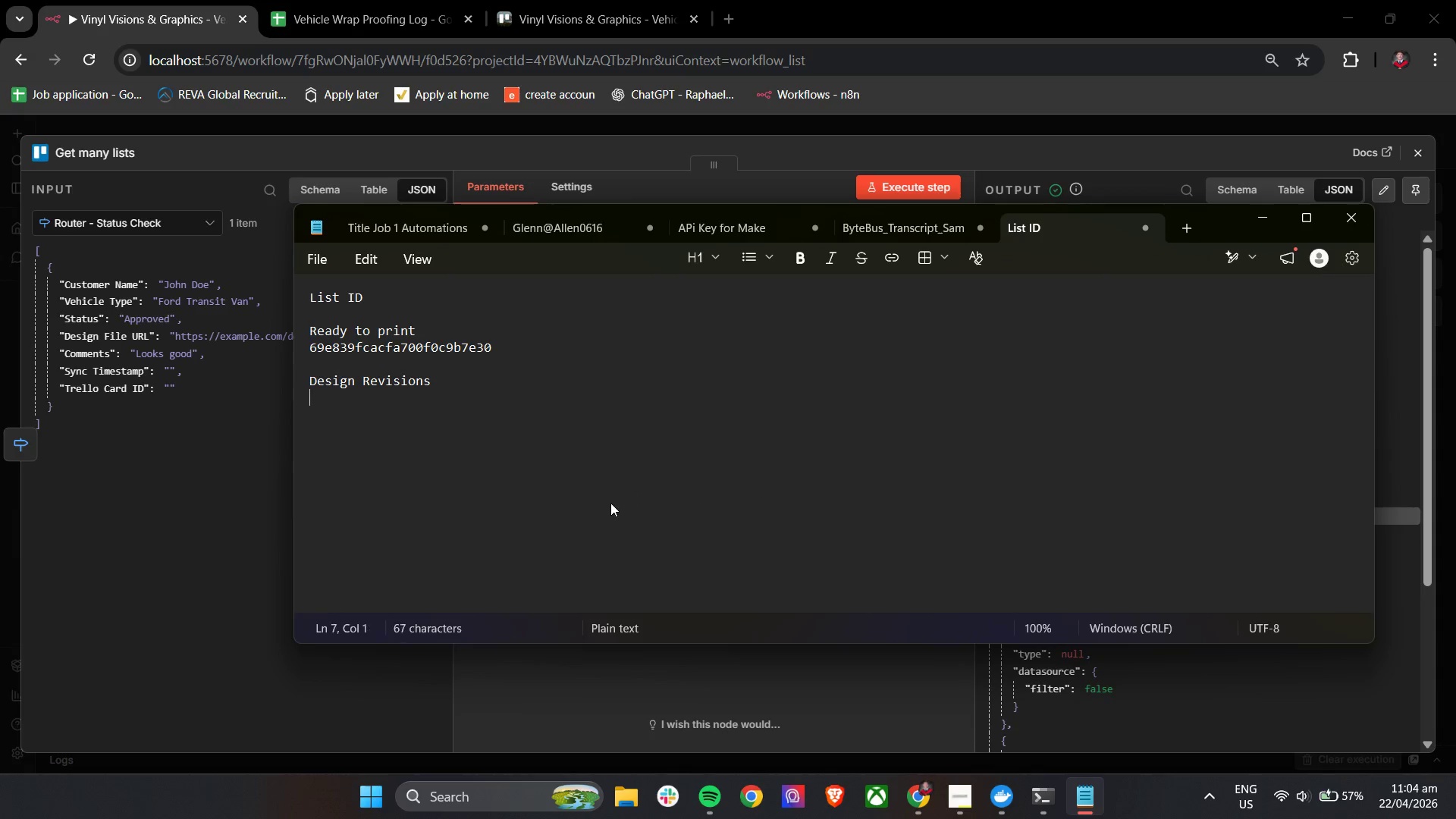 
key(Control+V)
 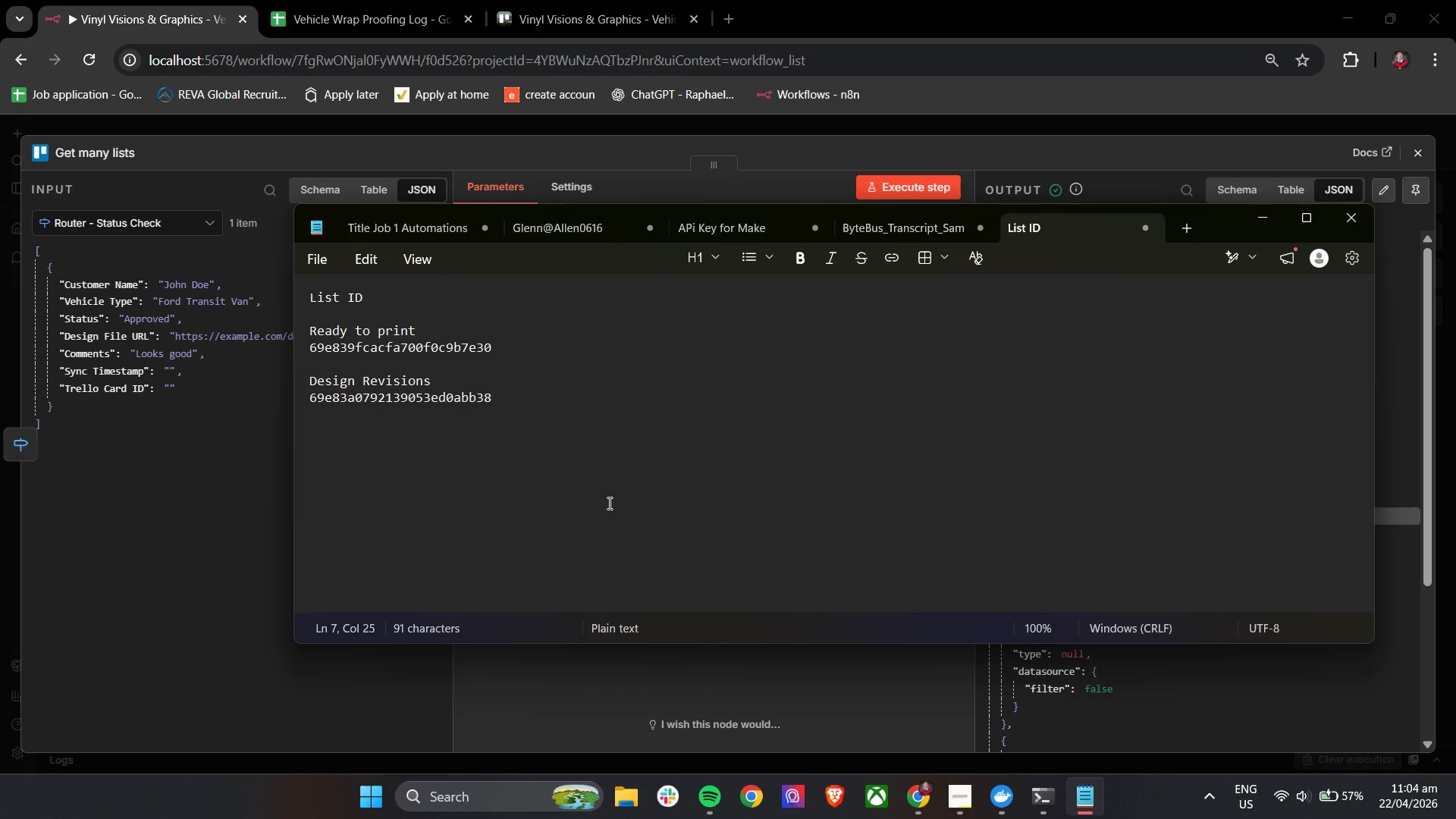 
wait(21.14)
 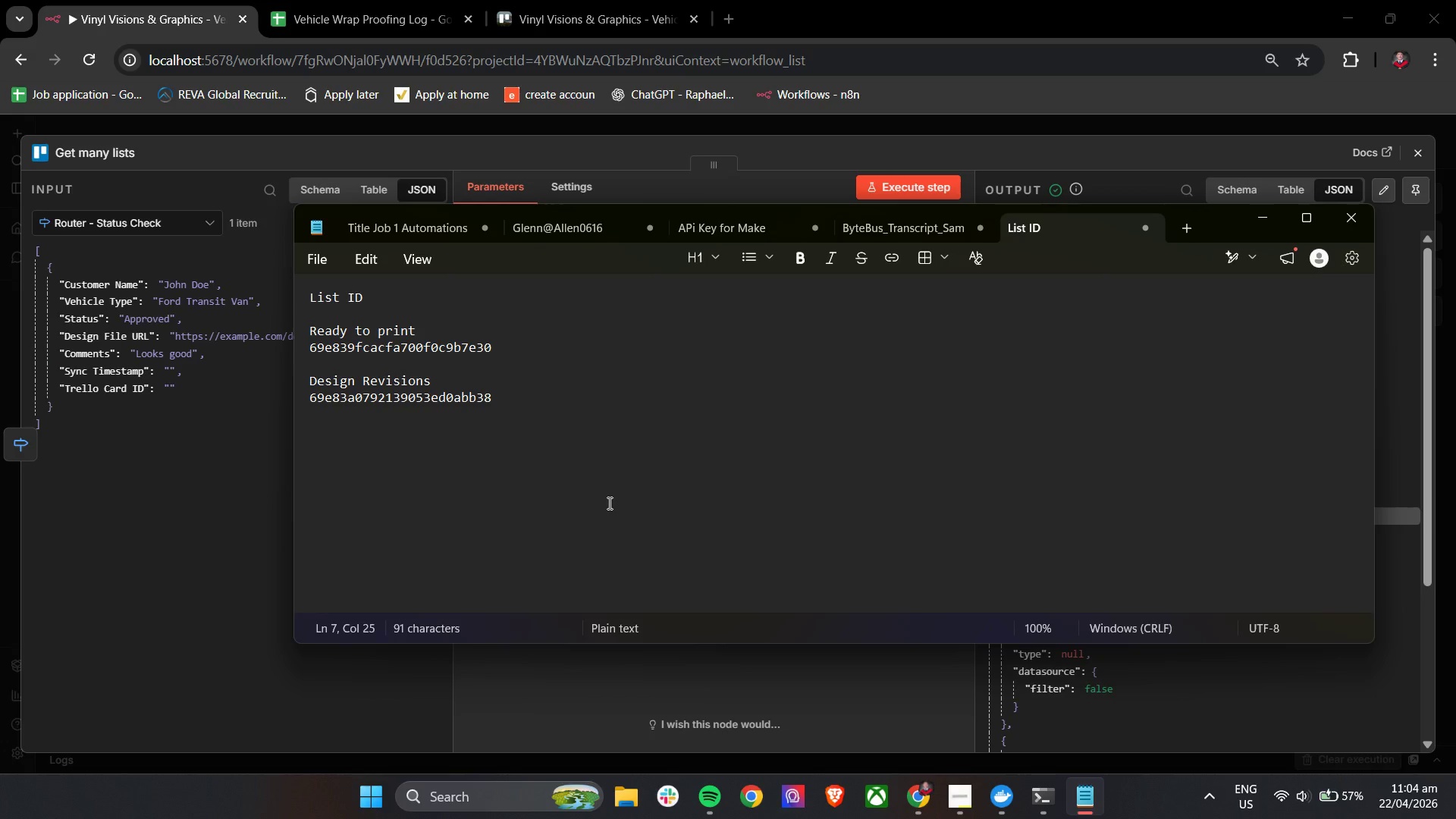 
left_click([617, 403])
 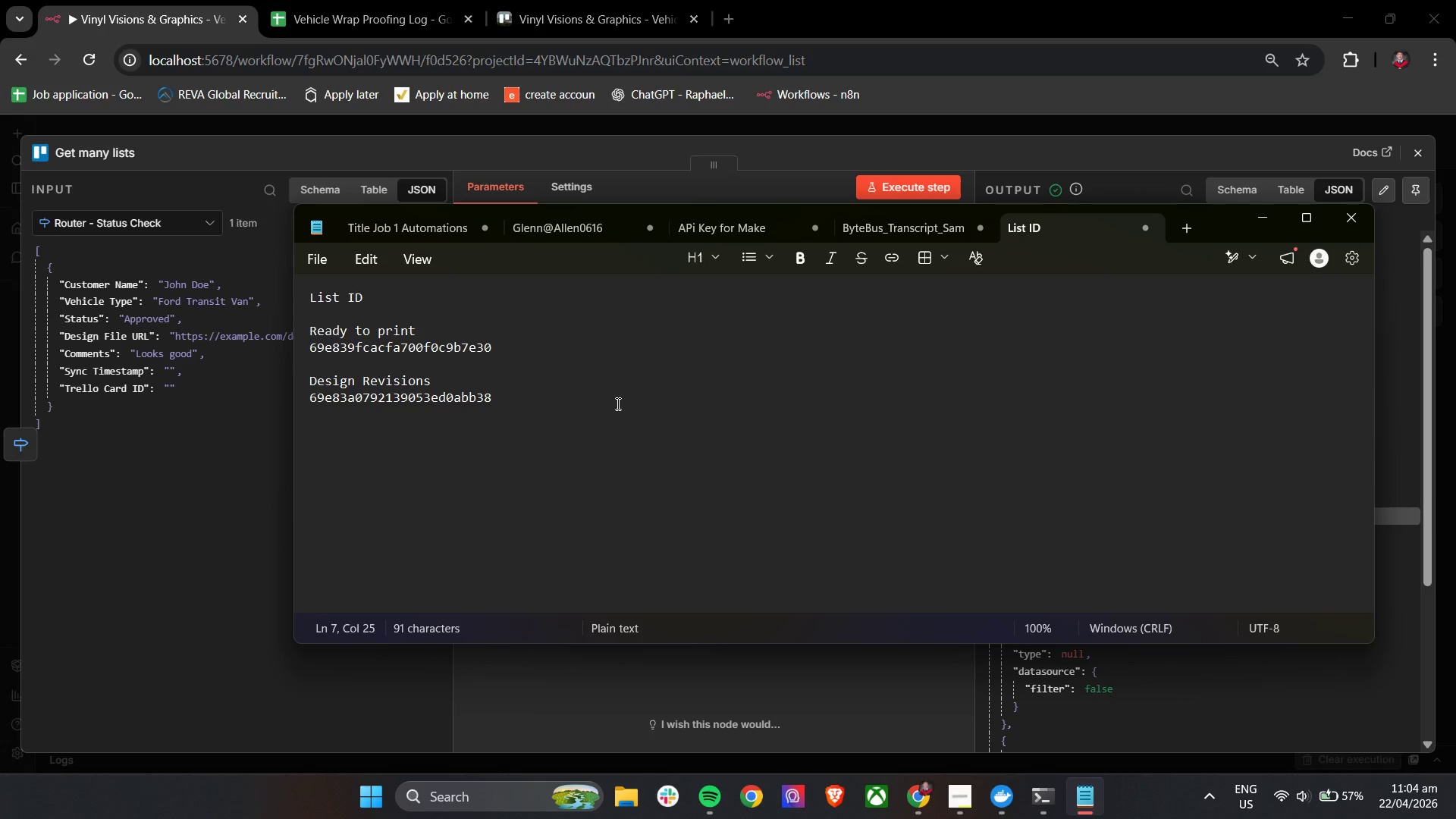 
key(Enter)
 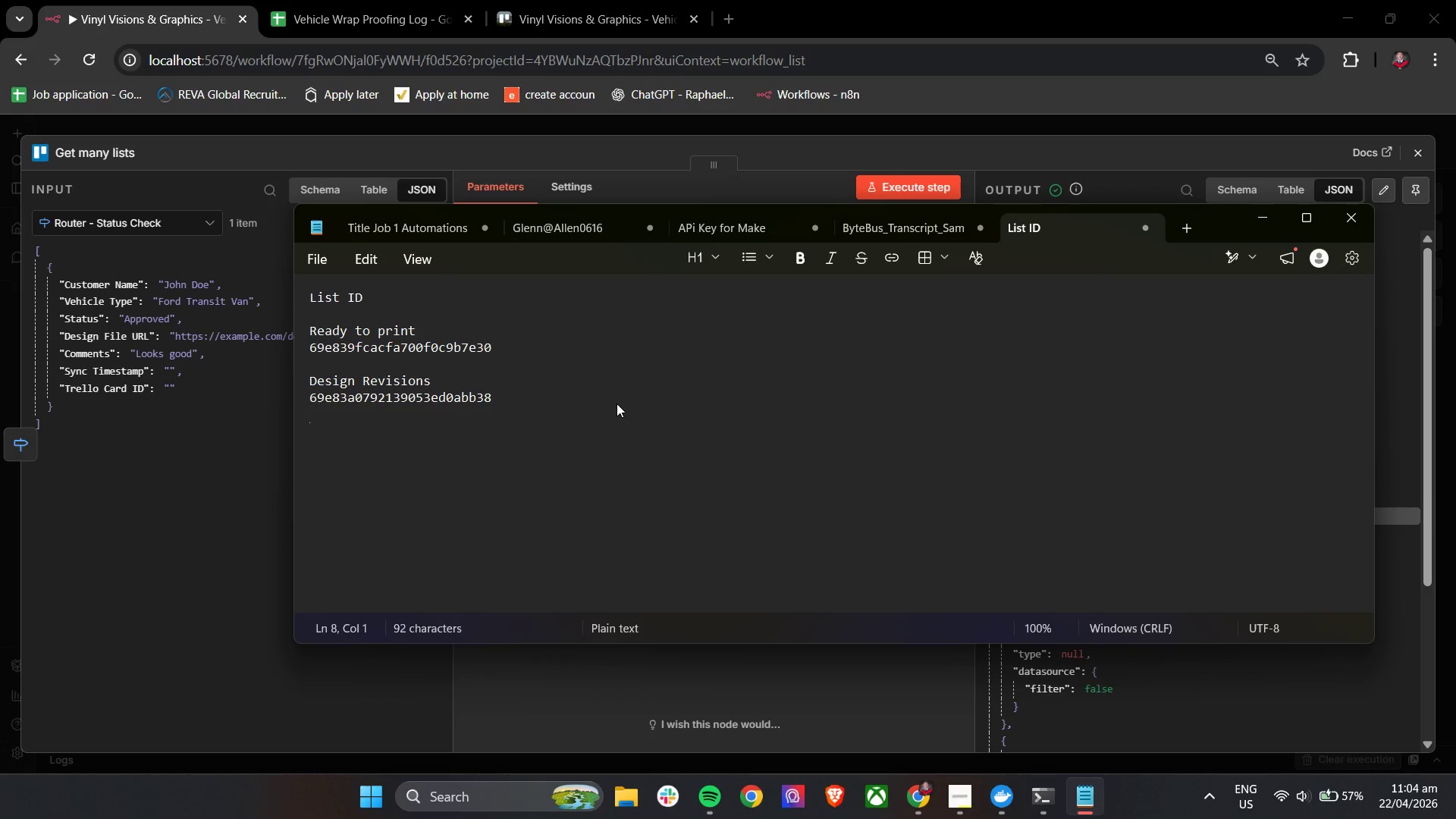 
key(Enter)
 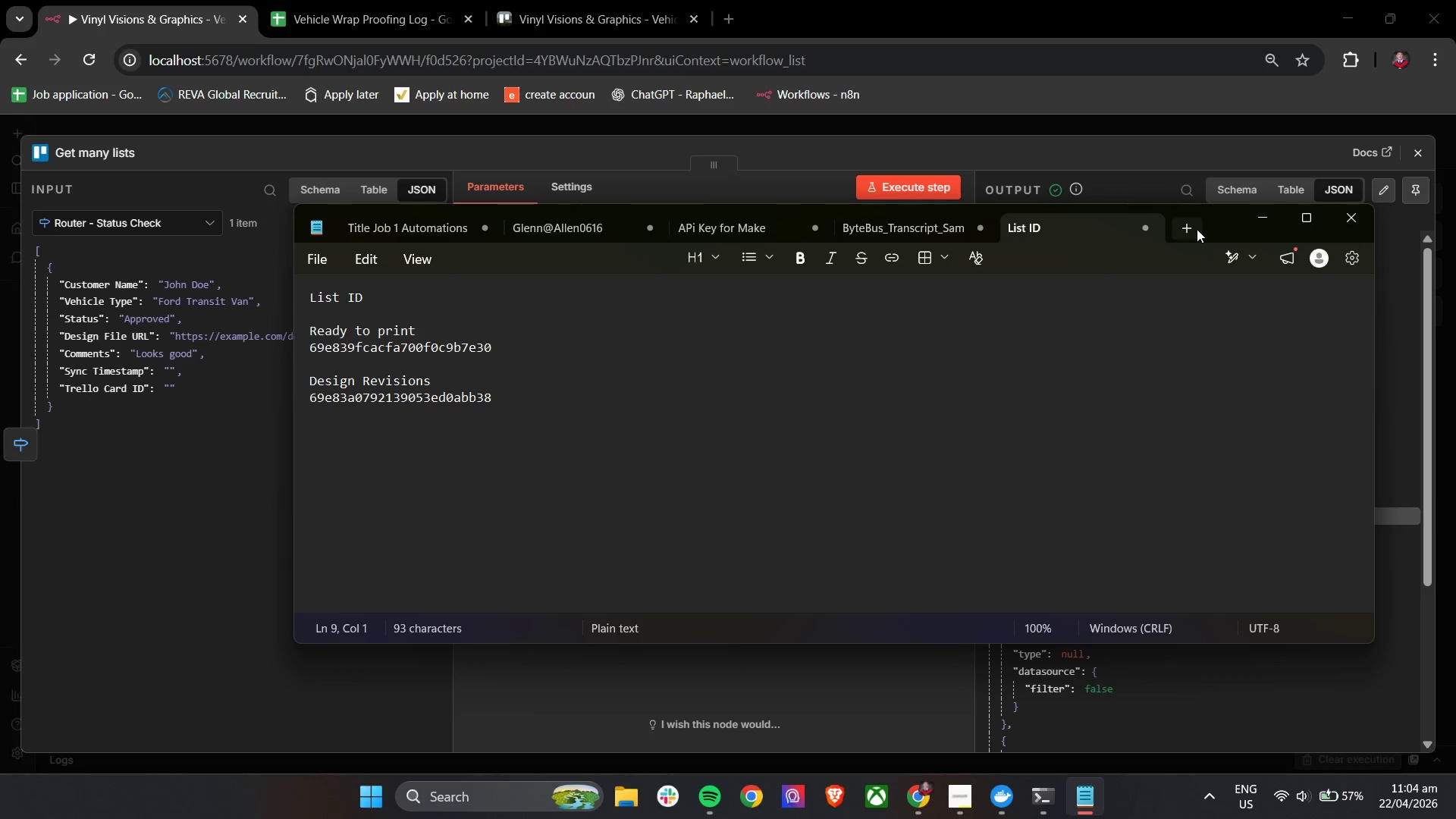 
left_click([1260, 216])
 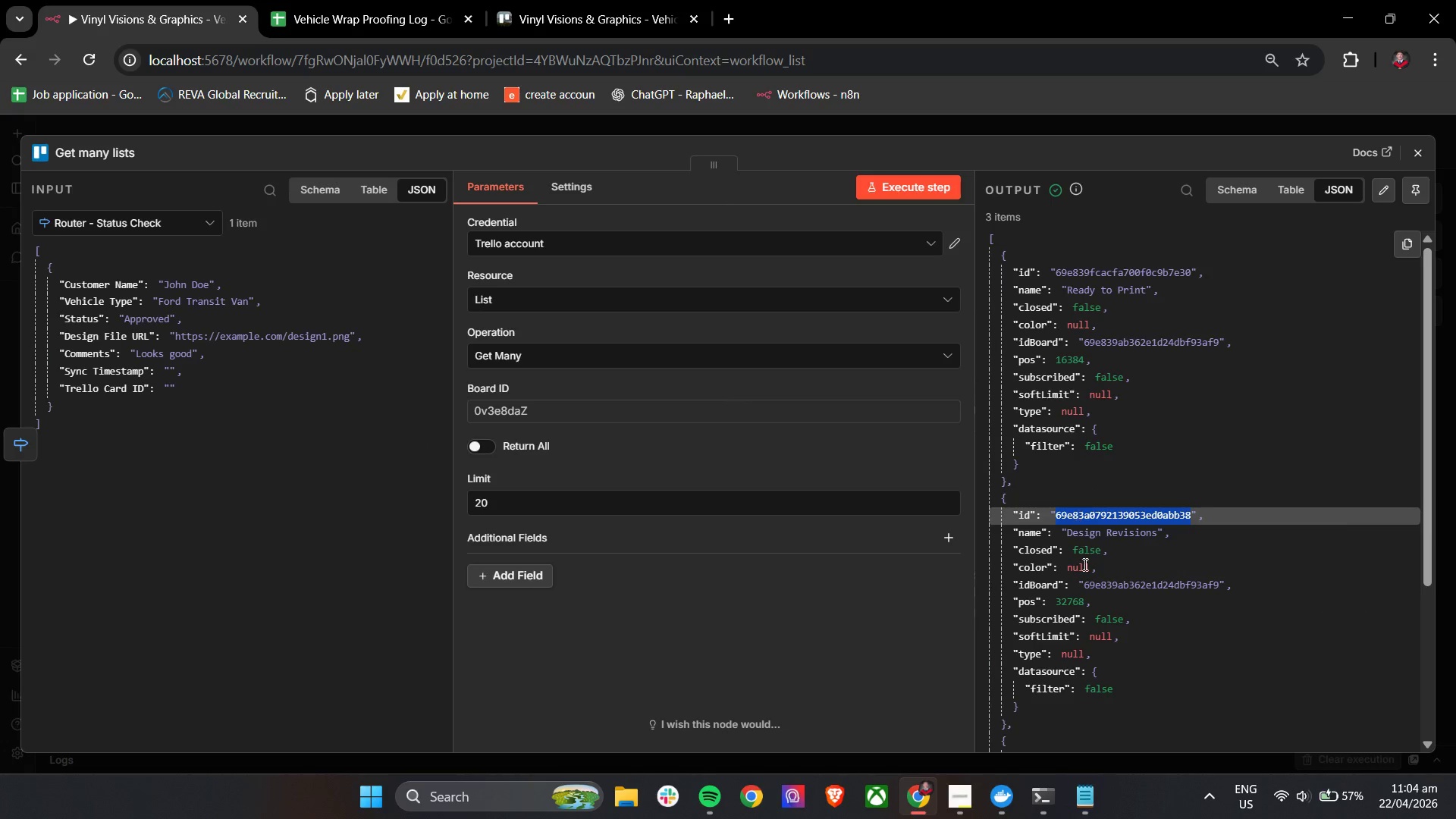 
scroll: coordinate [1119, 570], scroll_direction: down, amount: 4.0
 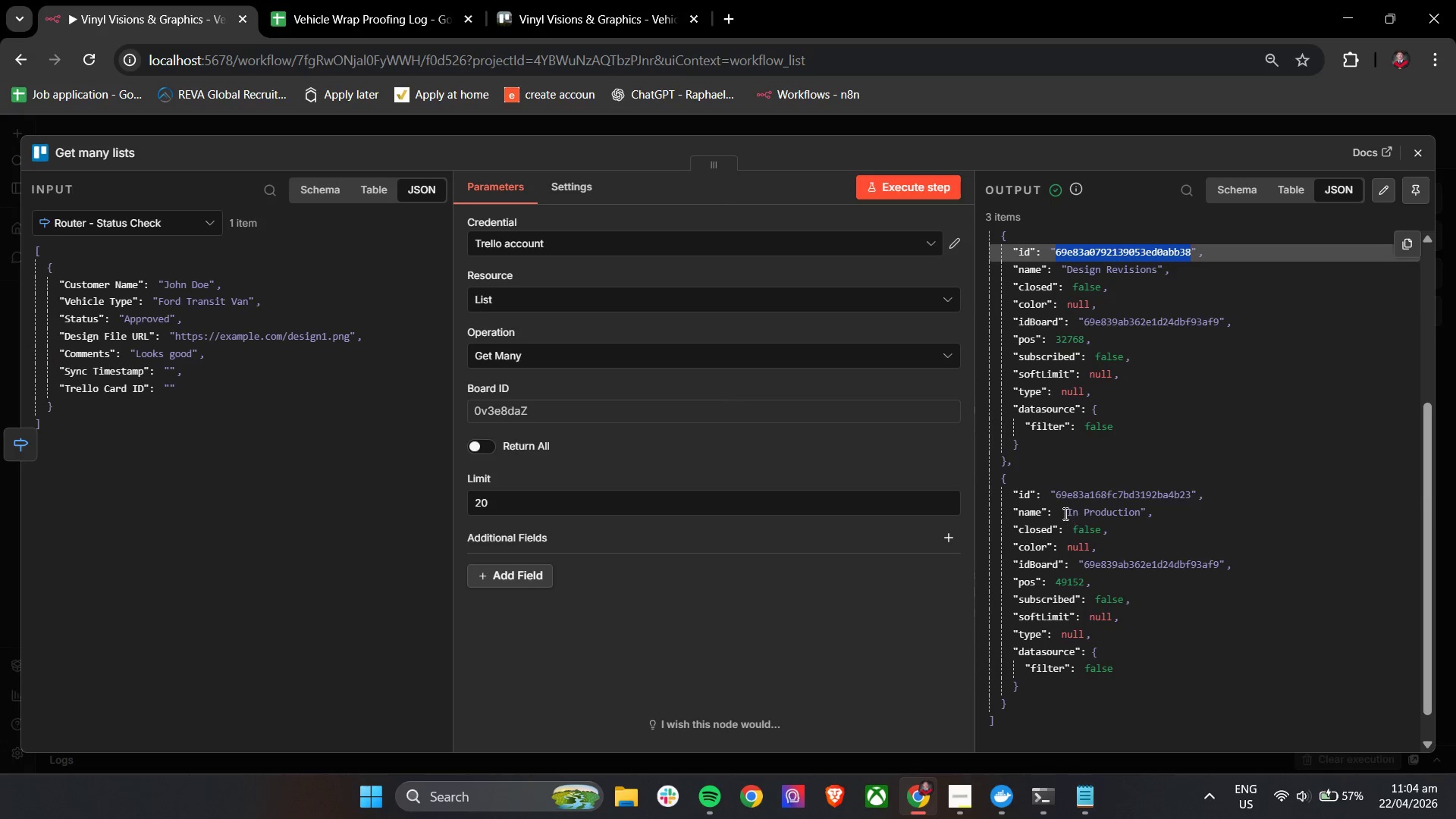 
left_click_drag(start_coordinate=[1065, 513], to_coordinate=[1140, 521])
 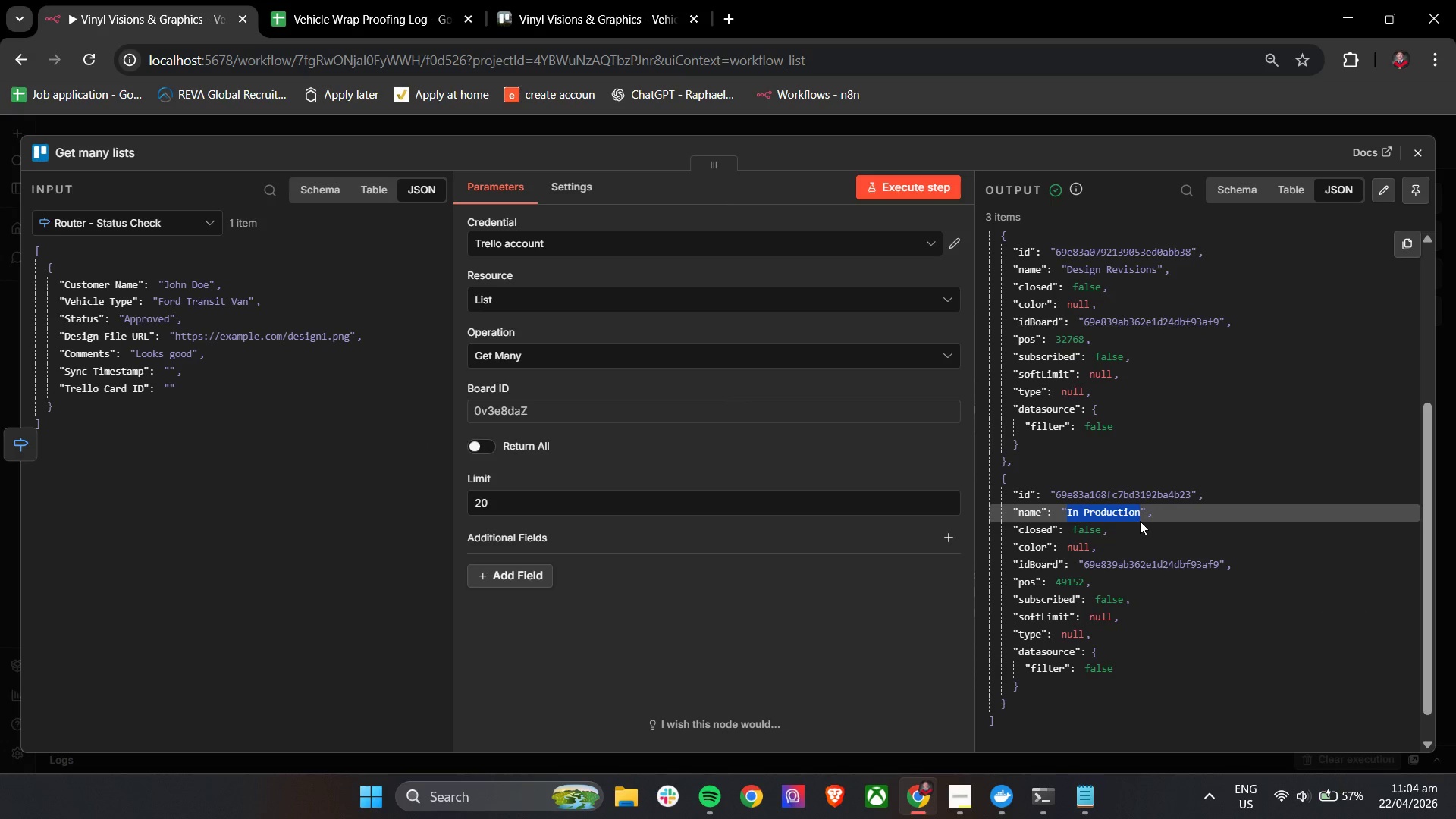 
key(Control+C)
 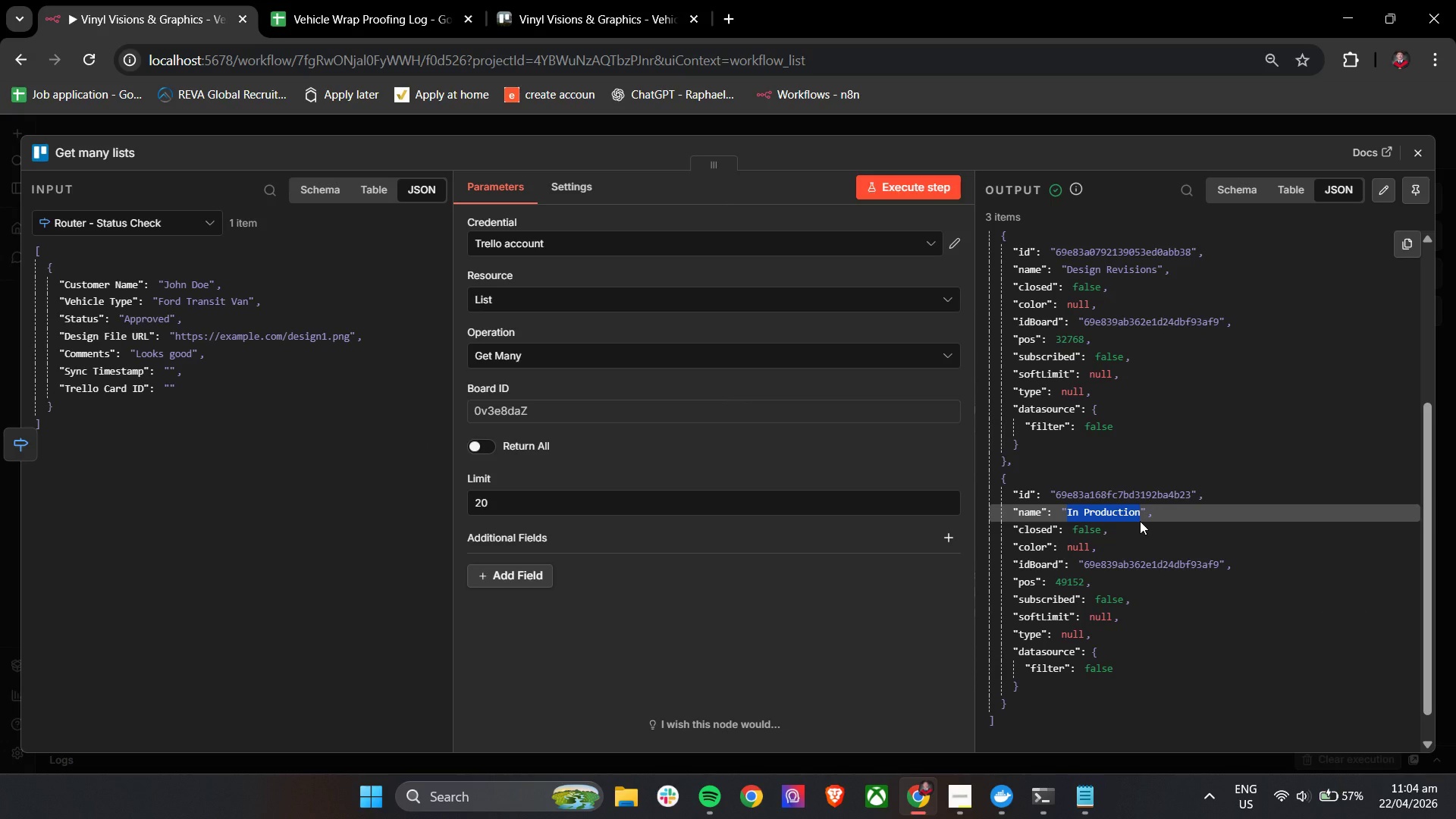 
key(Control+C)
 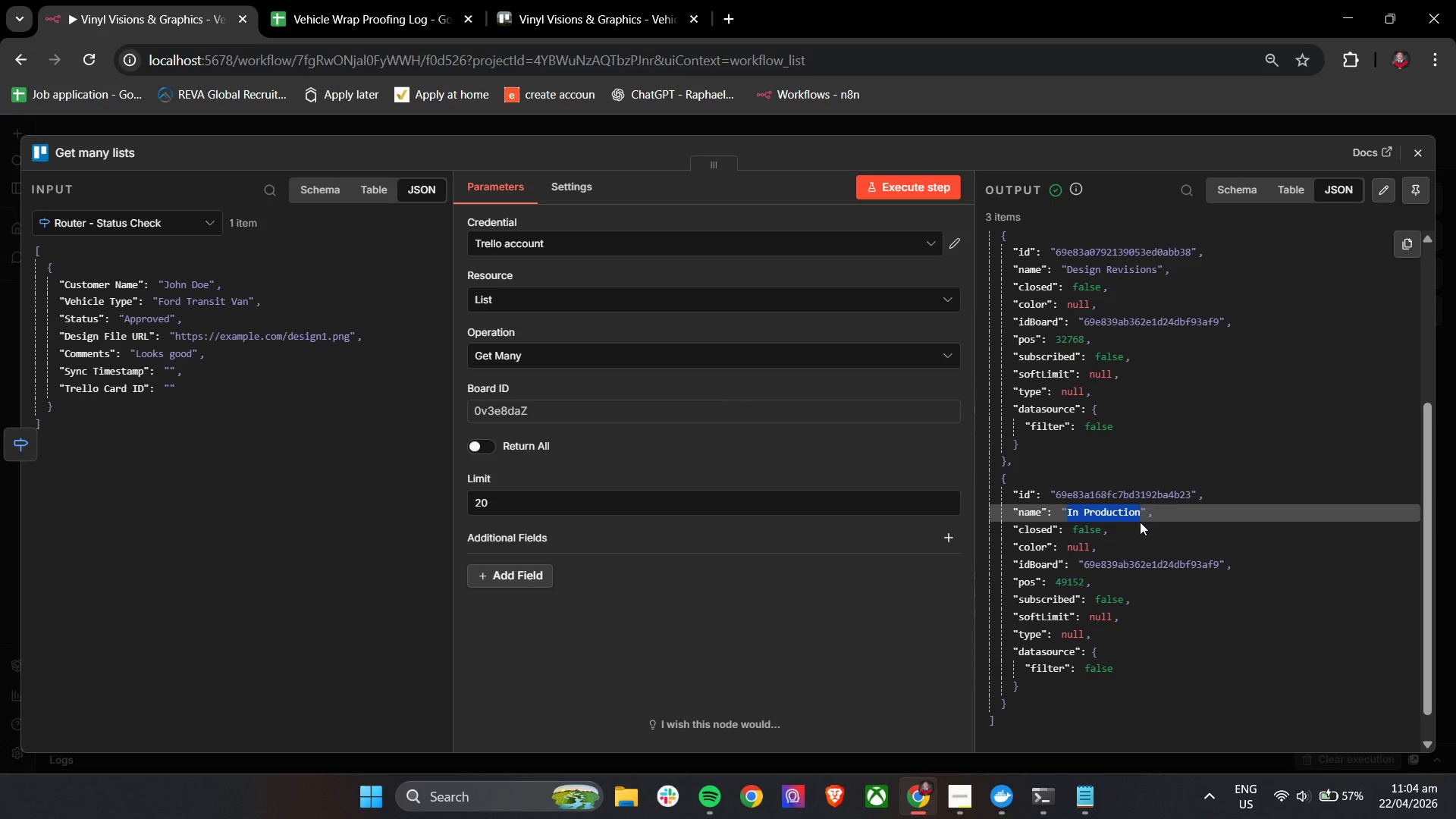 
key(Alt+AltLeft)
 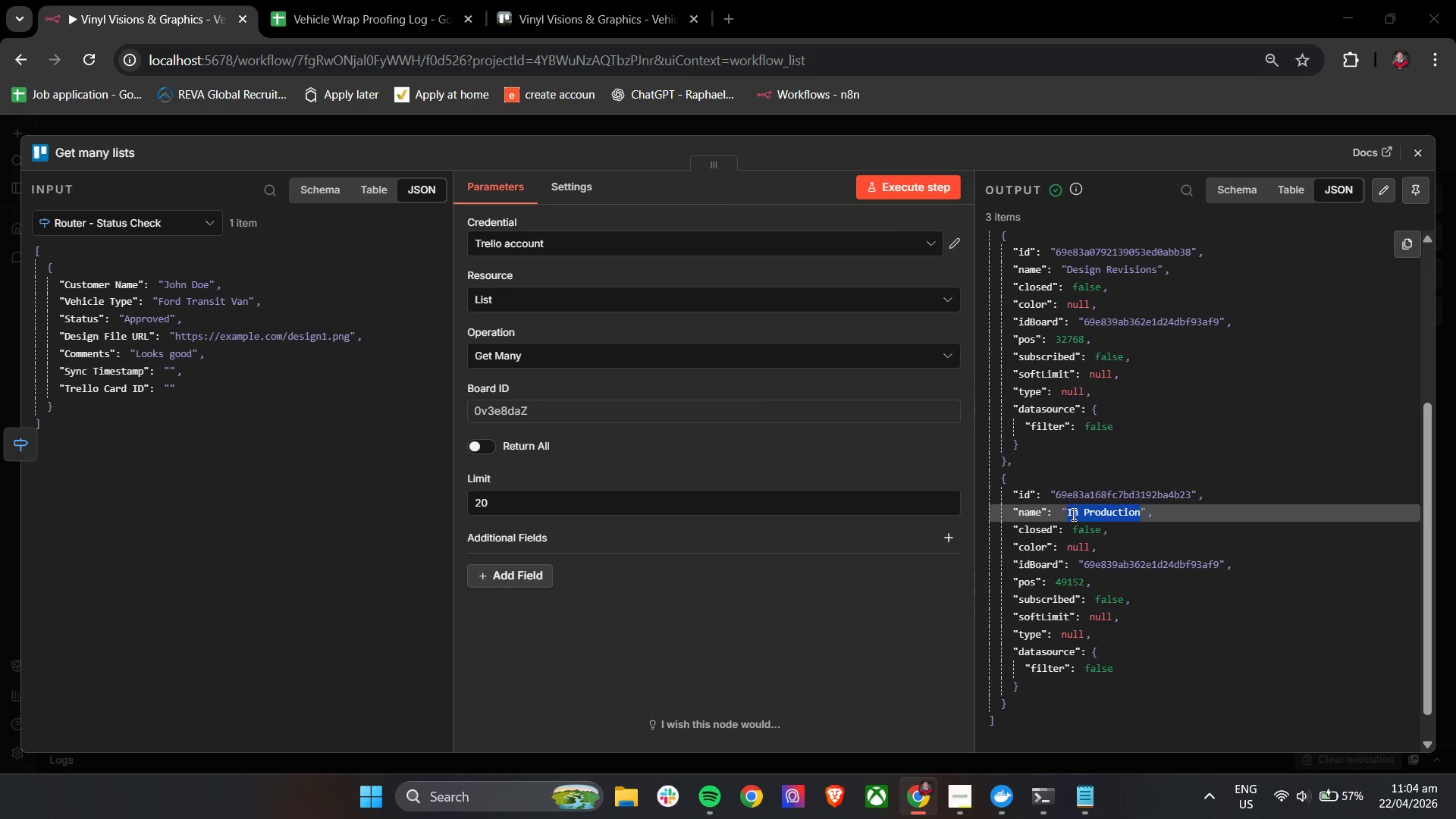 
key(Alt+Tab)
 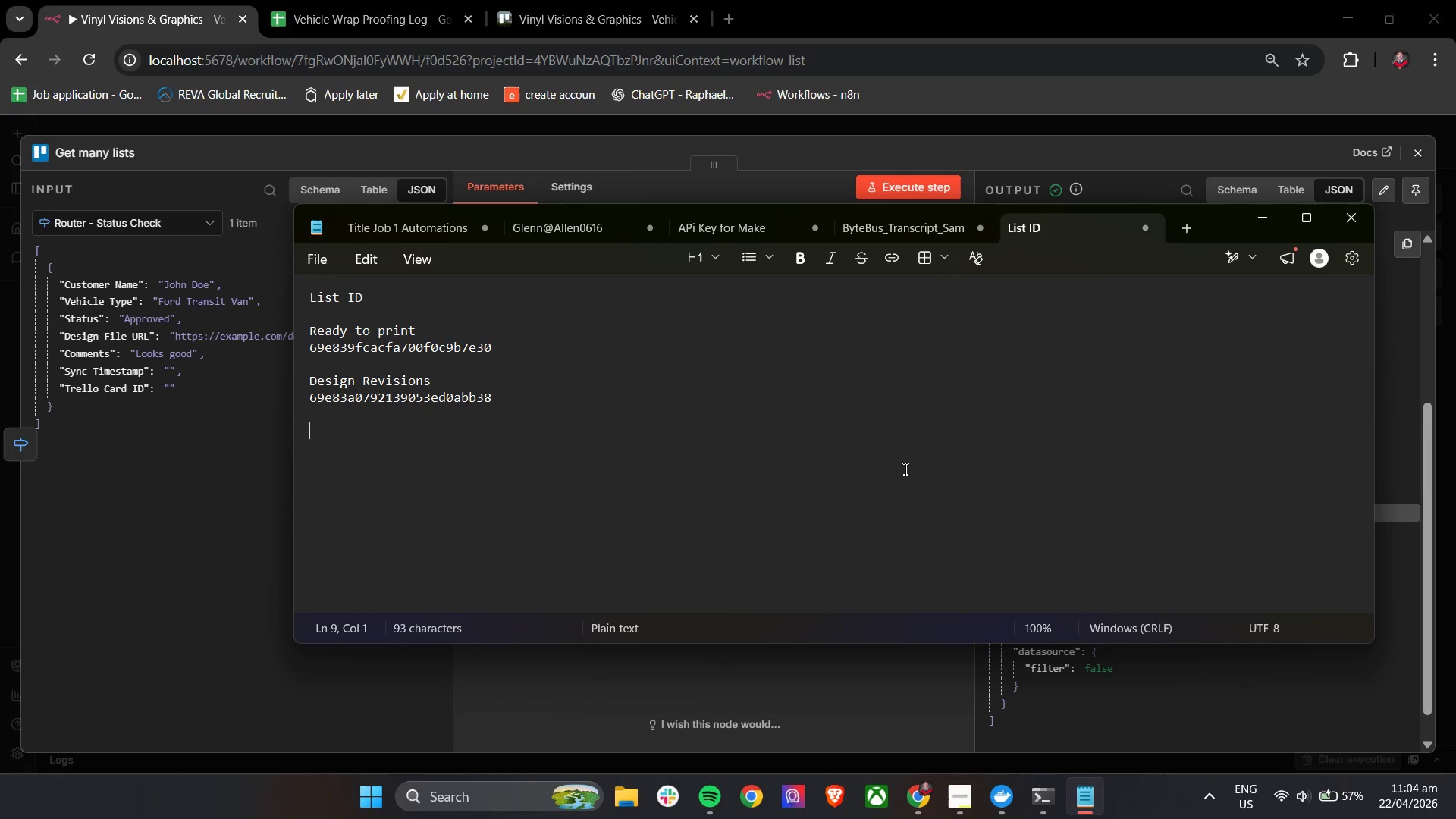 
key(Control+V)
 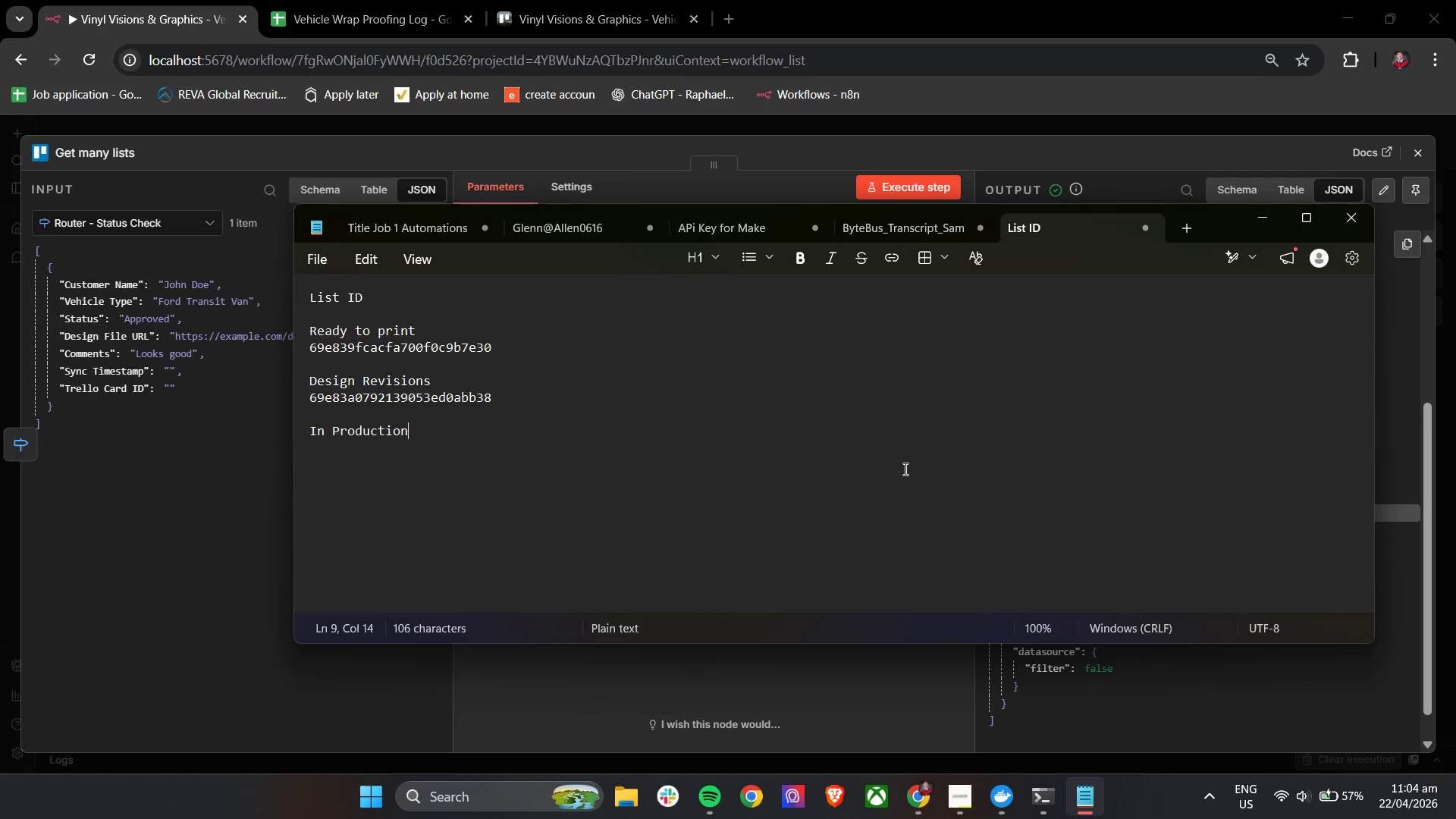 
key(Alt+AltLeft)
 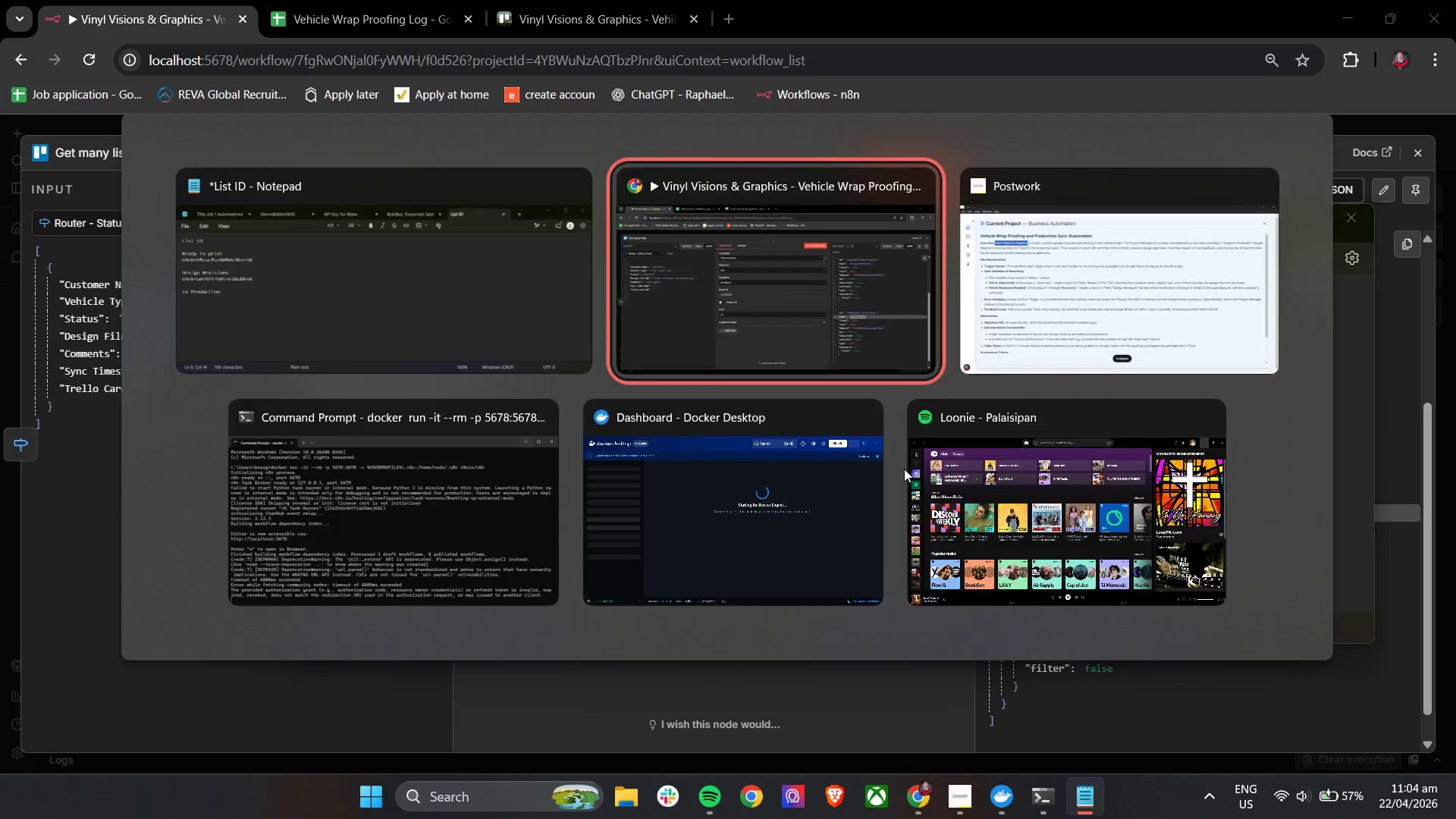 
key(Alt+Tab)
 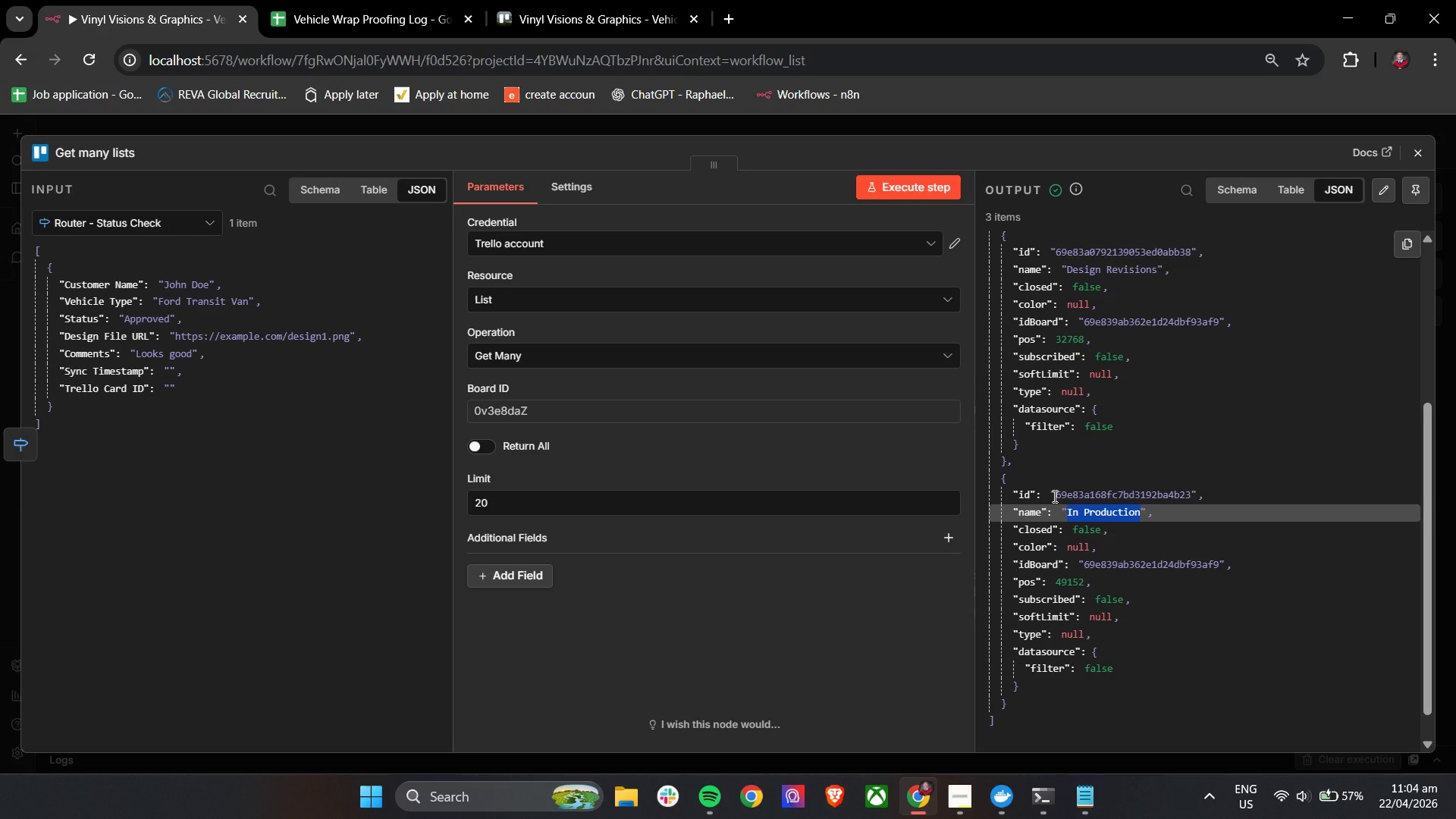 
left_click_drag(start_coordinate=[1053, 496], to_coordinate=[1192, 497])
 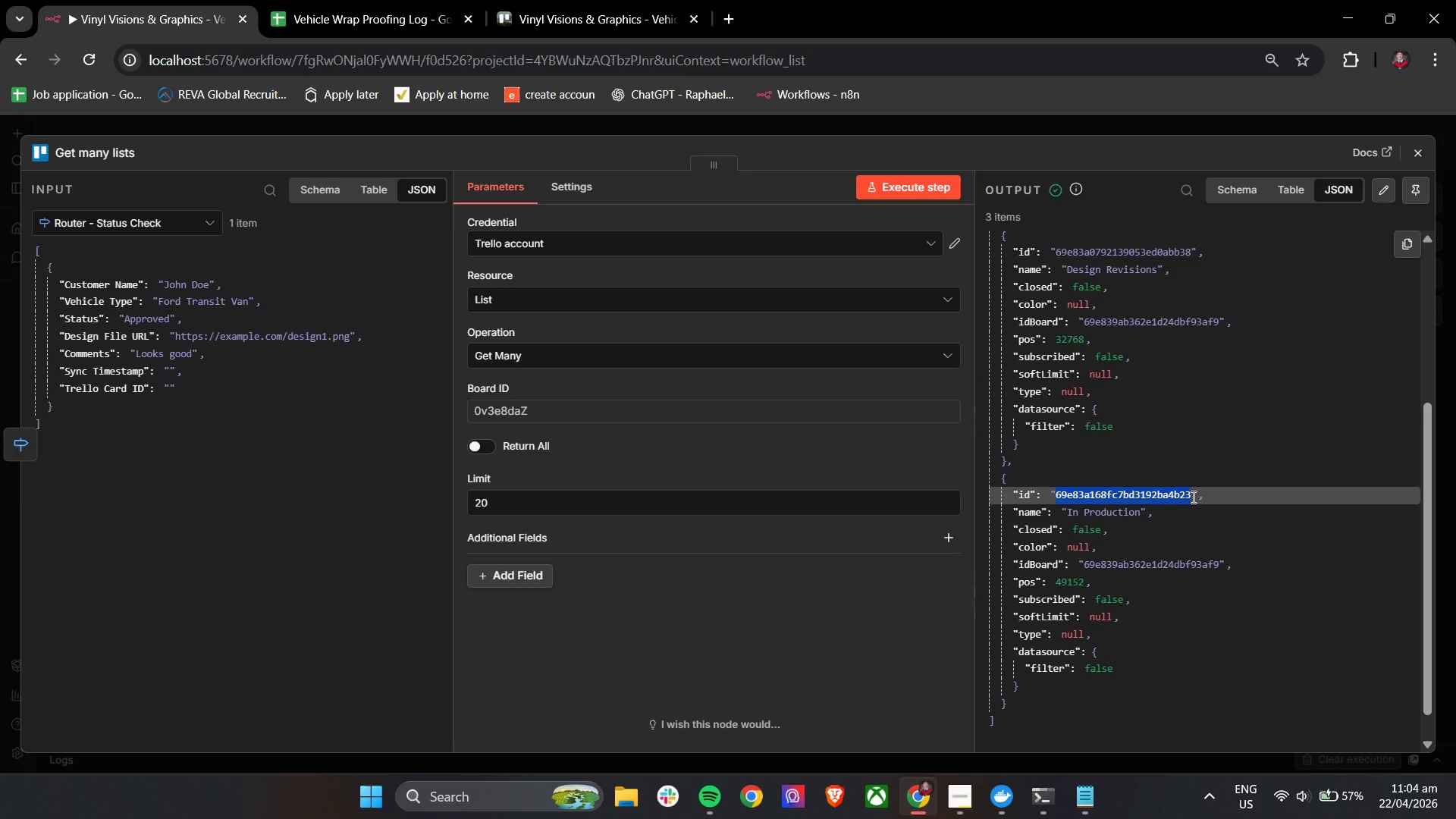 
key(Control+C)
 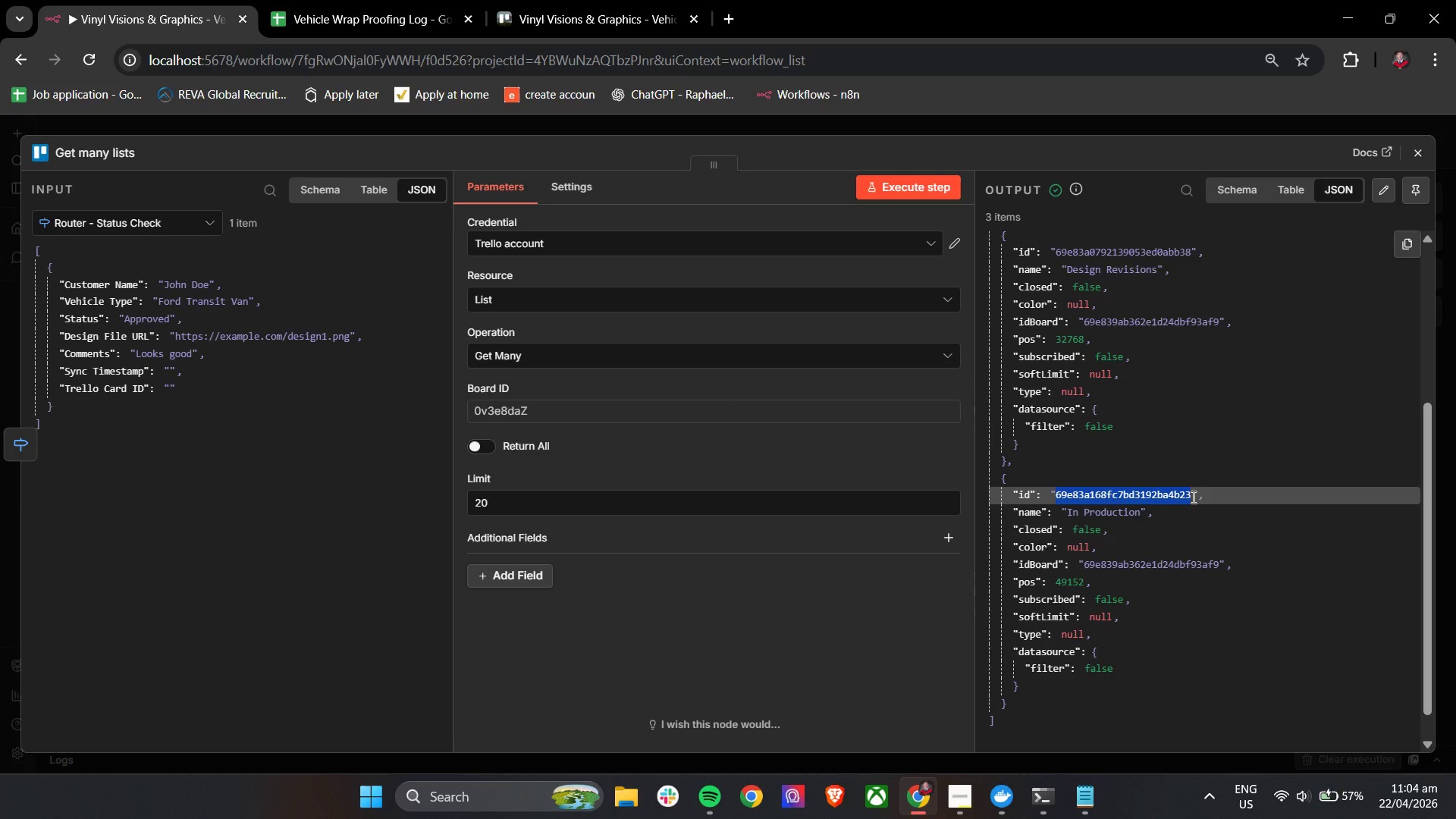 
key(Control+C)
 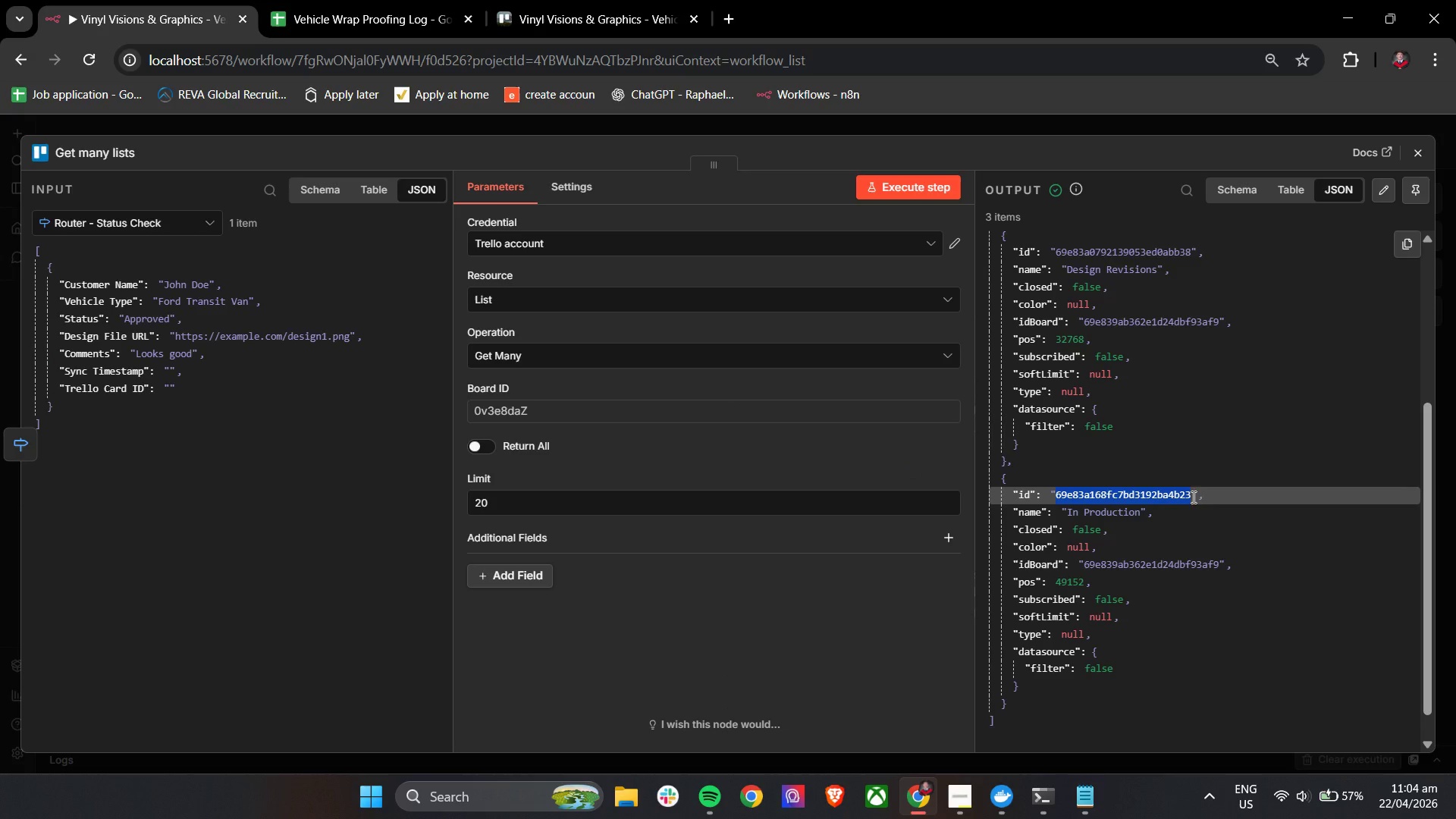 
key(Control+C)
 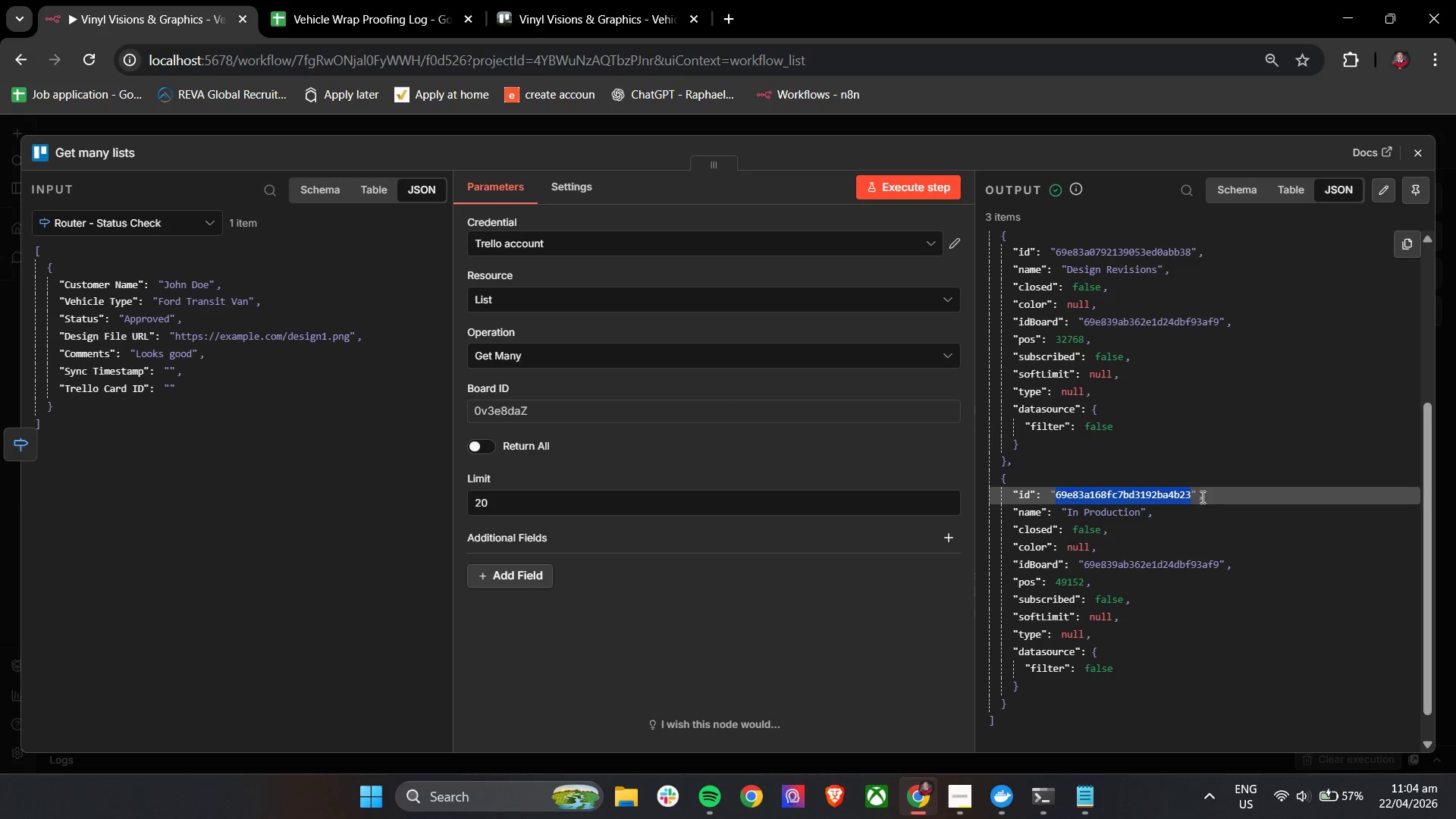 
key(Control+C)
 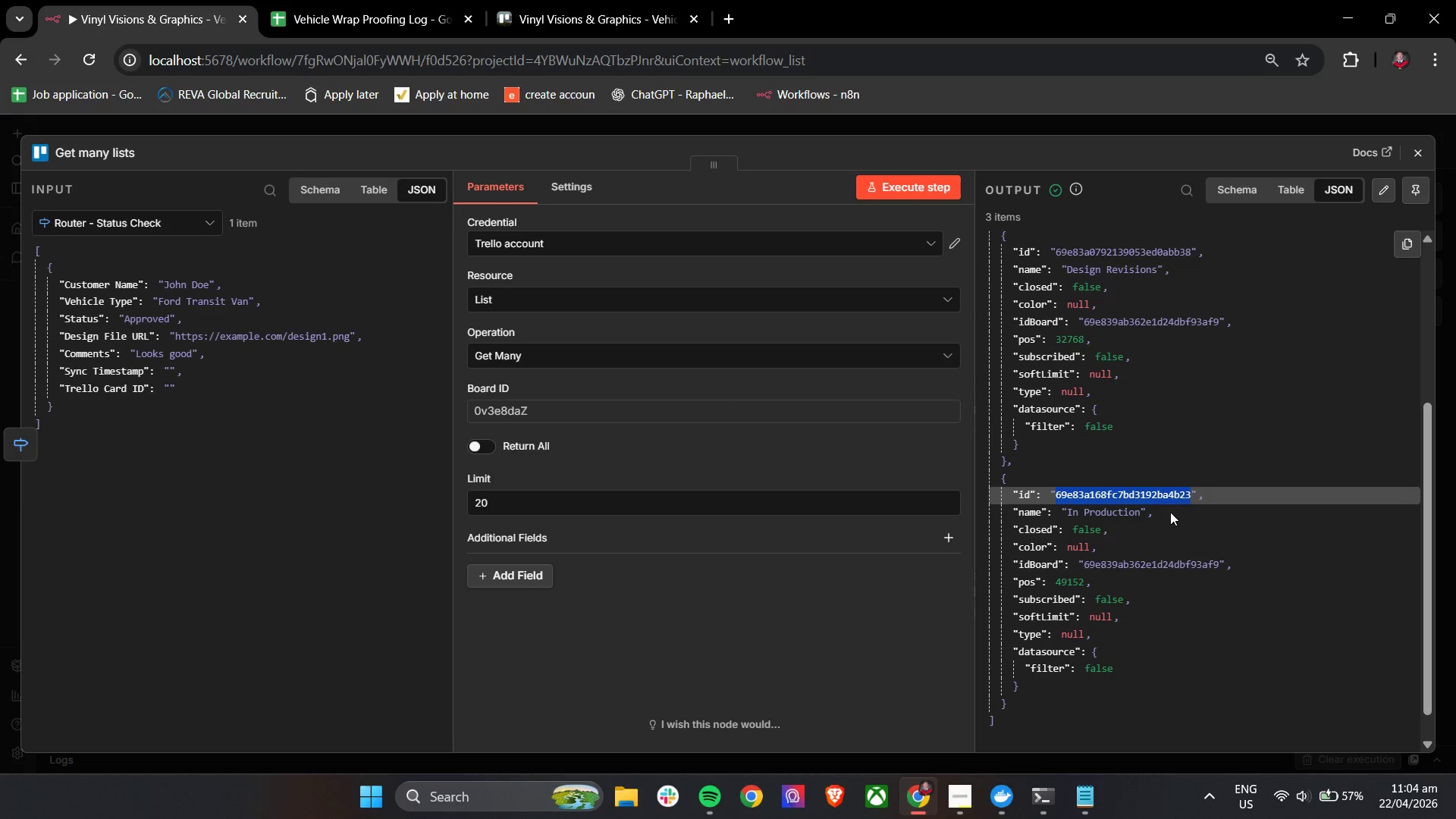 
key(Alt+AltLeft)
 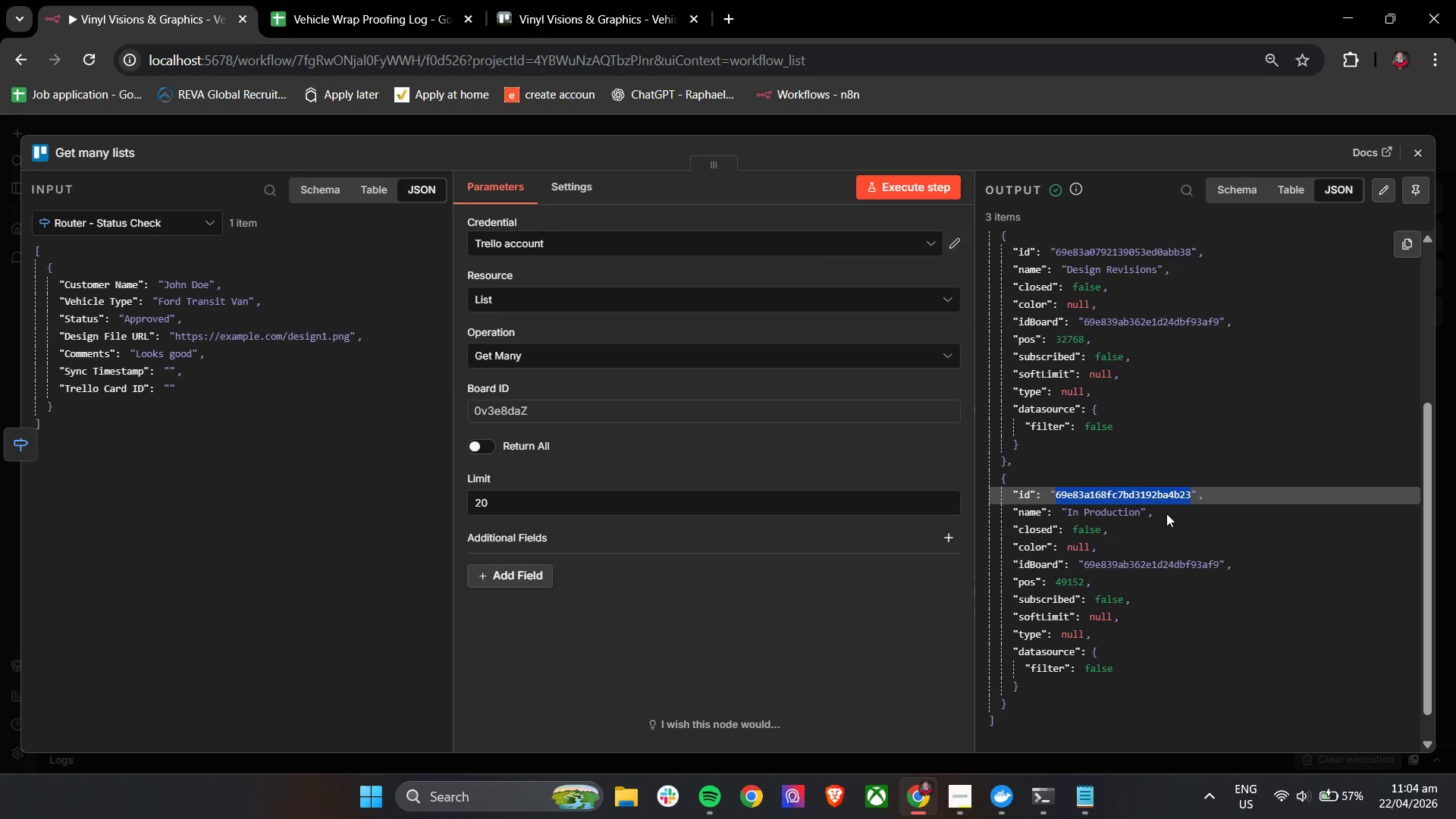 
key(Alt+Tab)
 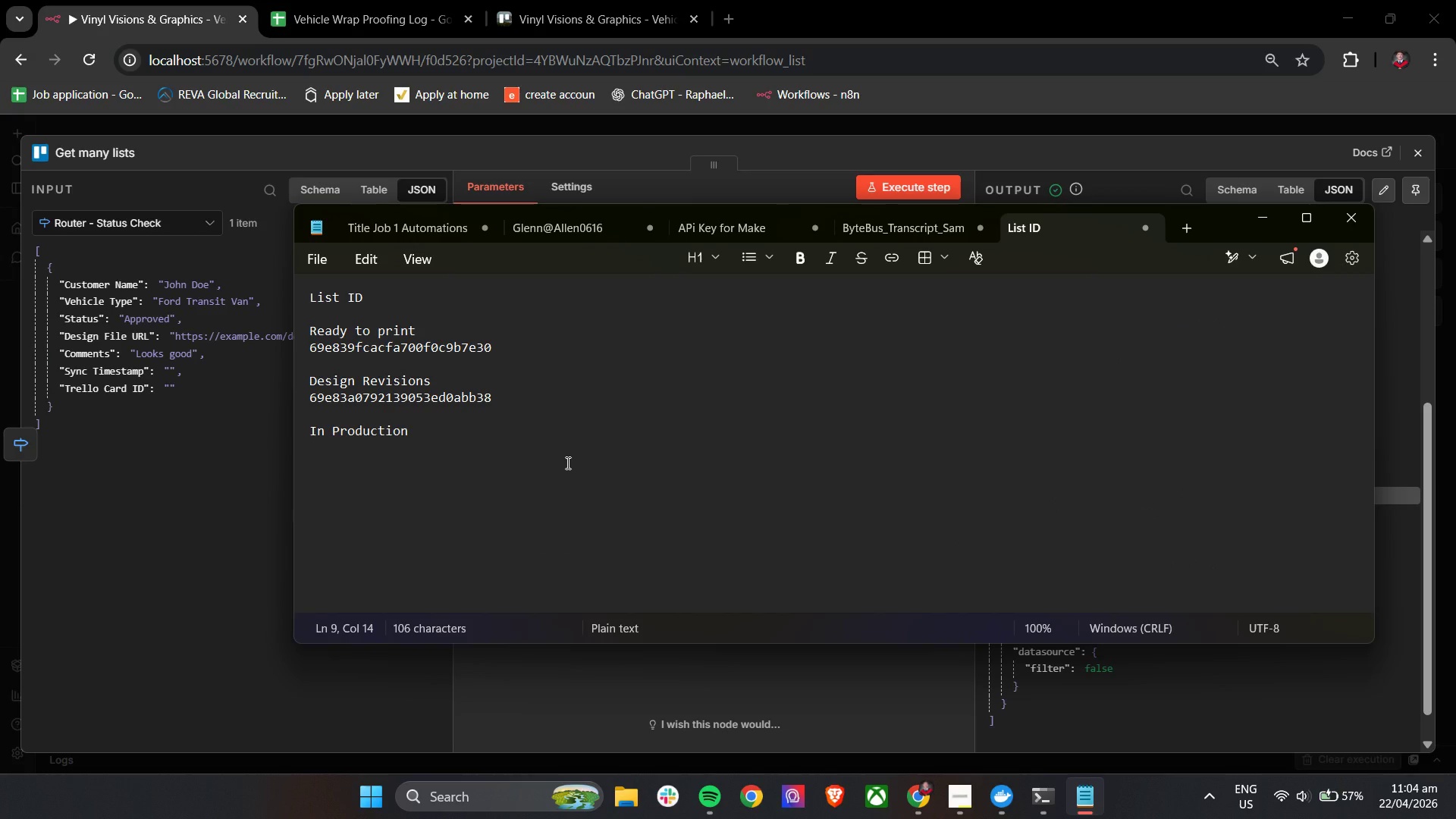 
key(Enter)
 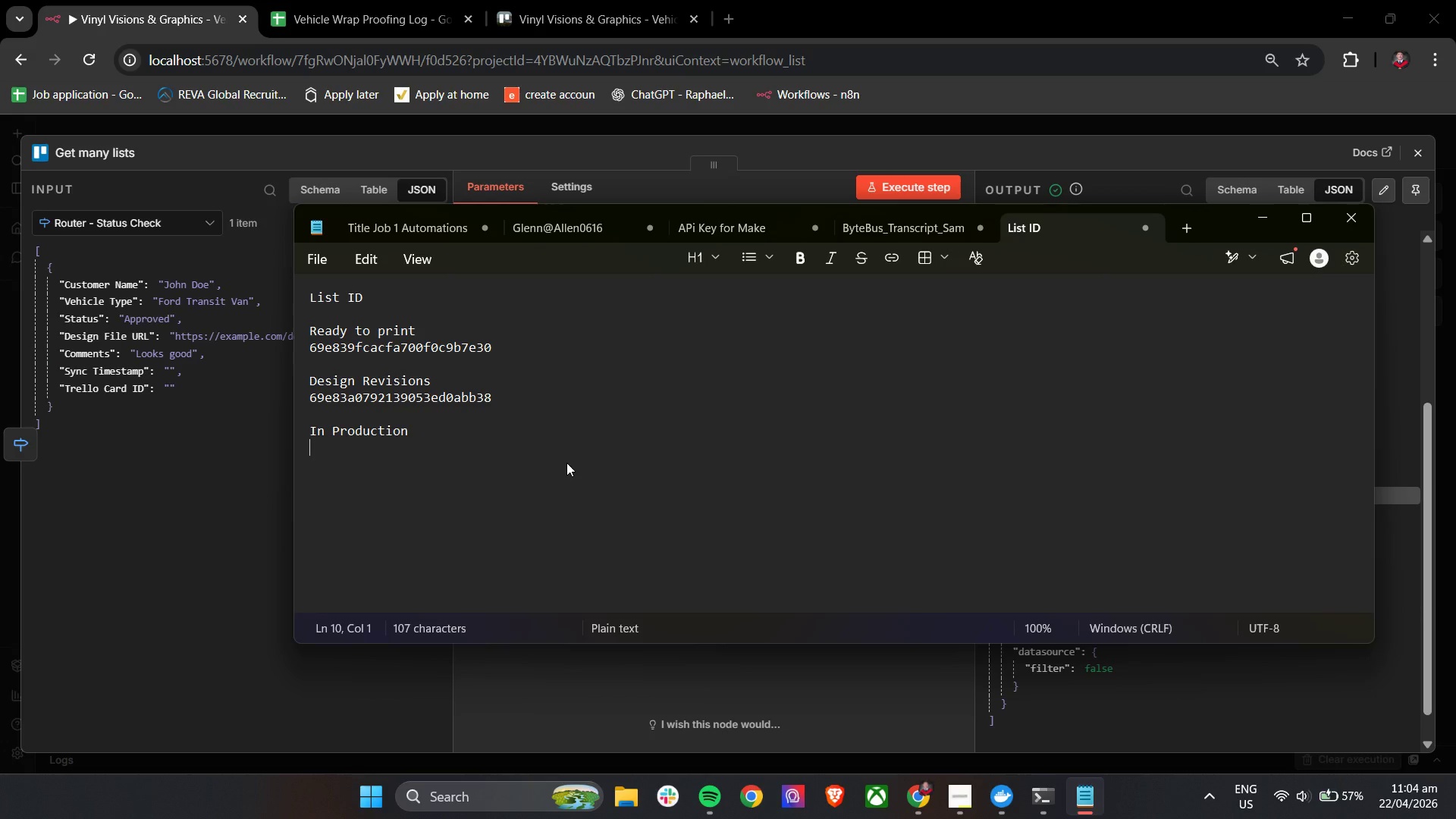 
key(Control+V)
 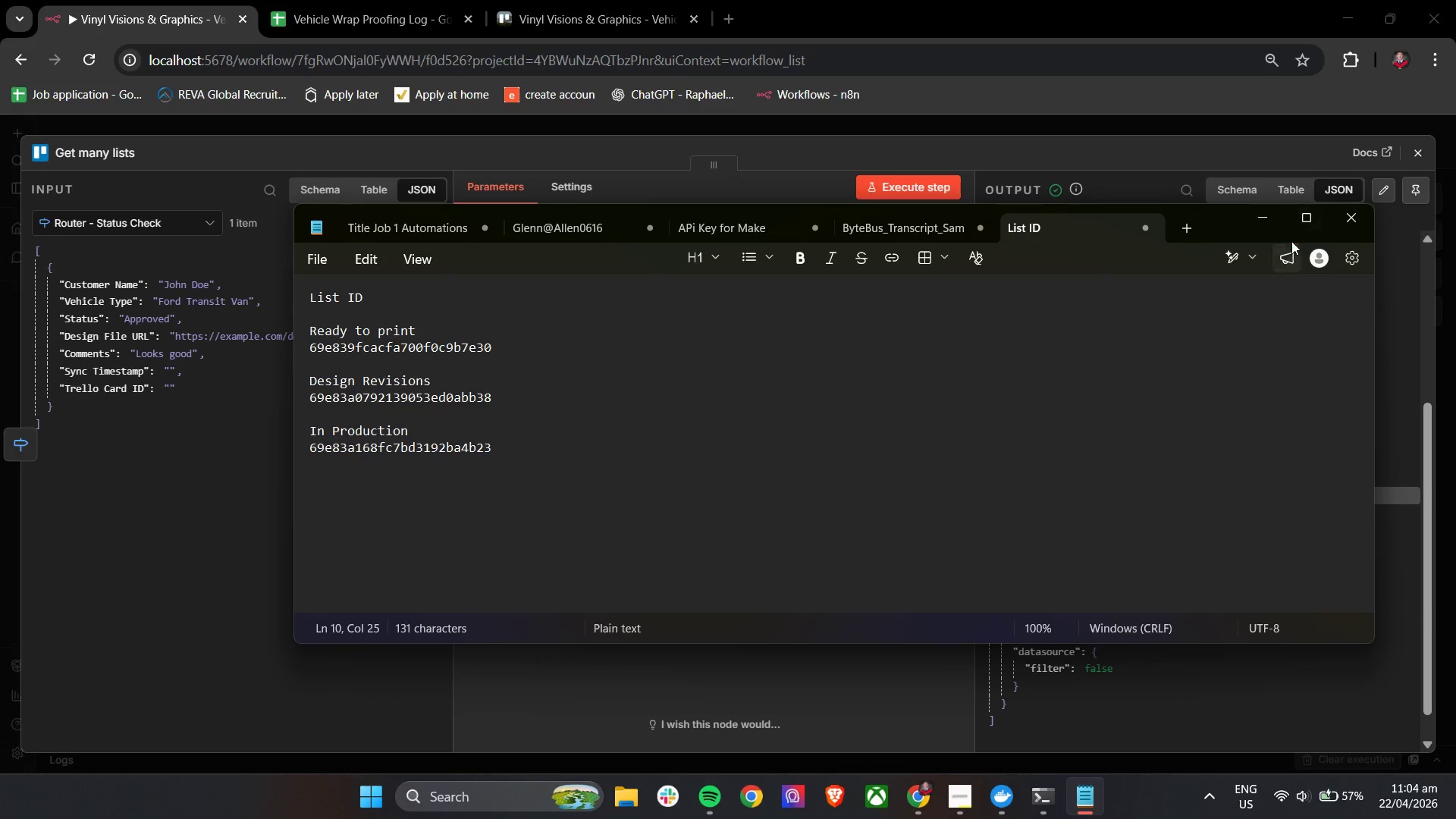 
left_click([1269, 223])
 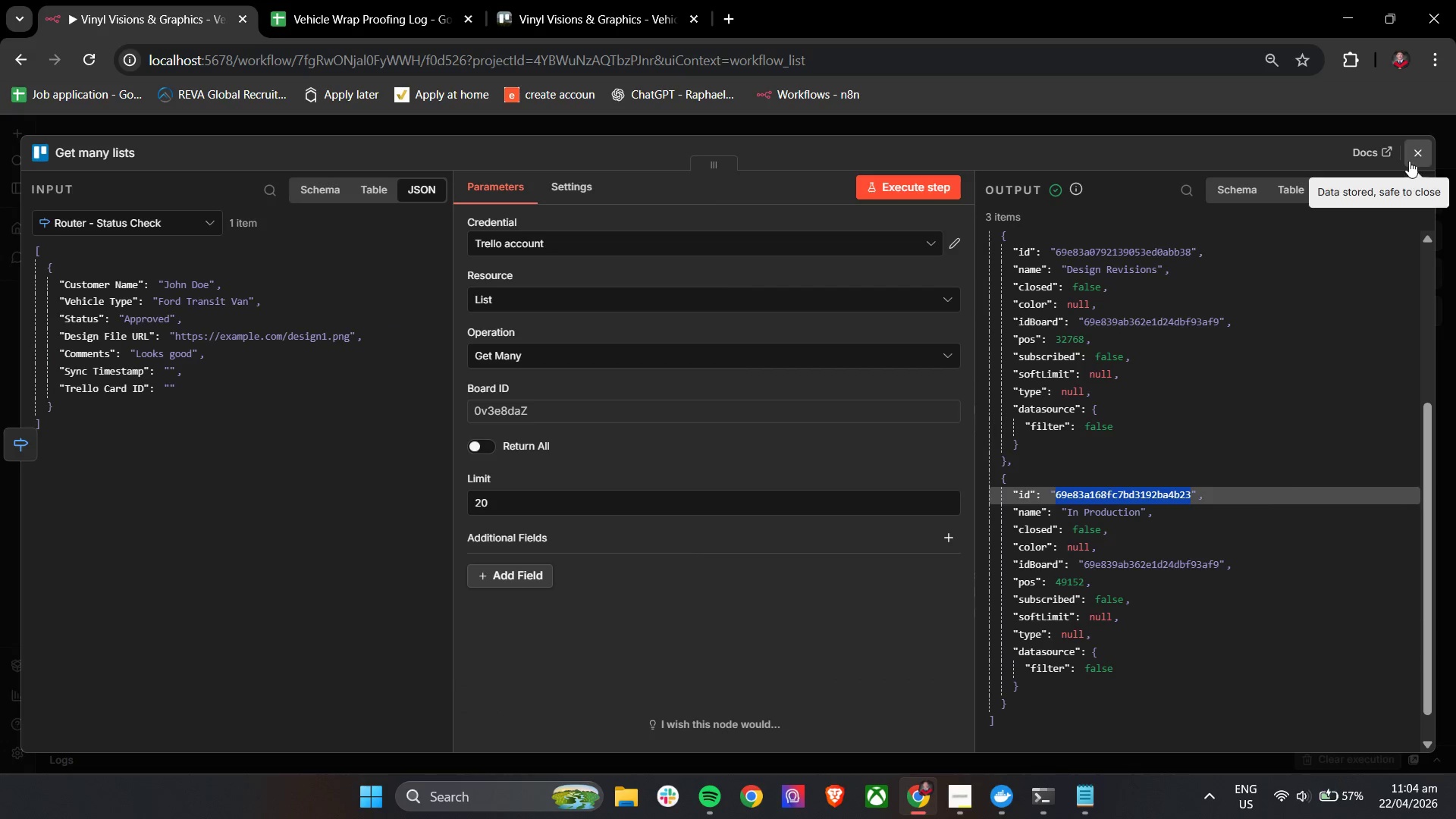 
left_click([1416, 157])
 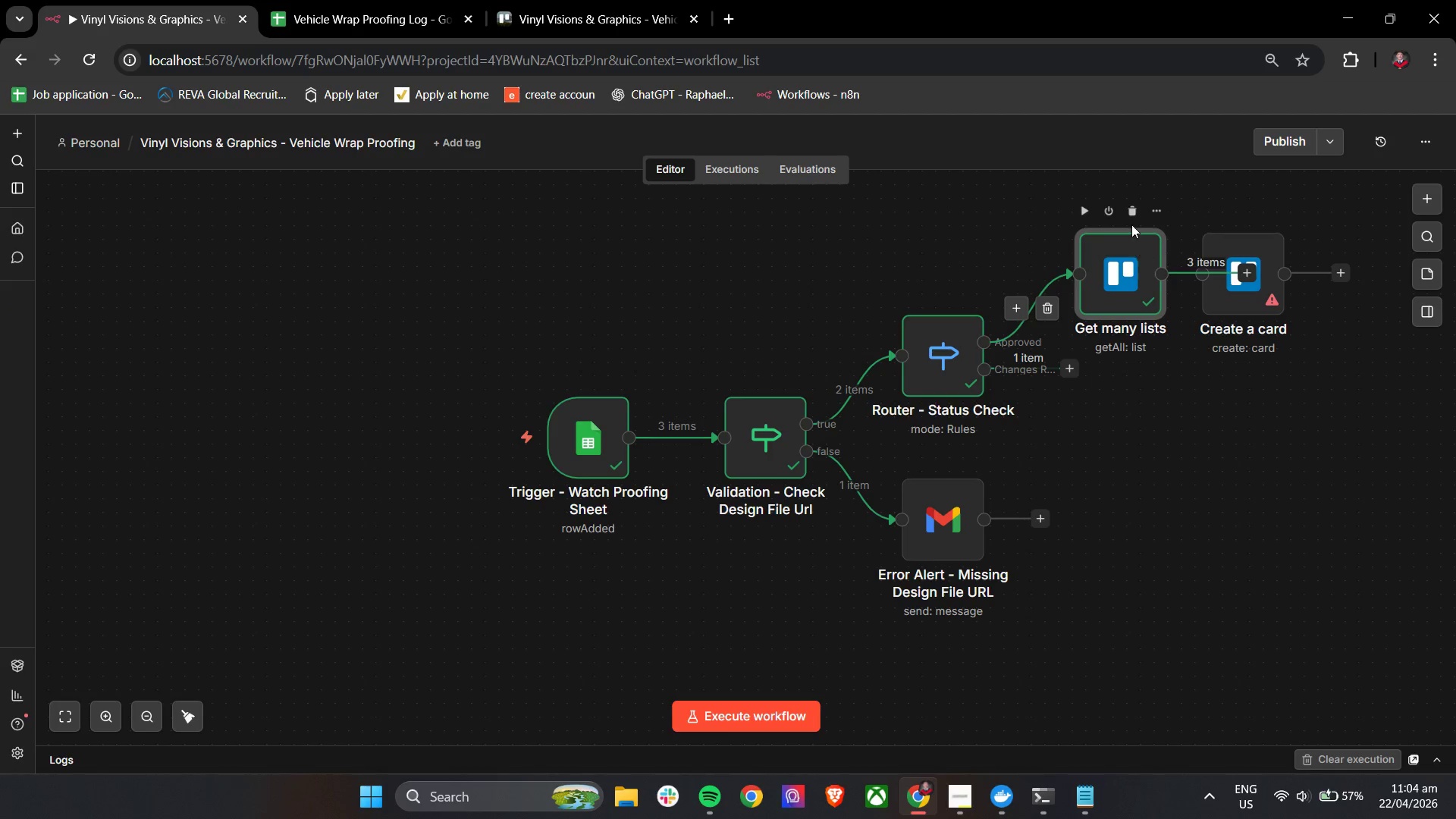 
left_click([1133, 213])
 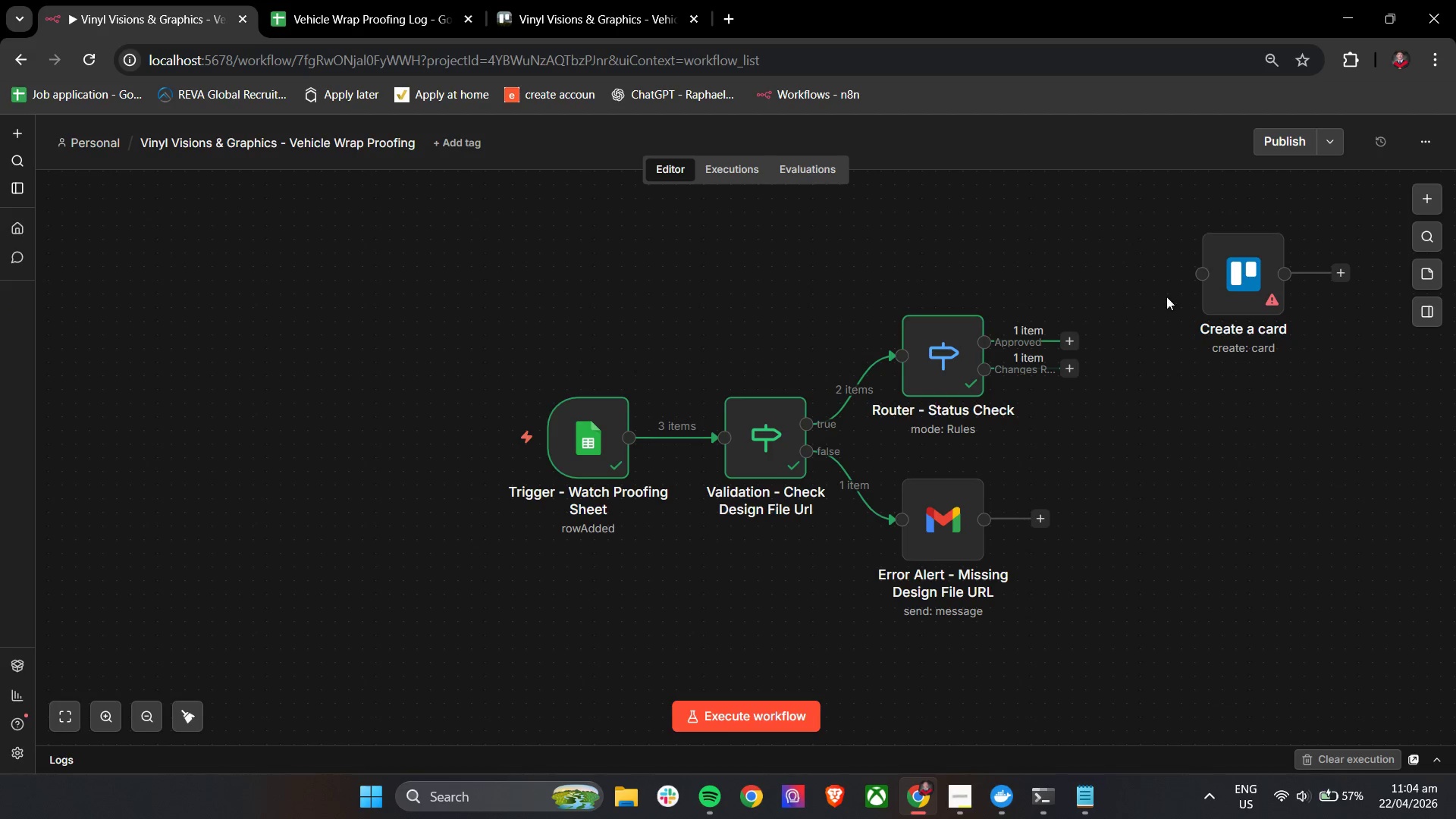 
left_click_drag(start_coordinate=[1229, 283], to_coordinate=[1130, 327])
 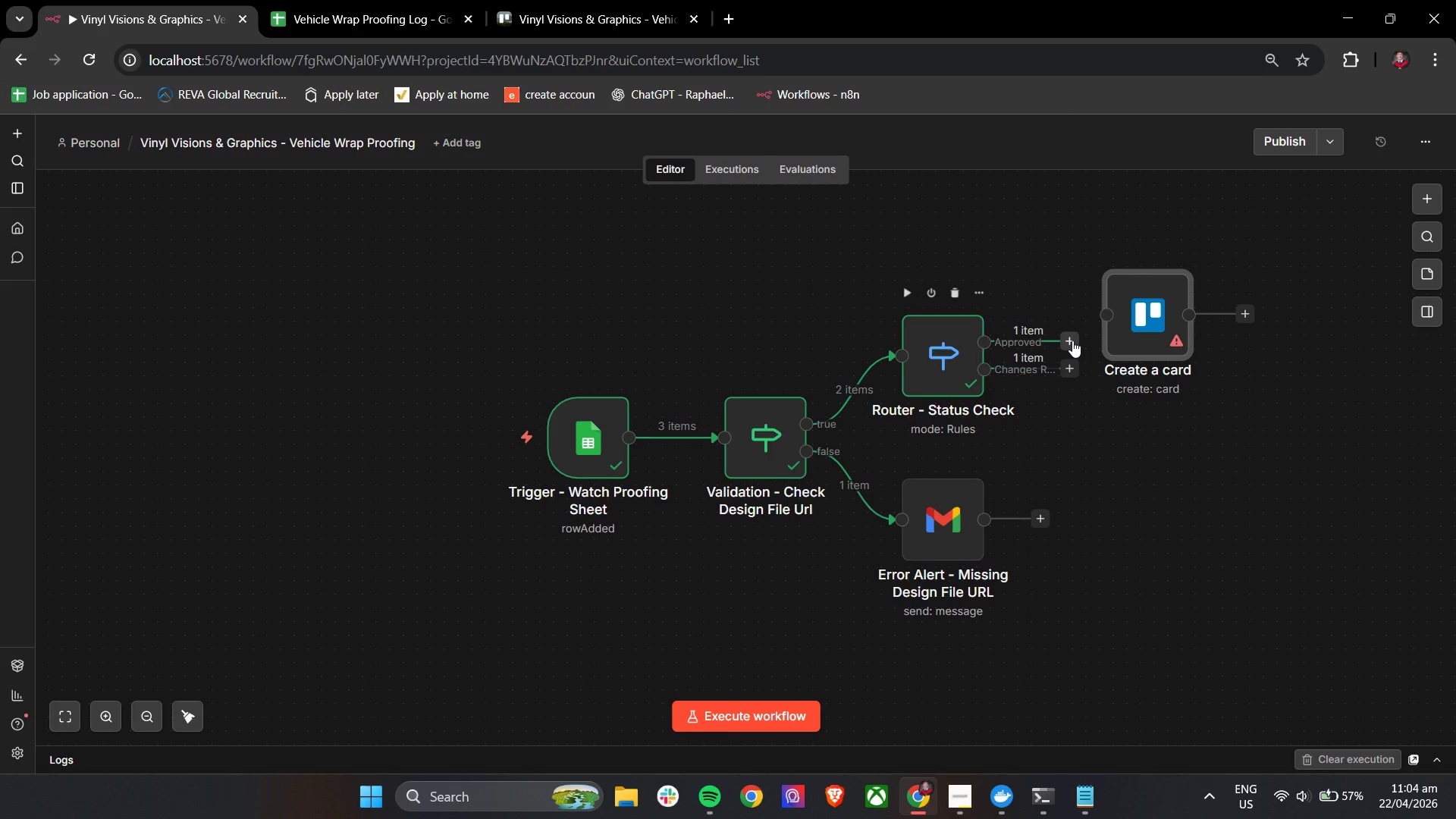 
left_click_drag(start_coordinate=[1072, 340], to_coordinate=[1119, 312])
 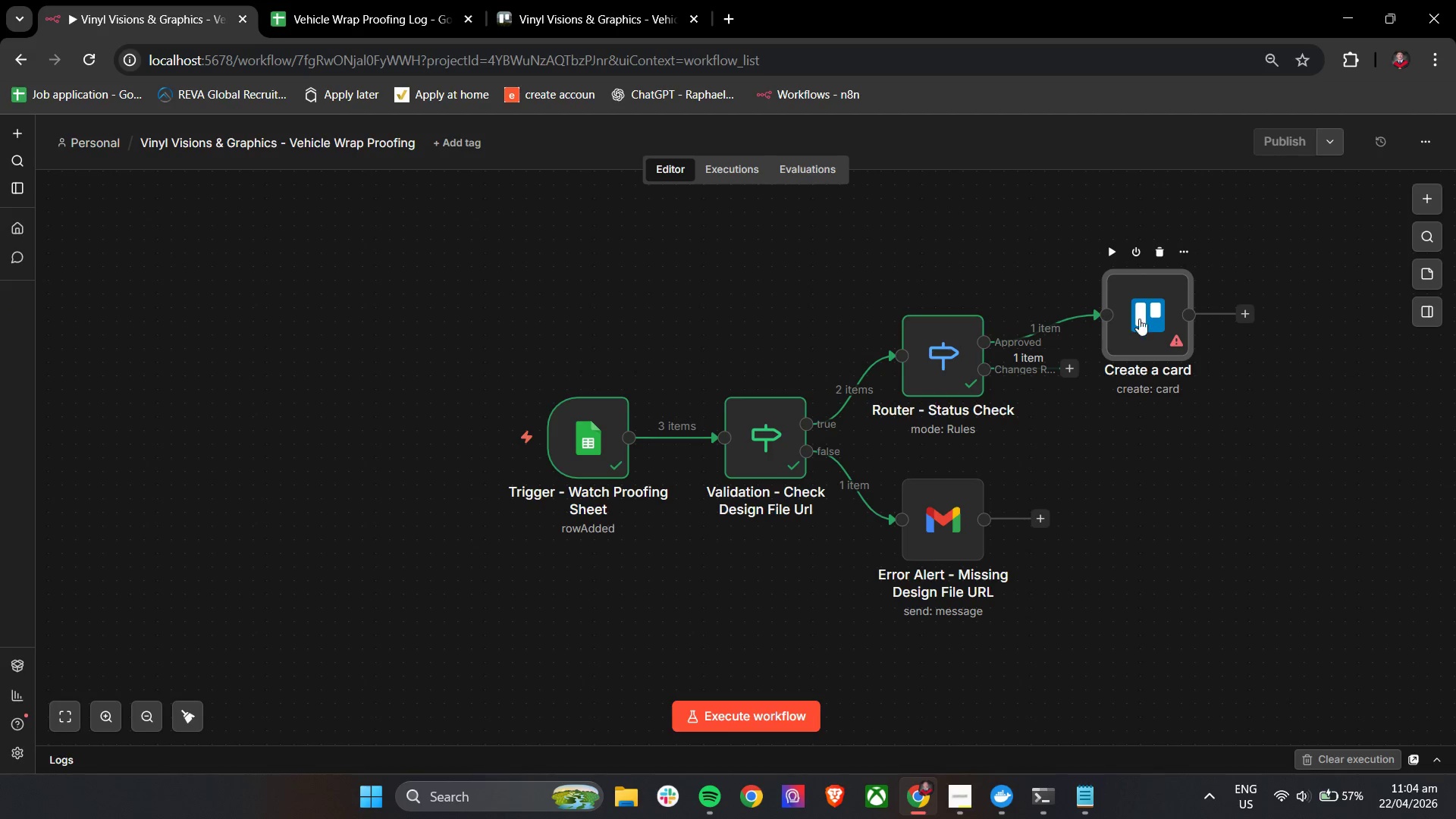 
left_click_drag(start_coordinate=[1144, 318], to_coordinate=[1137, 253])
 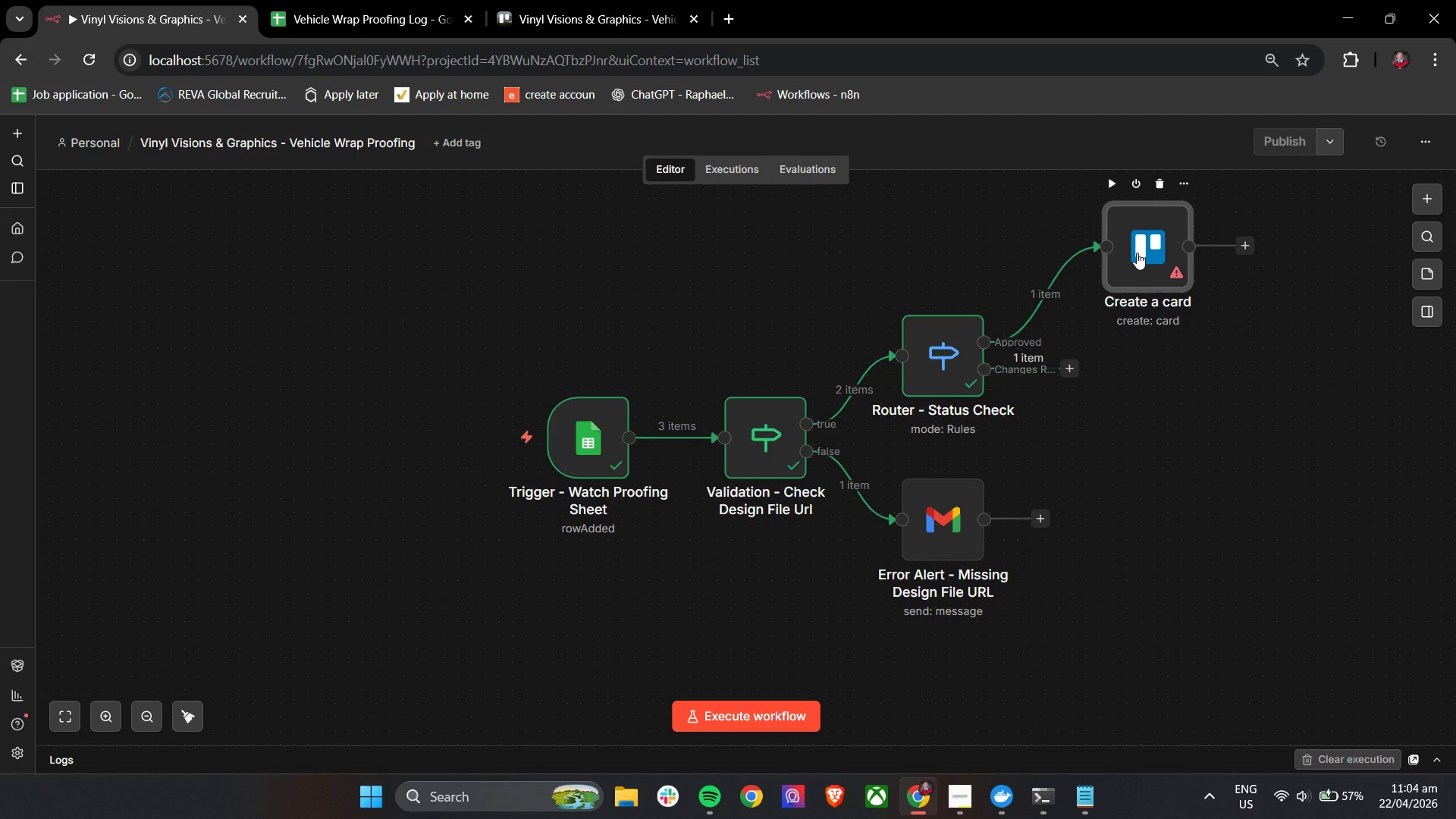 
double_click([1137, 253])
 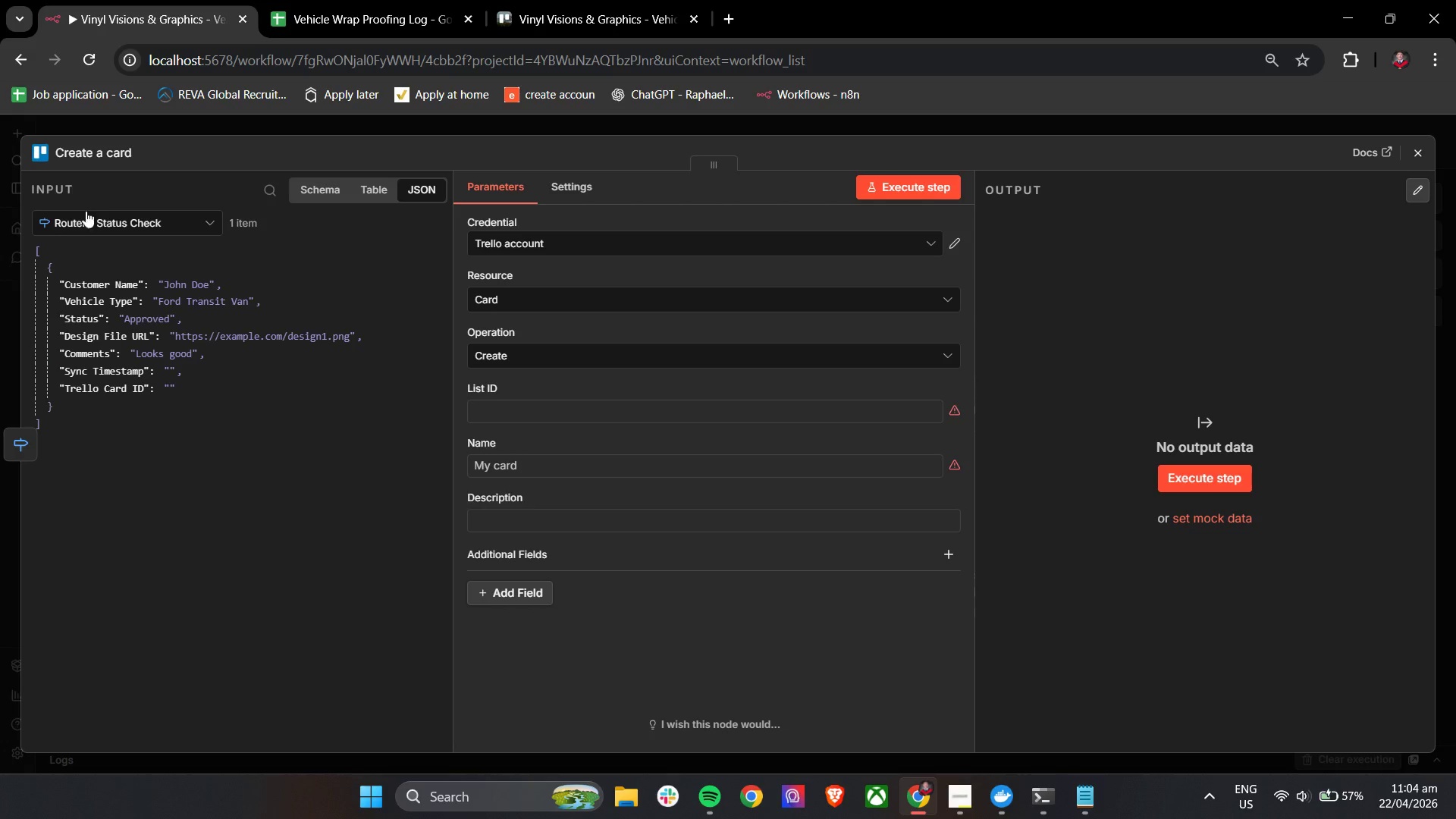 
double_click([112, 156])
 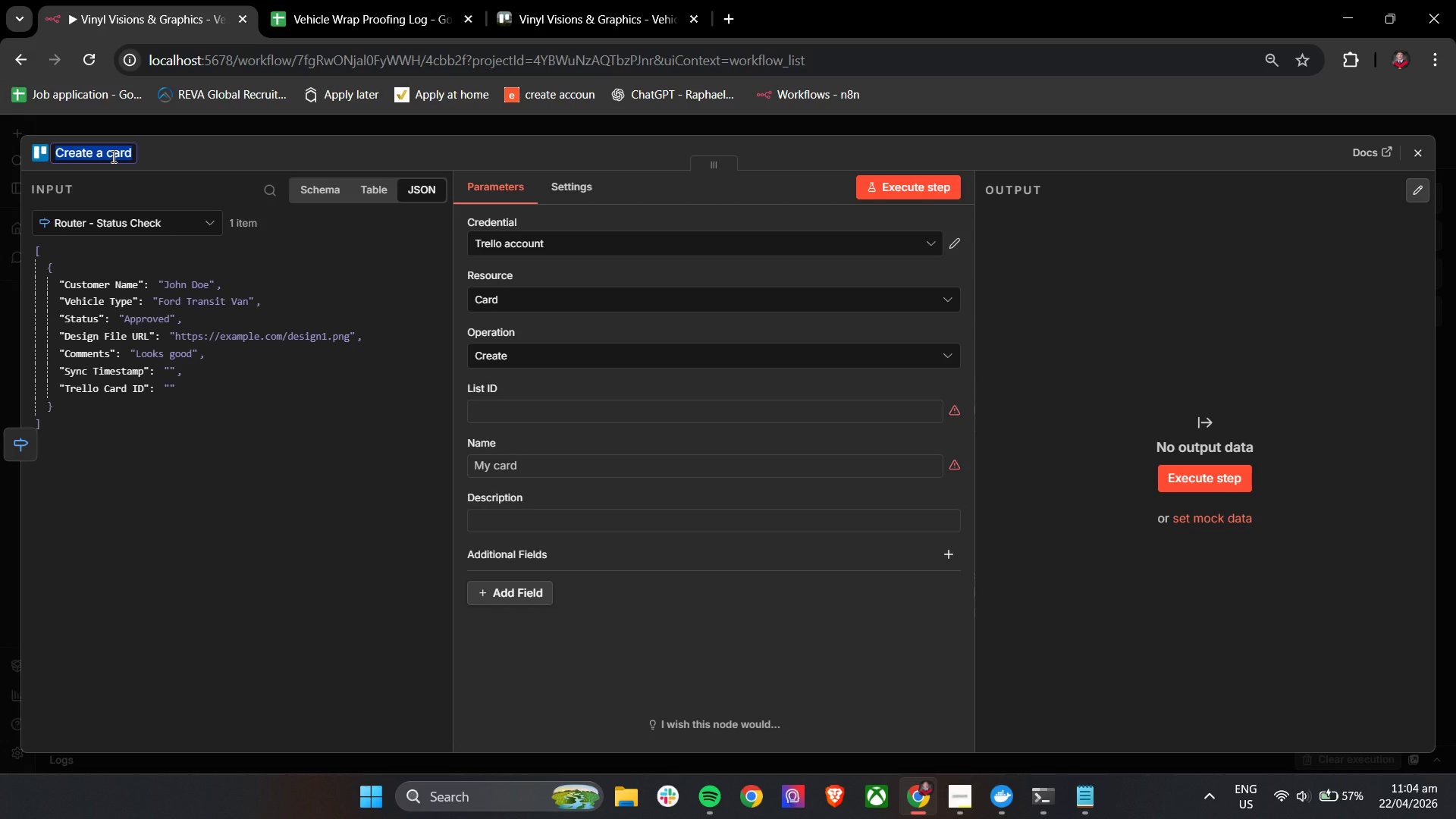 
type(Trello - Create Card (Redy to Print))
 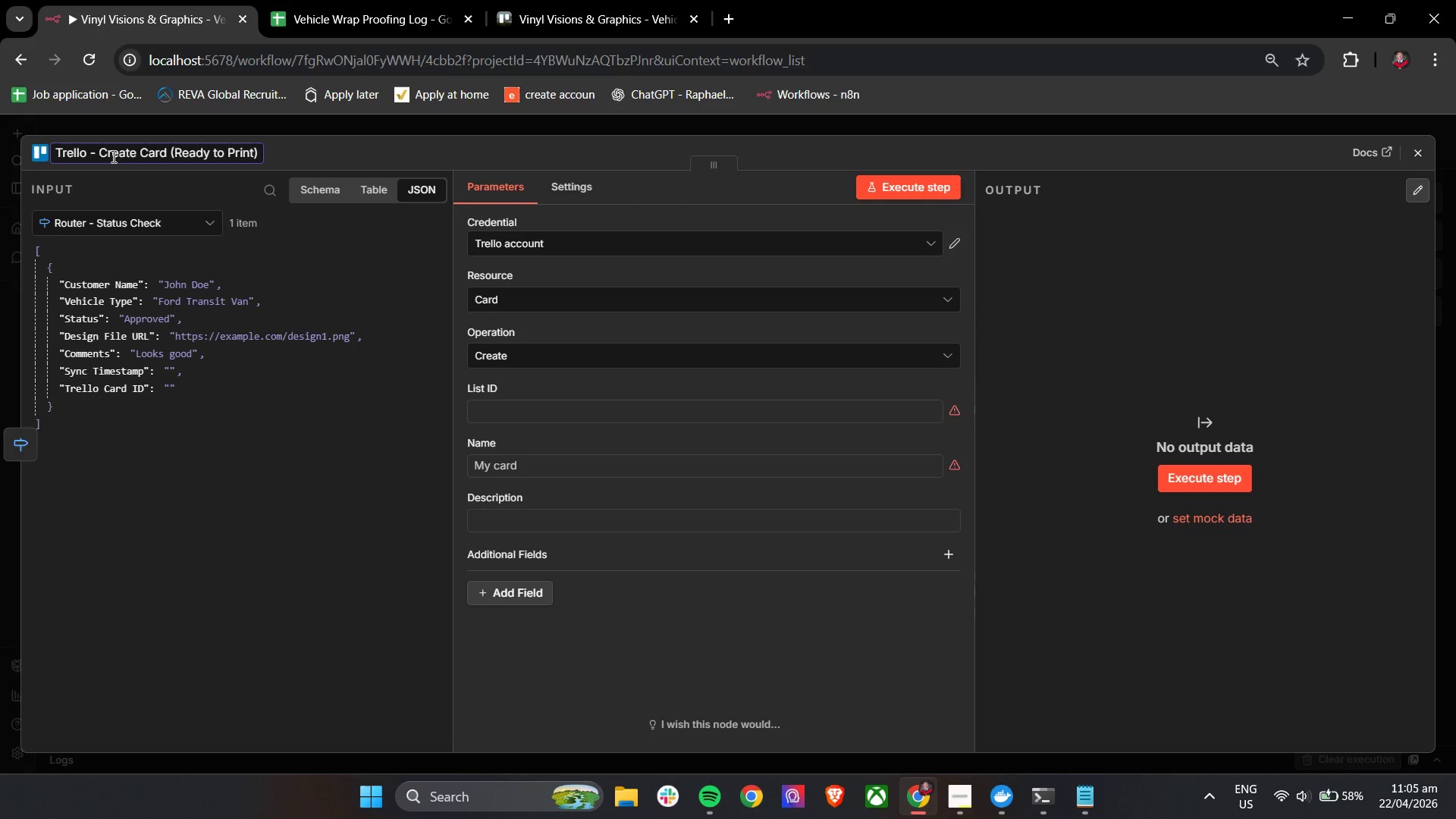 
left_click([318, 145])
 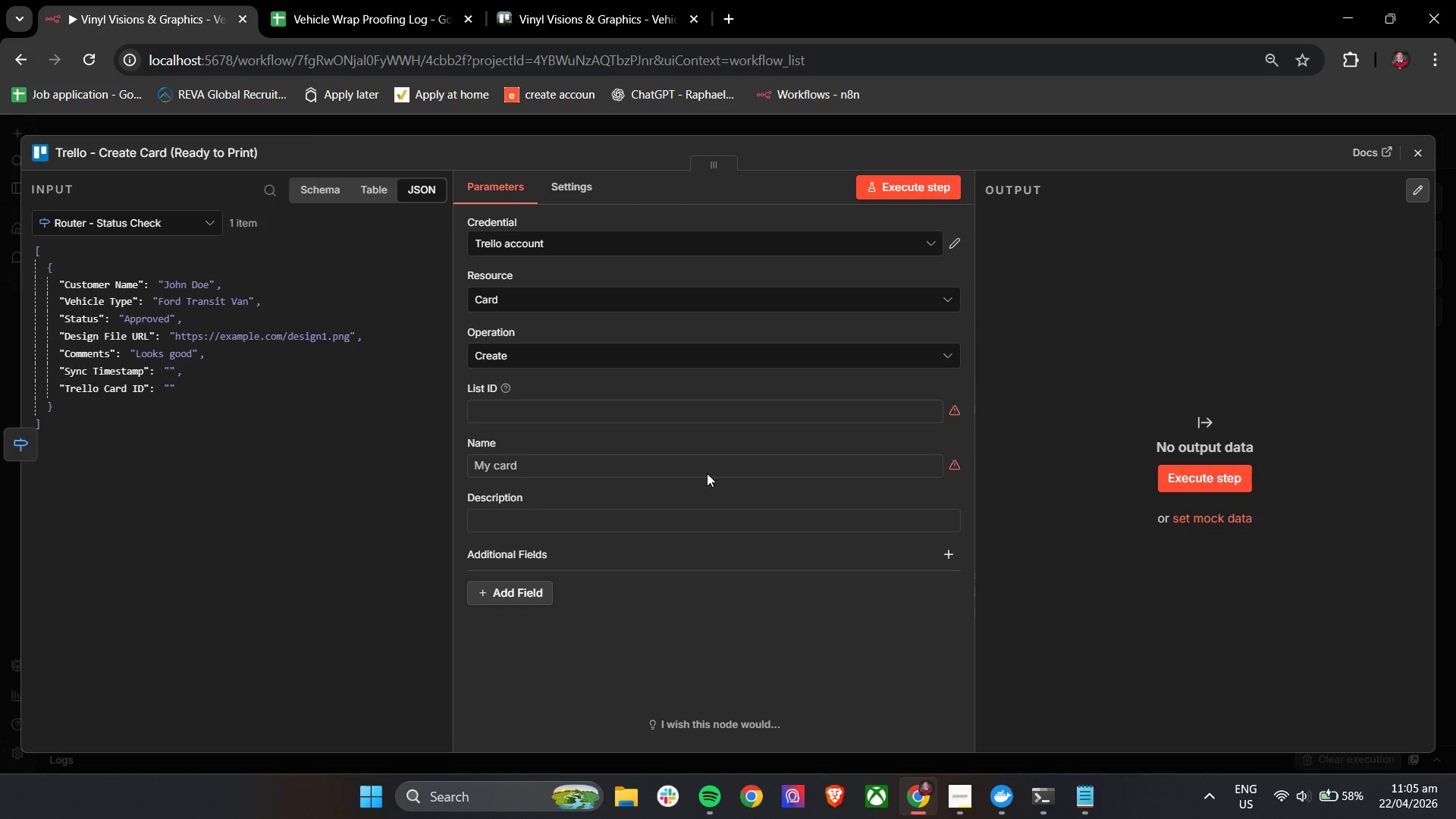 
left_click([635, 469])
 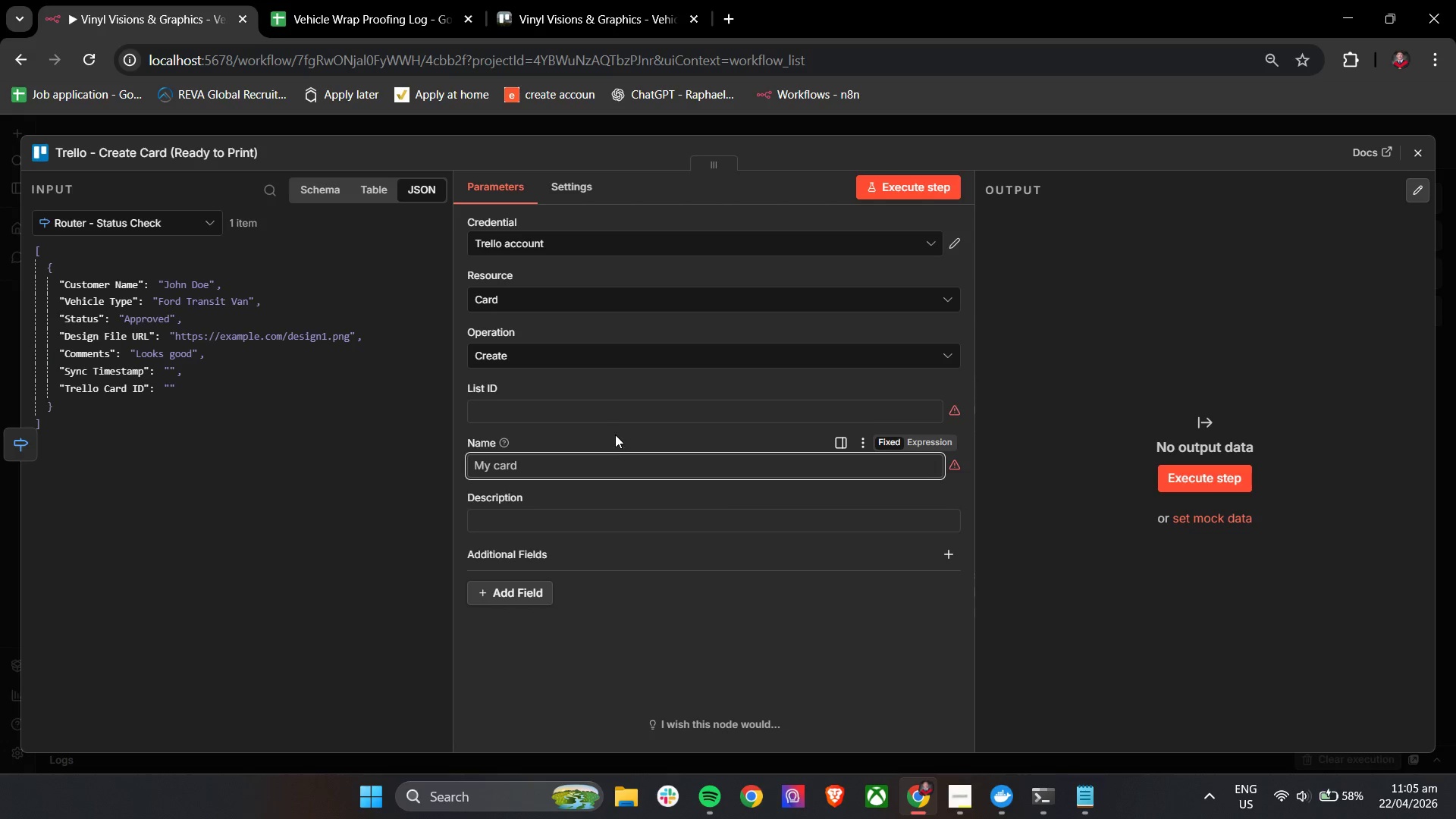 
left_click([615, 435])
 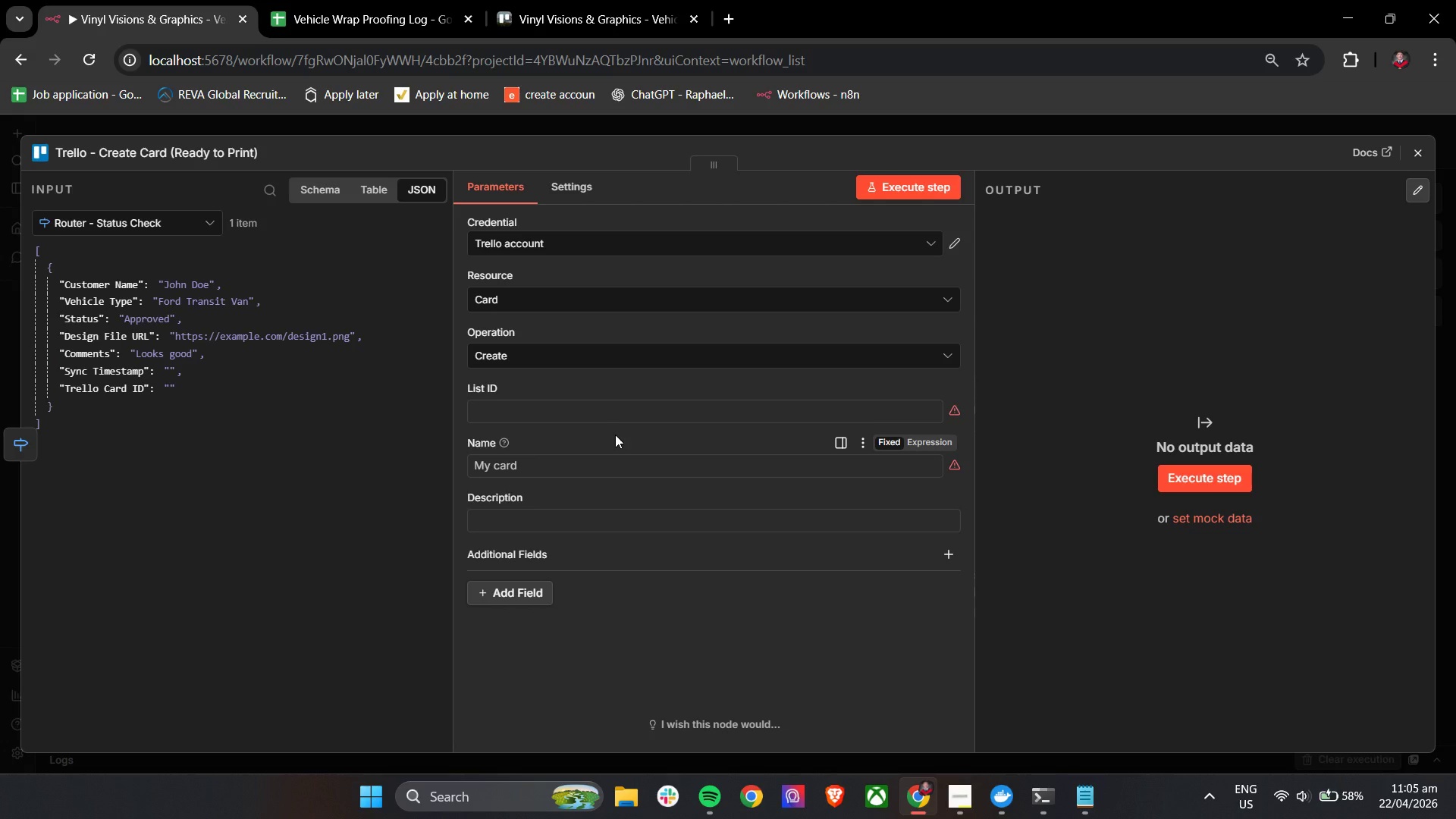 
wait(13.14)
 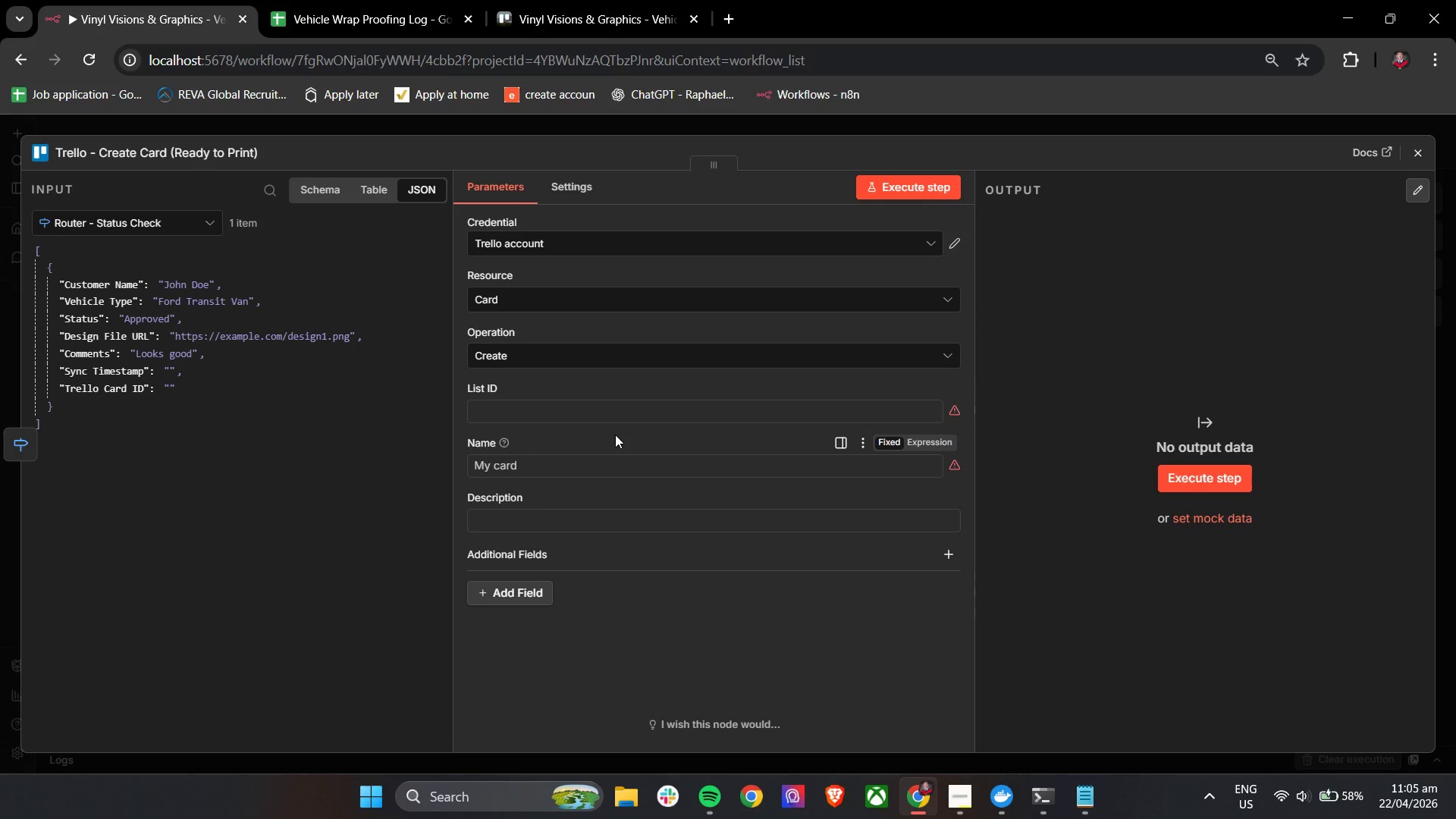 
left_click([581, 390])
 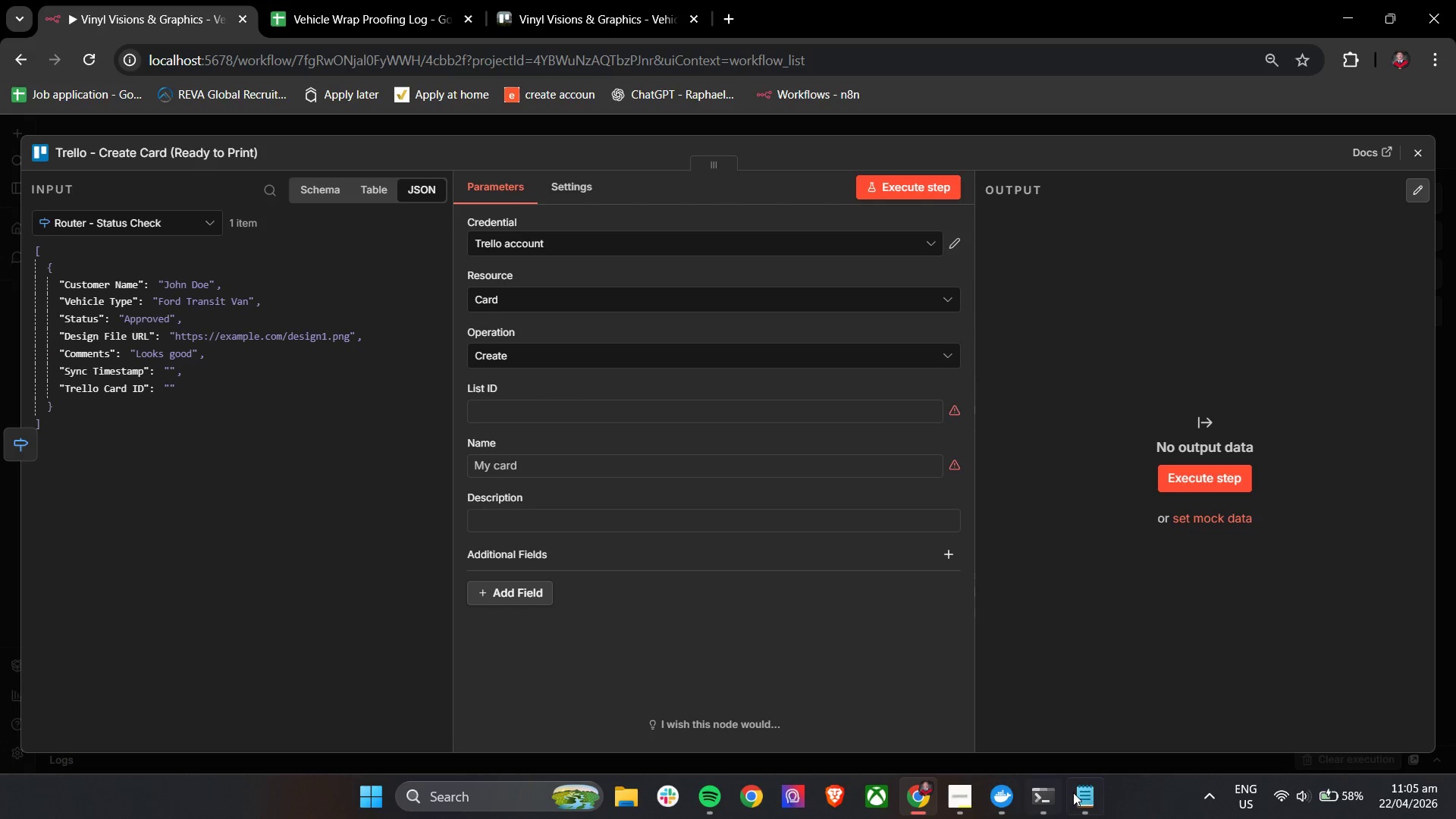 
left_click([1078, 792])
 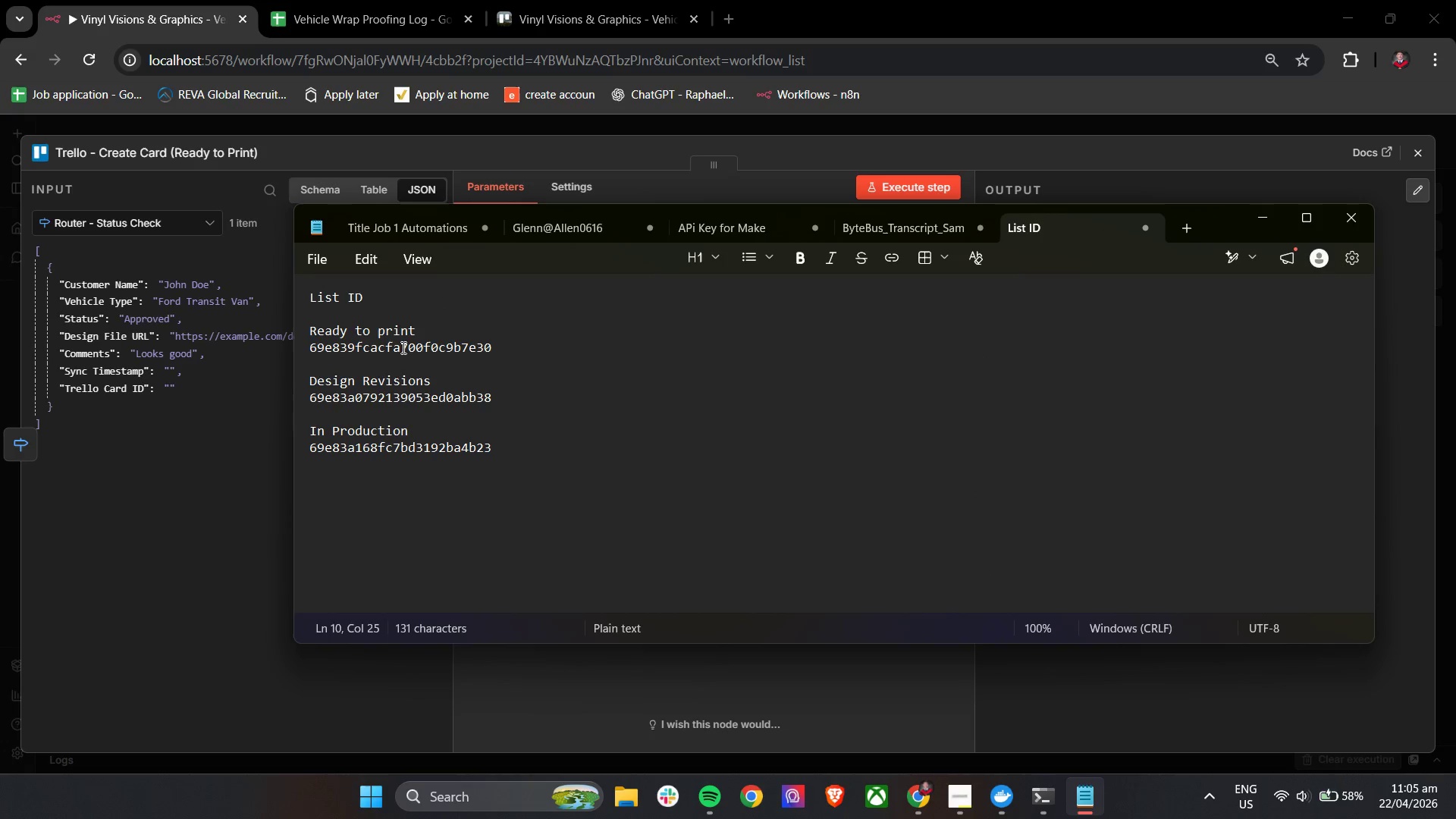 
double_click([402, 347])
 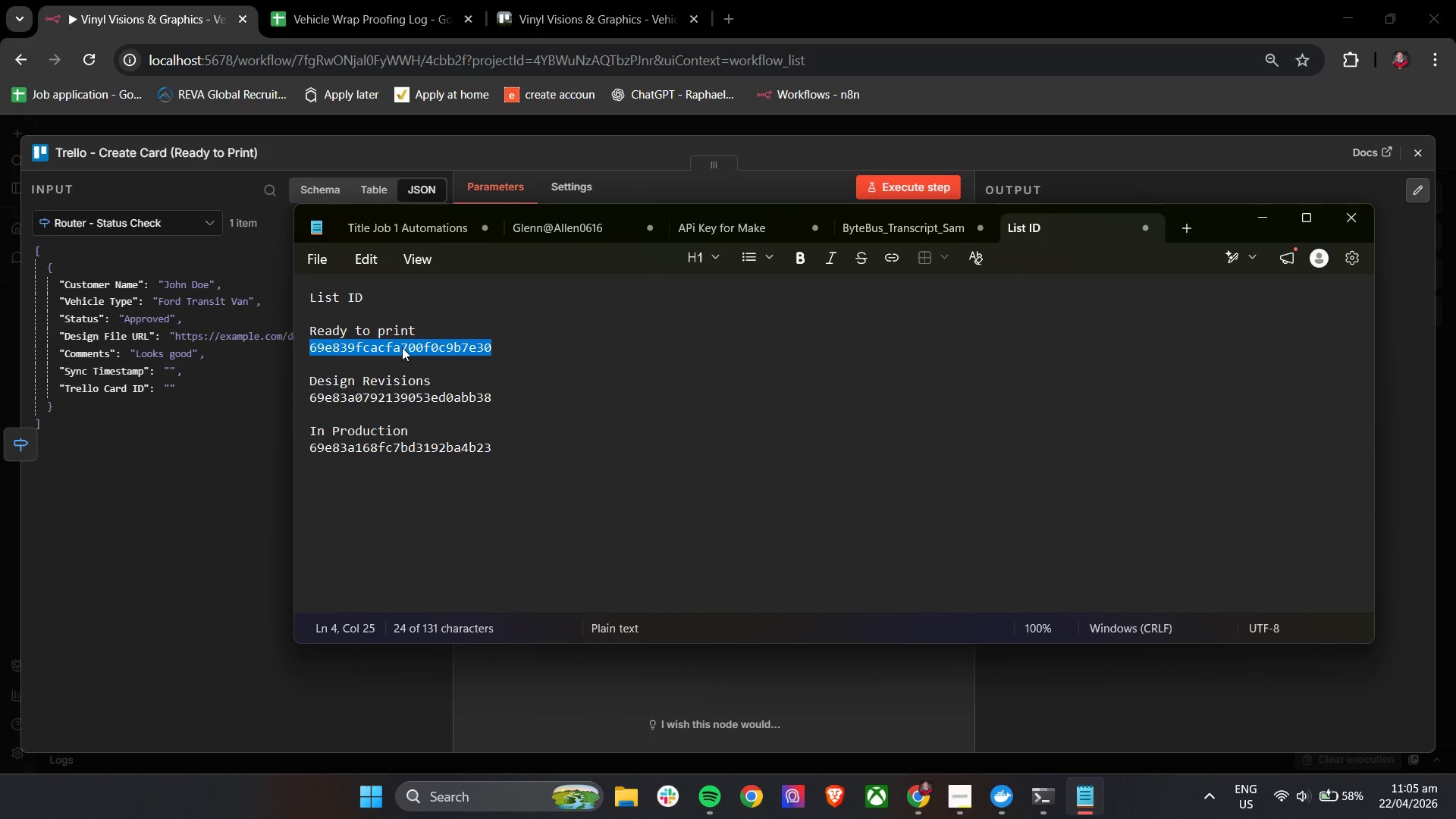 
triple_click([402, 347])
 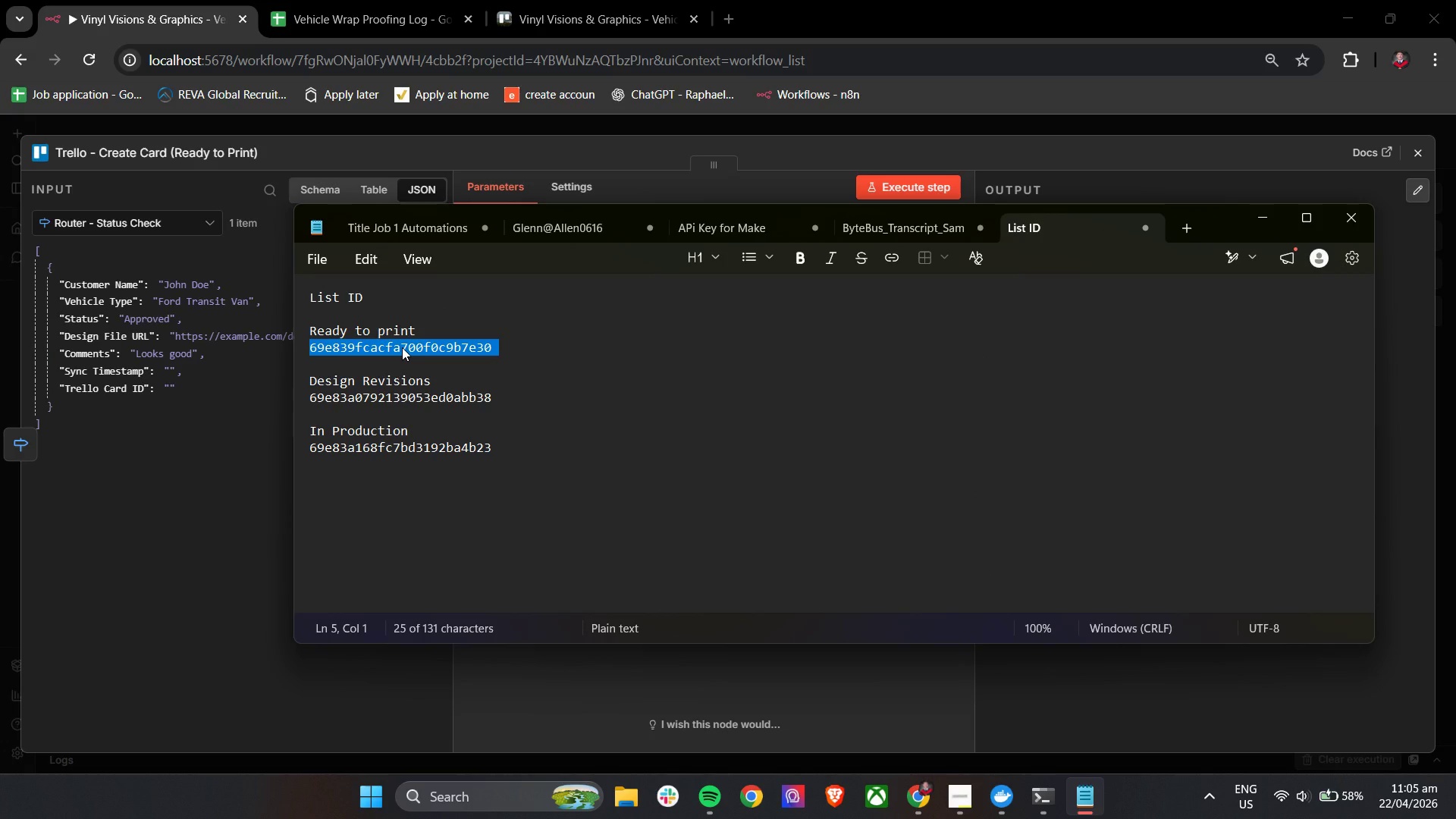 
key(Control+ControlLeft)
 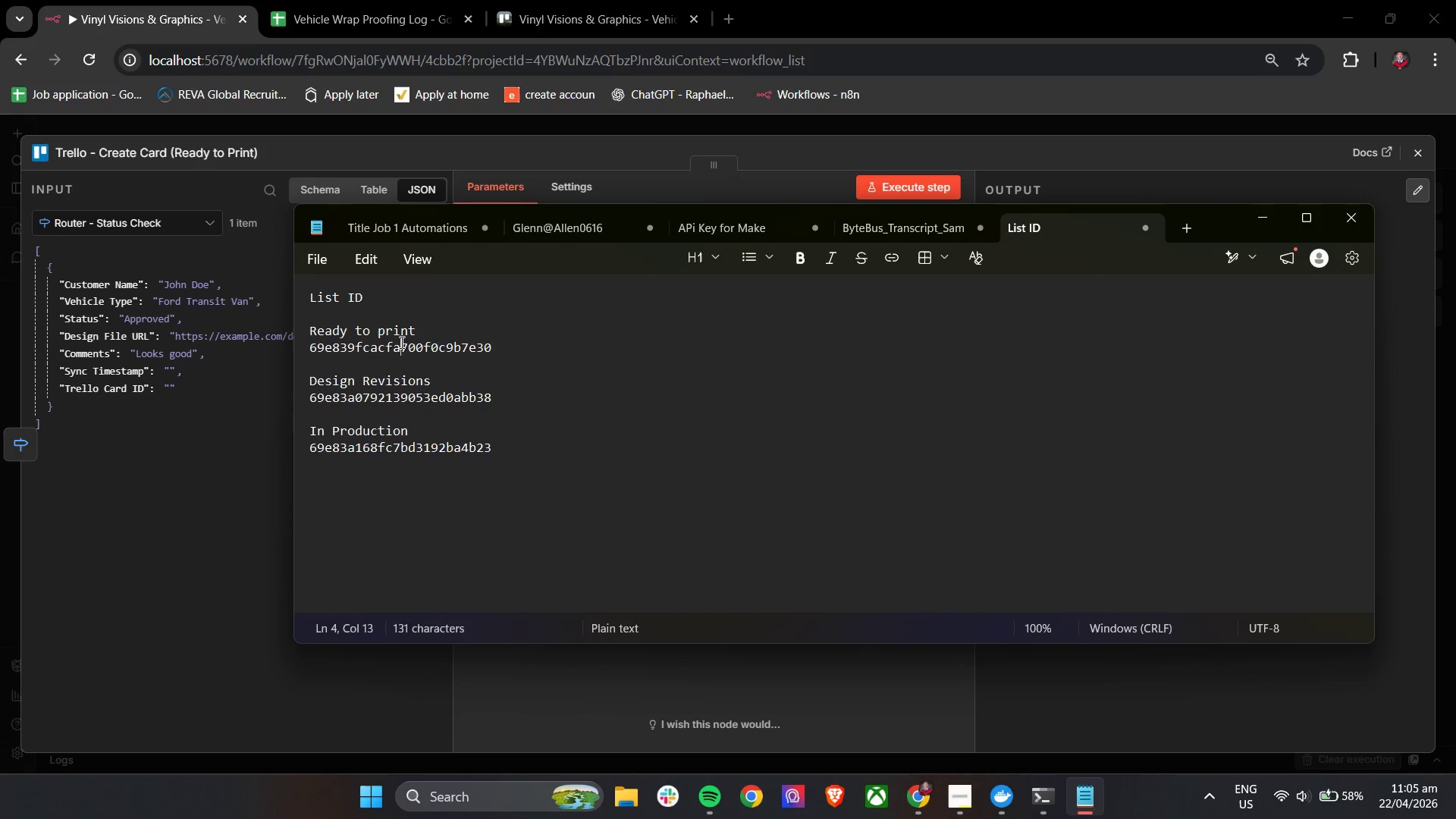 
double_click([400, 342])
 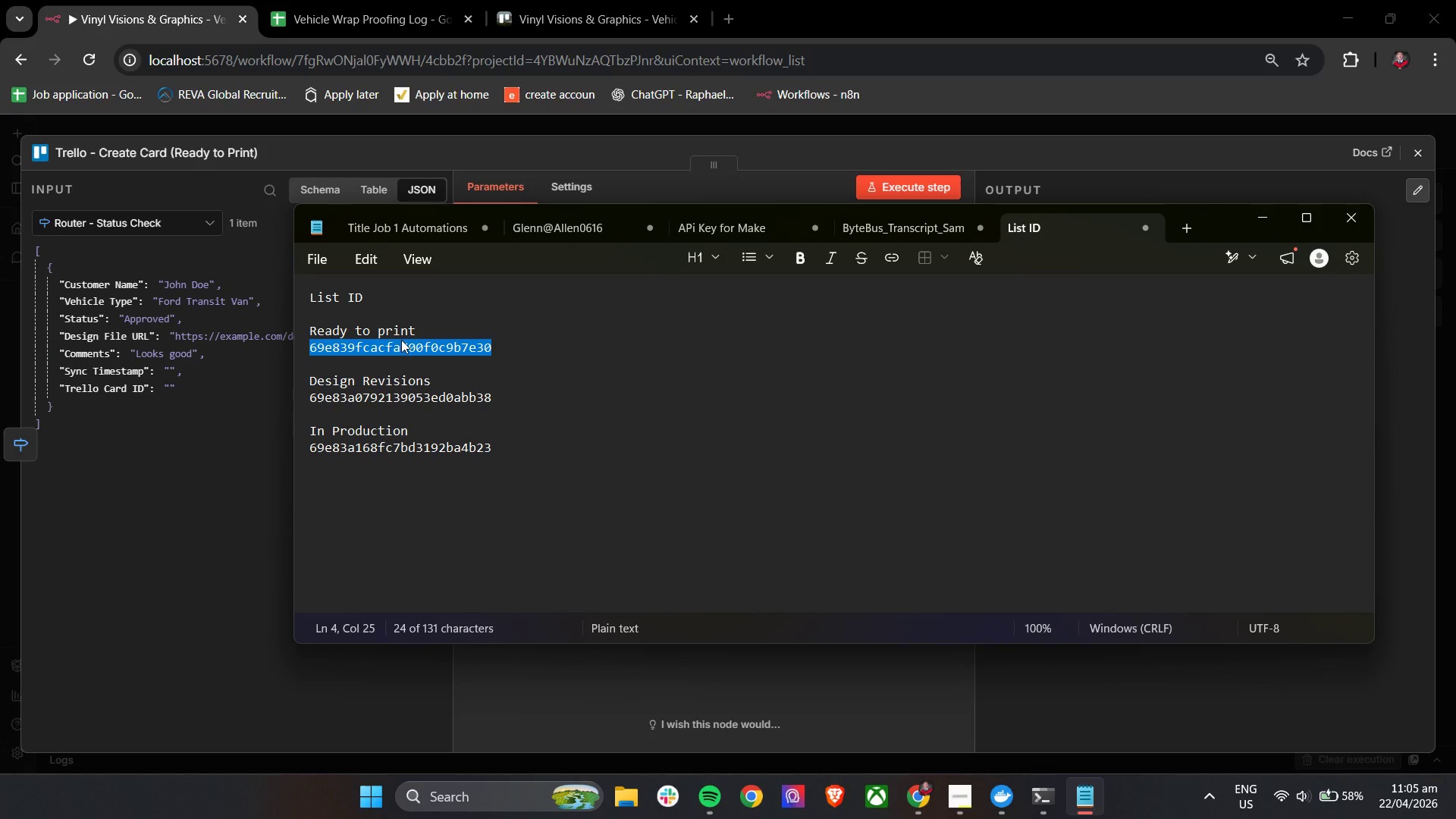 
key(Control+C)
 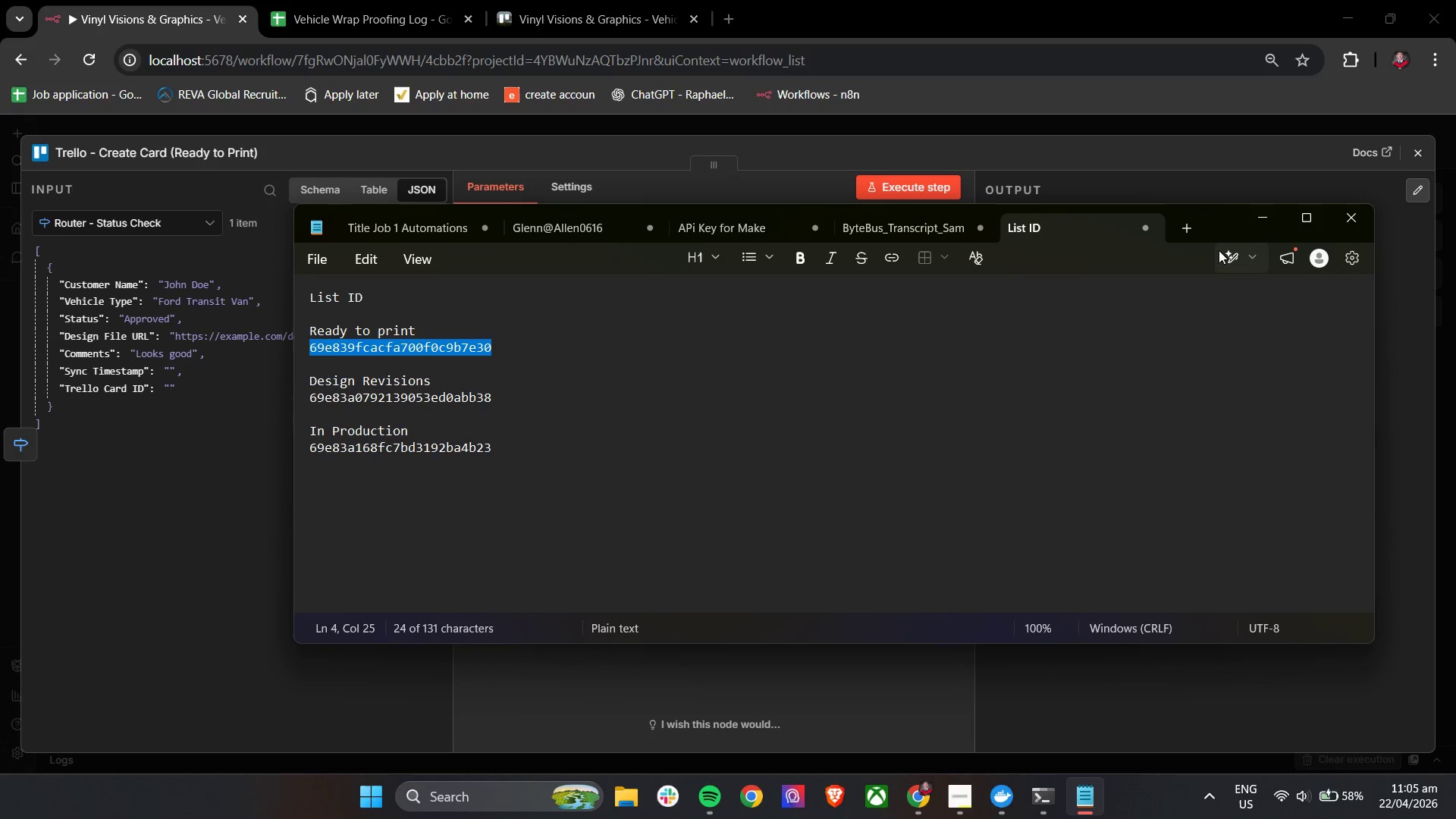 
key(Control+C)
 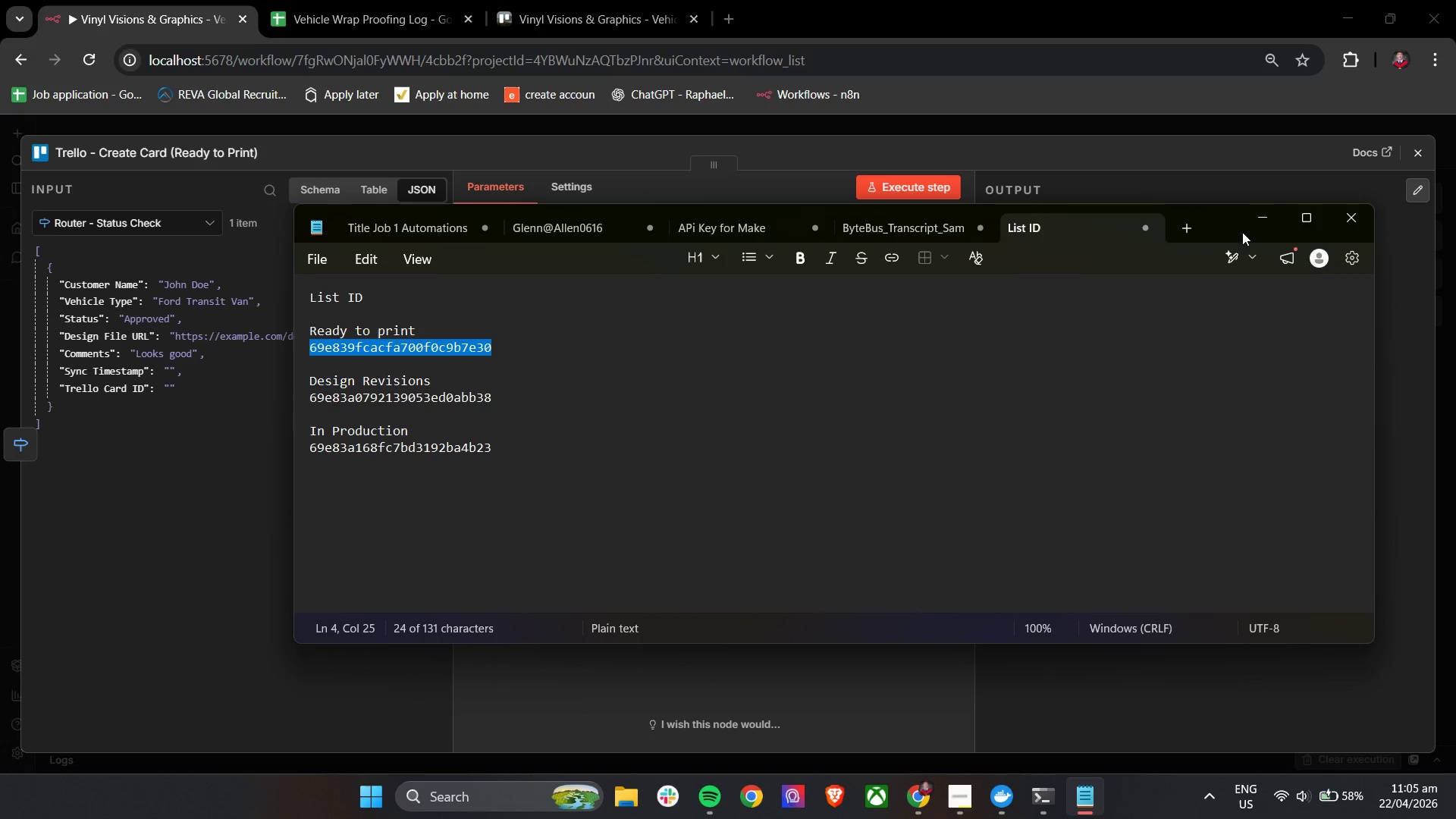 
key(Control+C)
 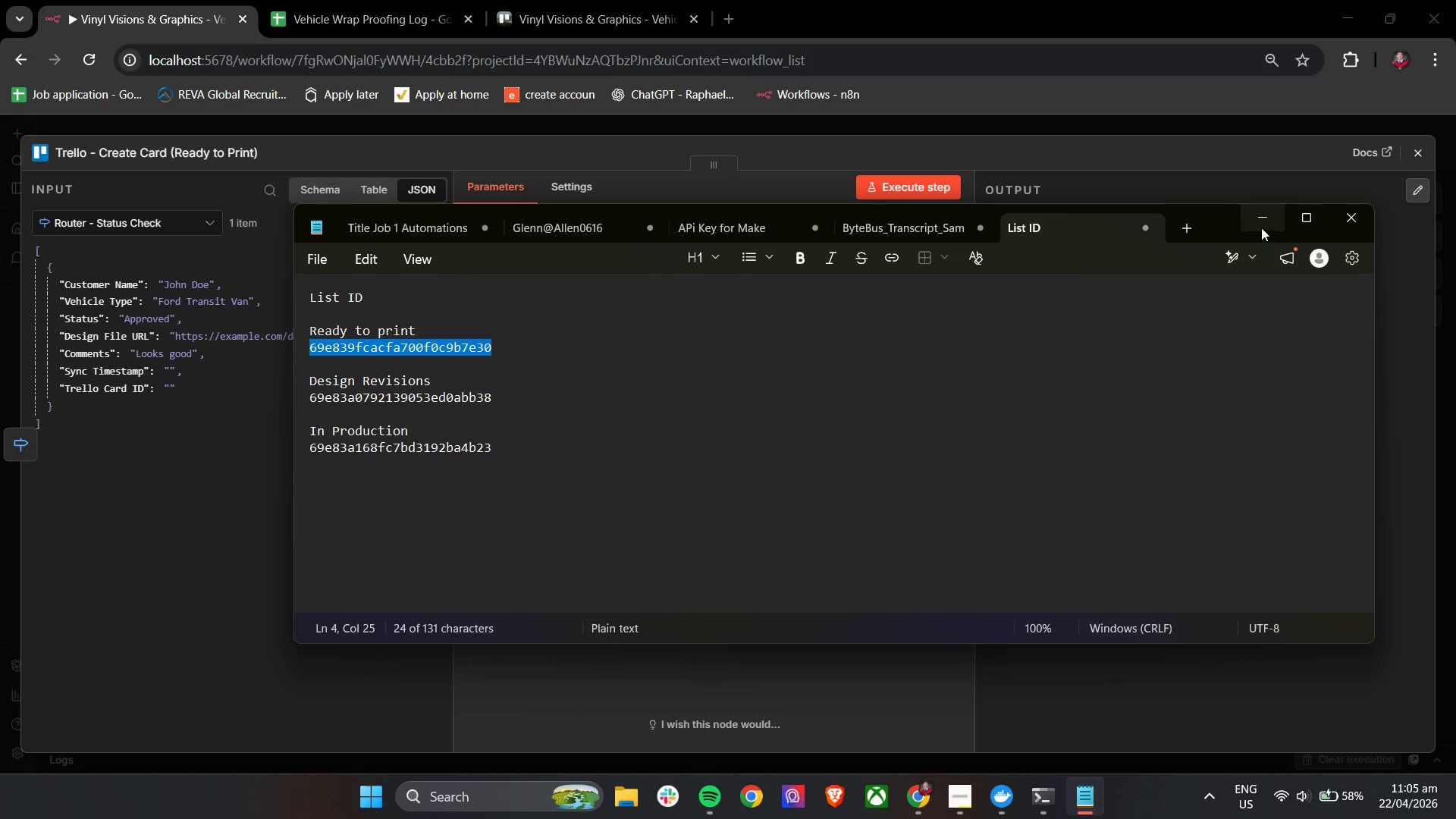 
left_click([1261, 228])
 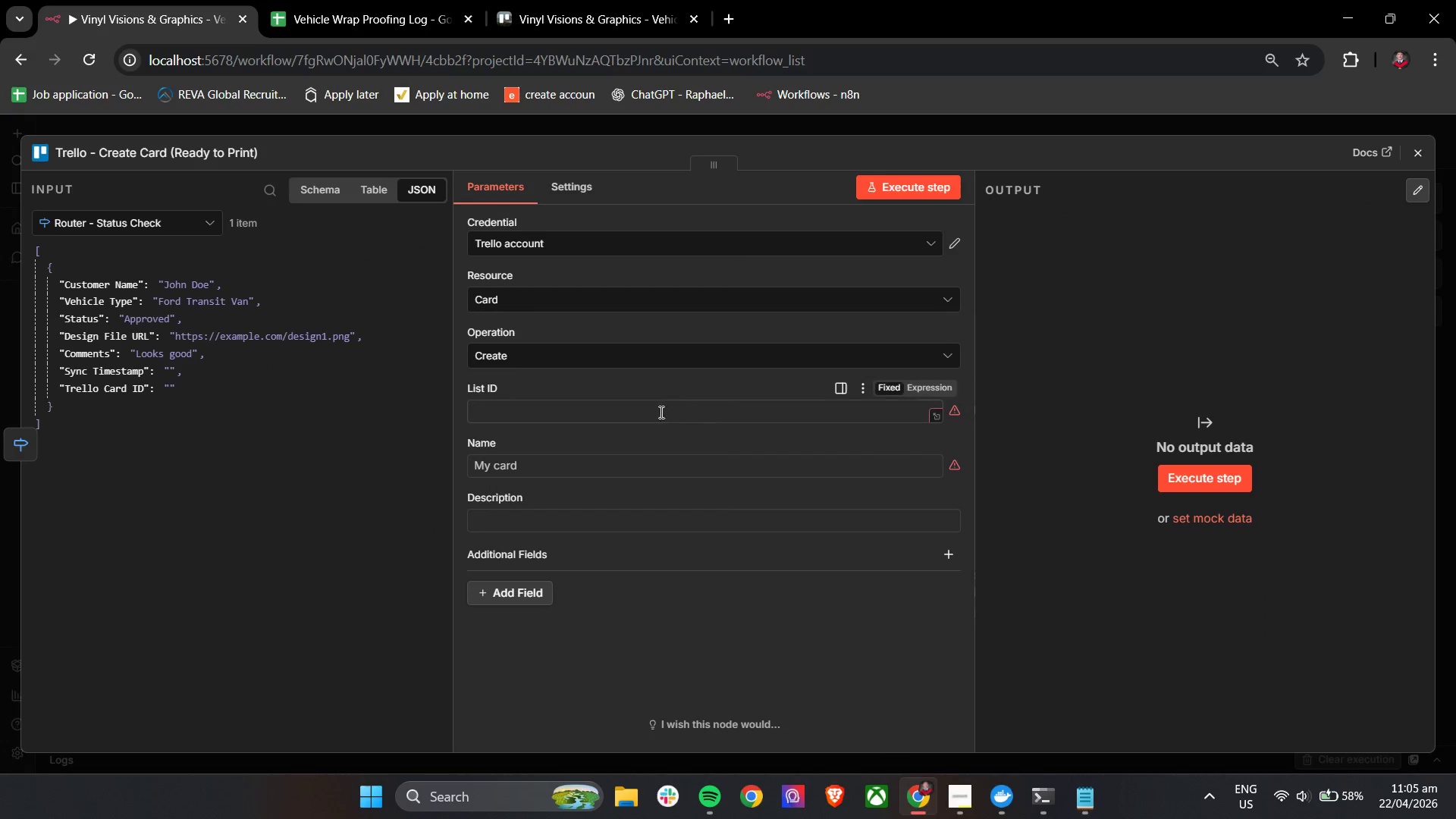 
left_click([598, 420])
 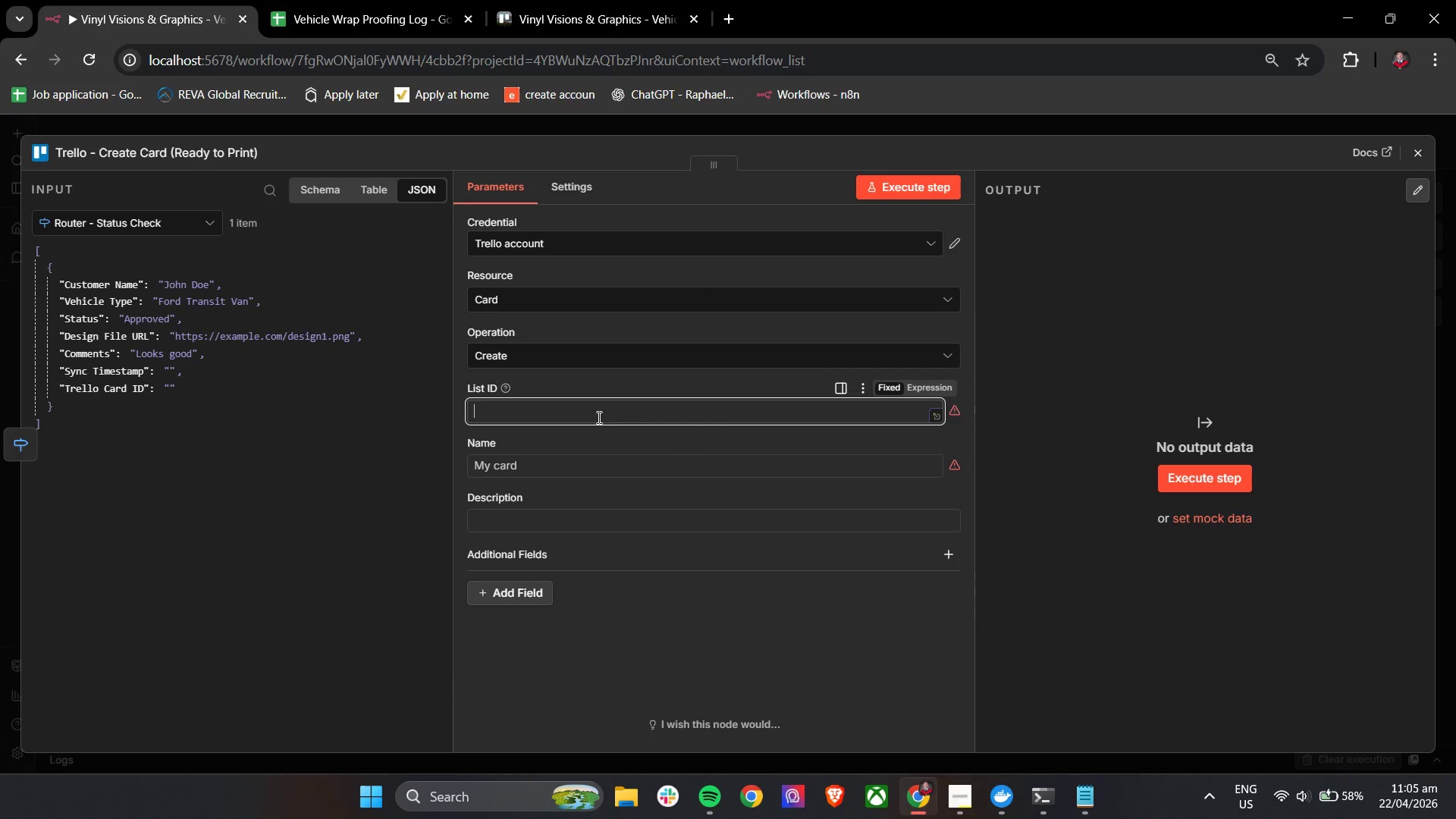 
key(Control+V)
 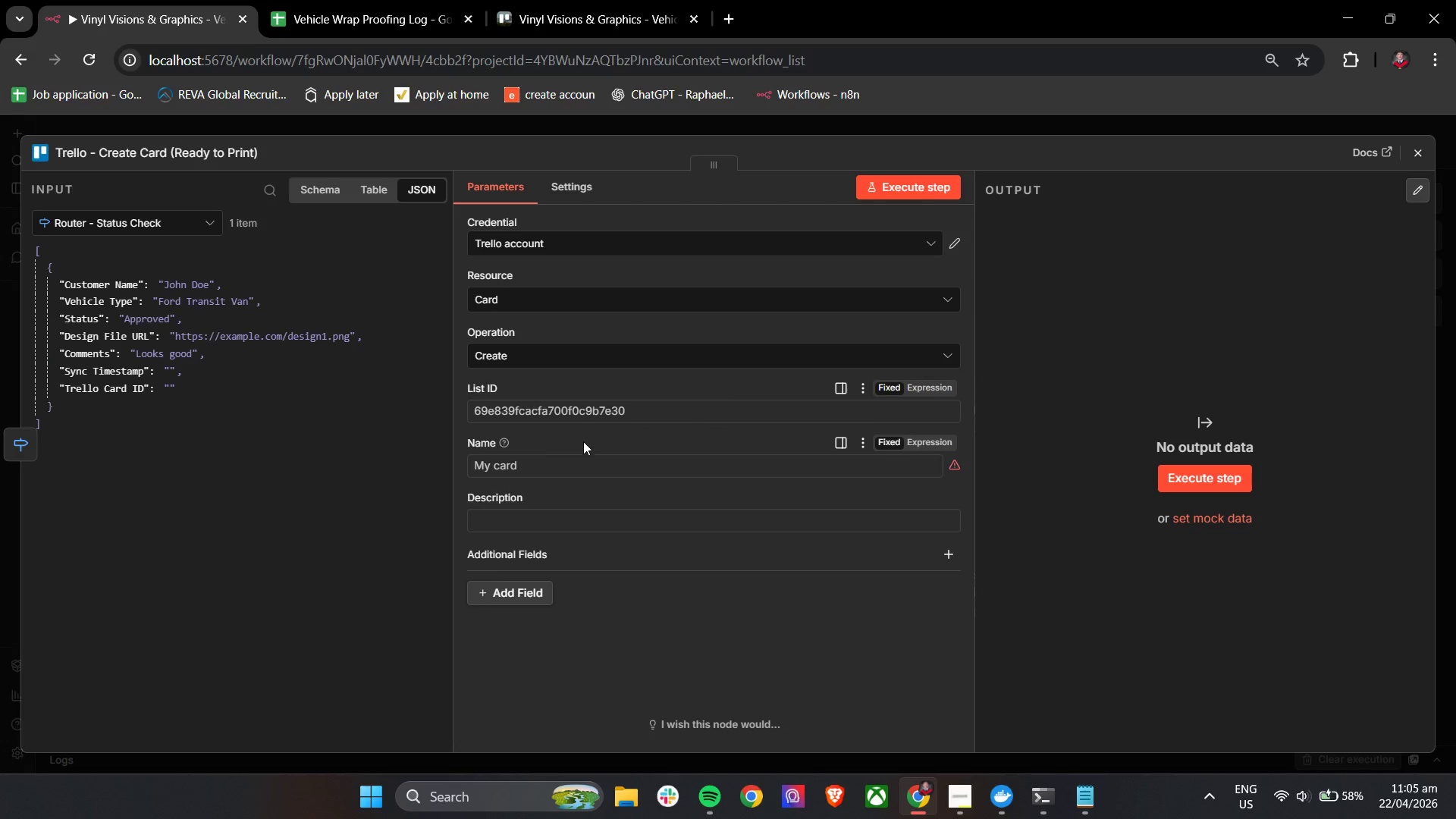 
double_click([566, 468])
 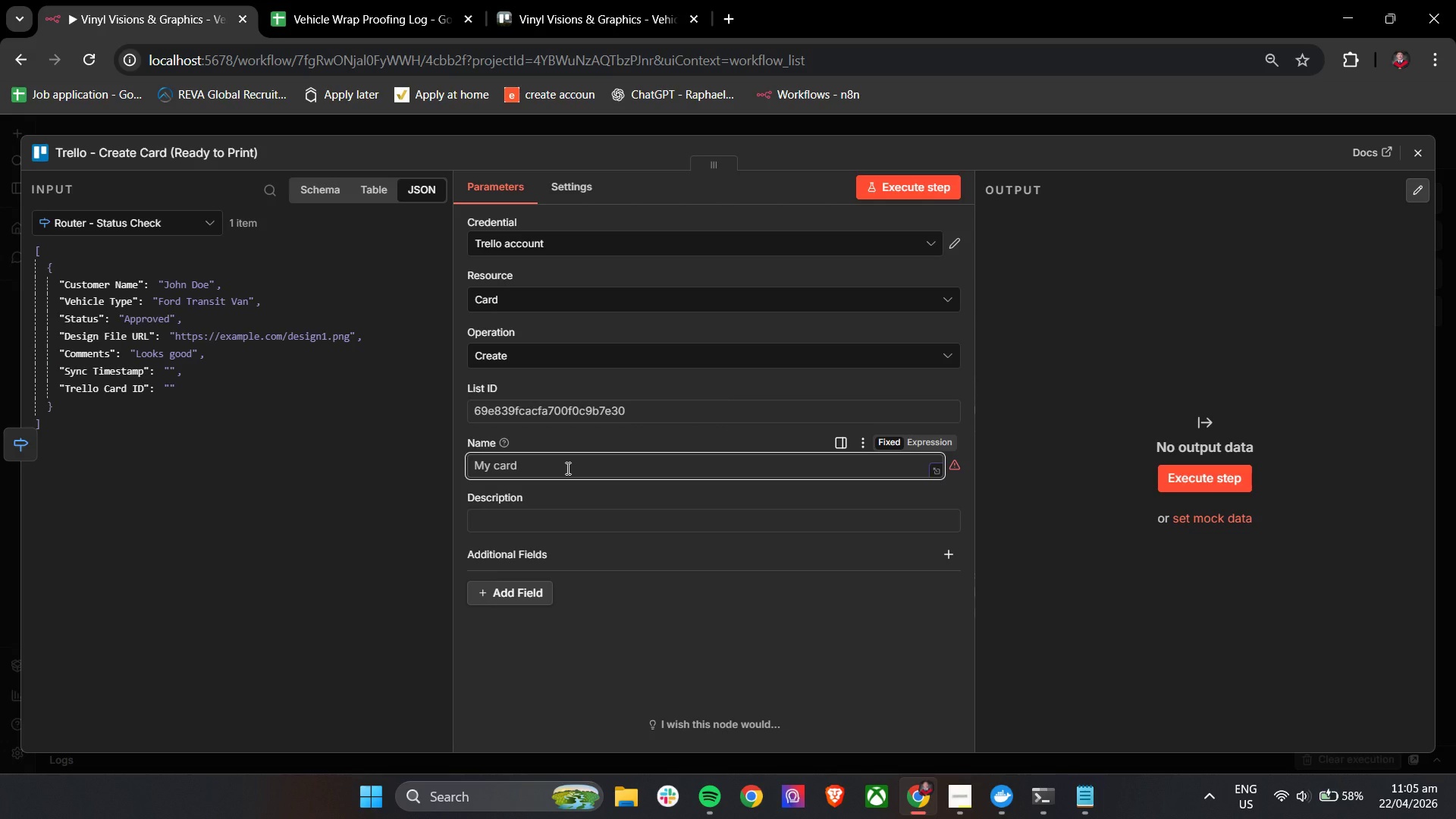 
key(Shift+BracketLeft)
 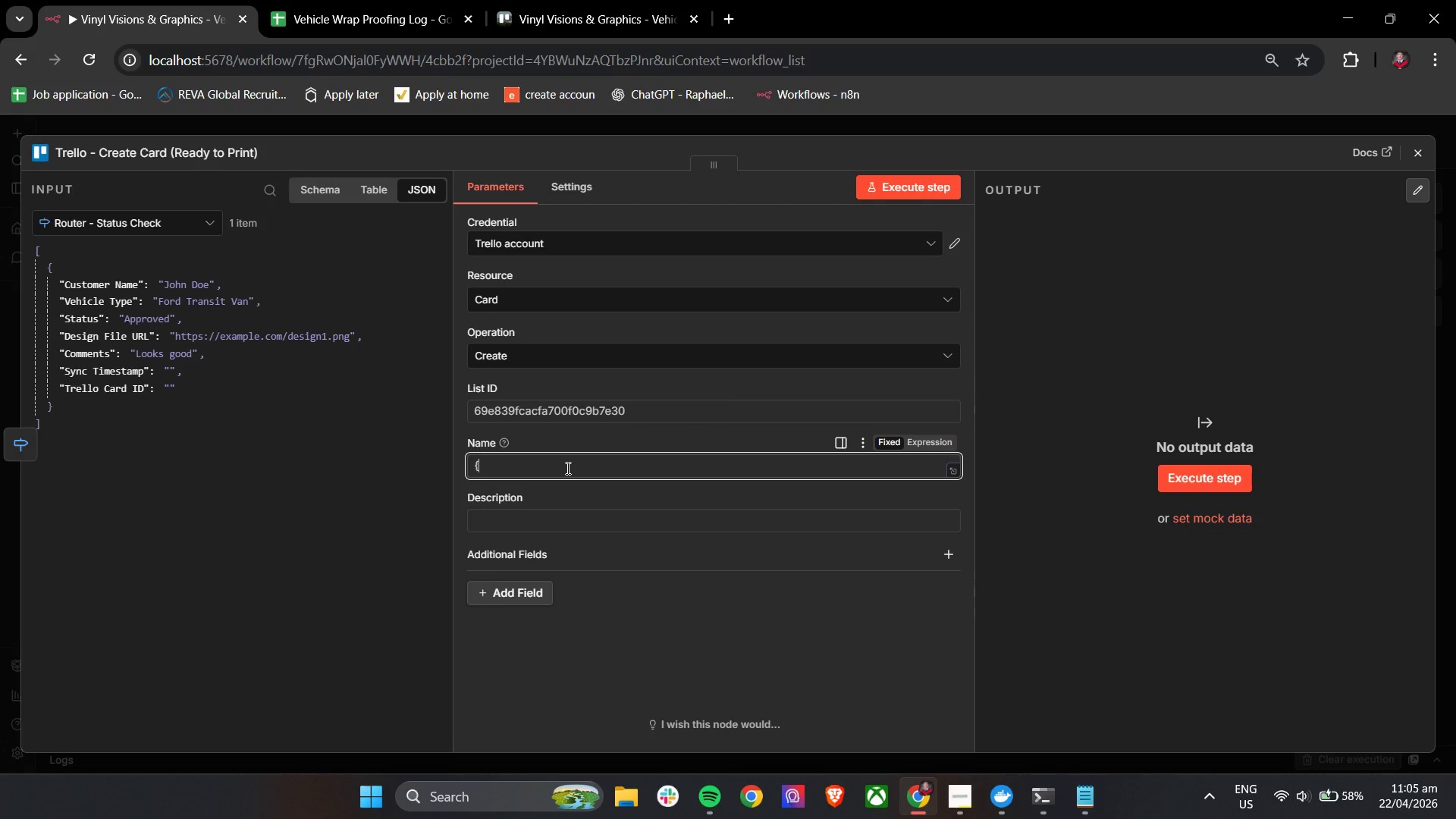 
key(Shift+BracketLeft)
 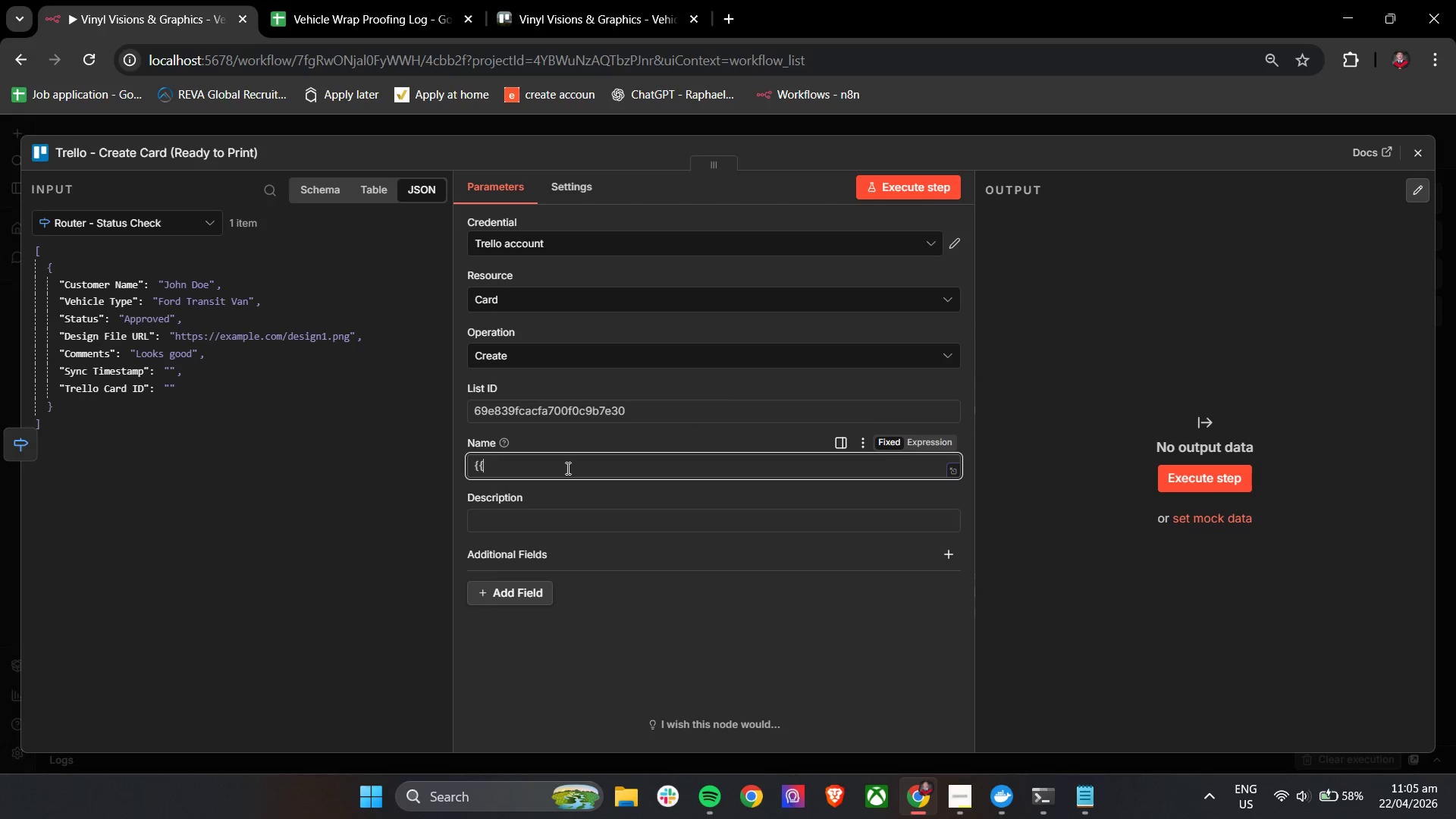 
key(Space)
 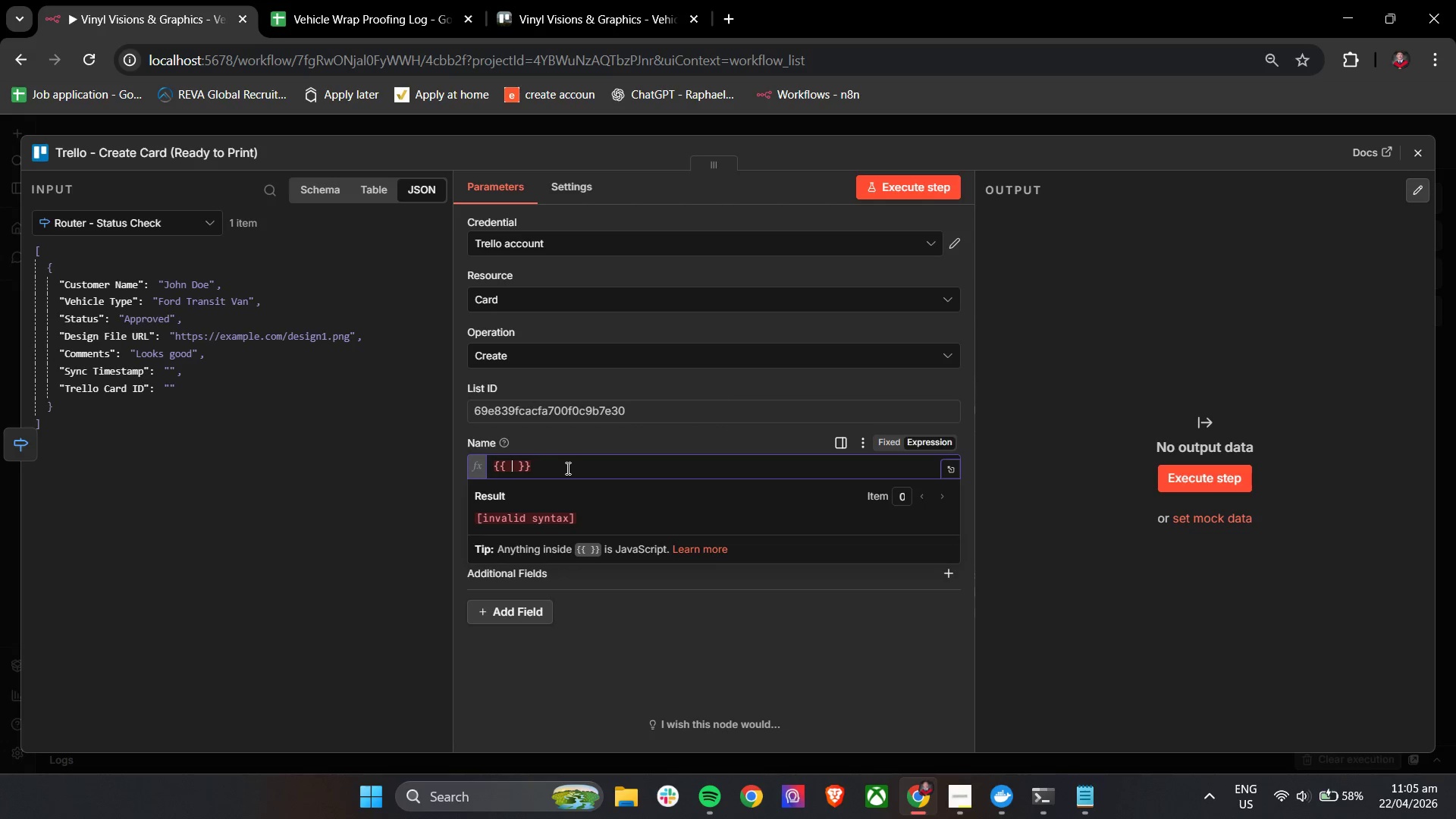 
key(Shift+4)
 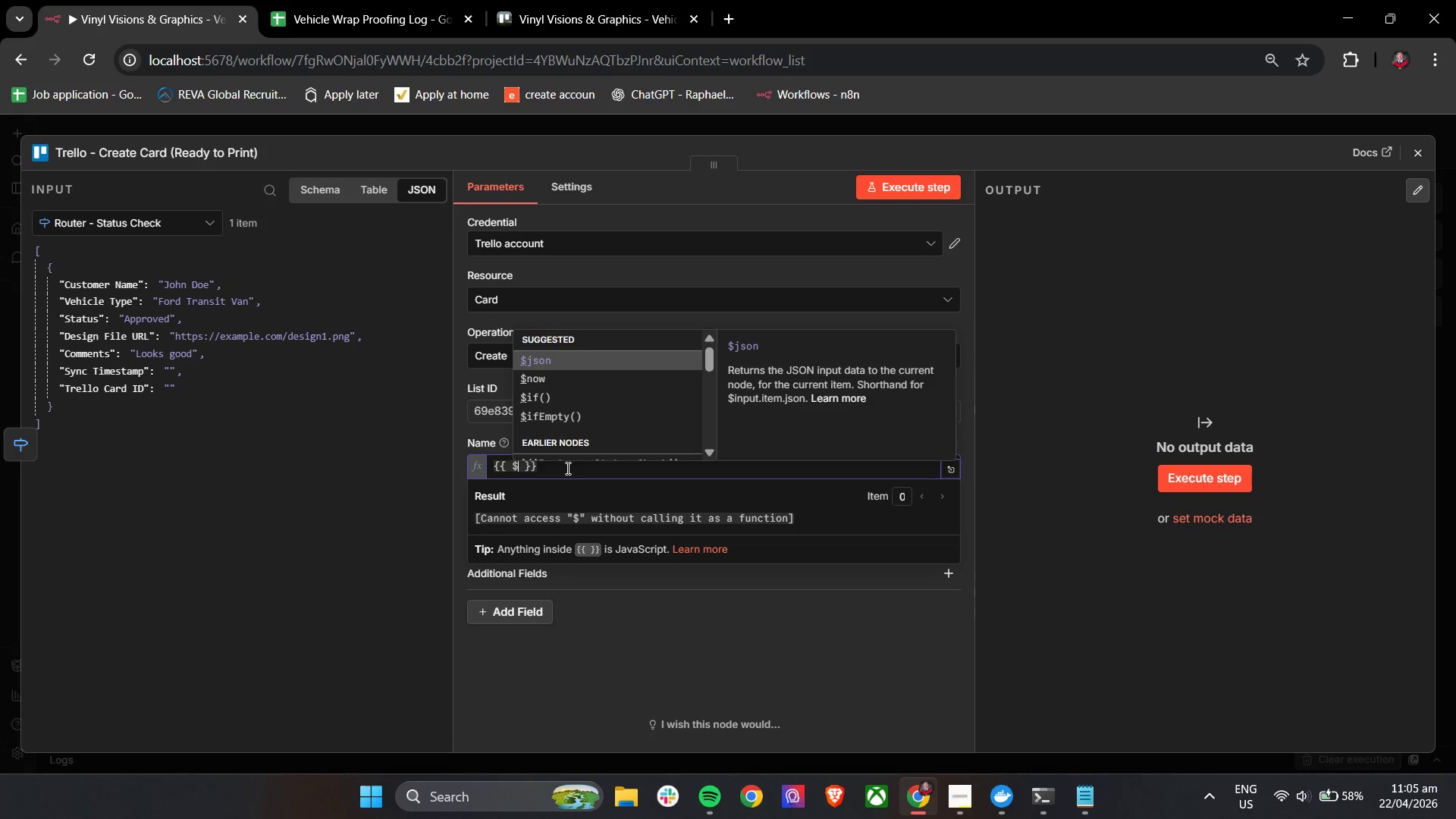 
key(Enter)
 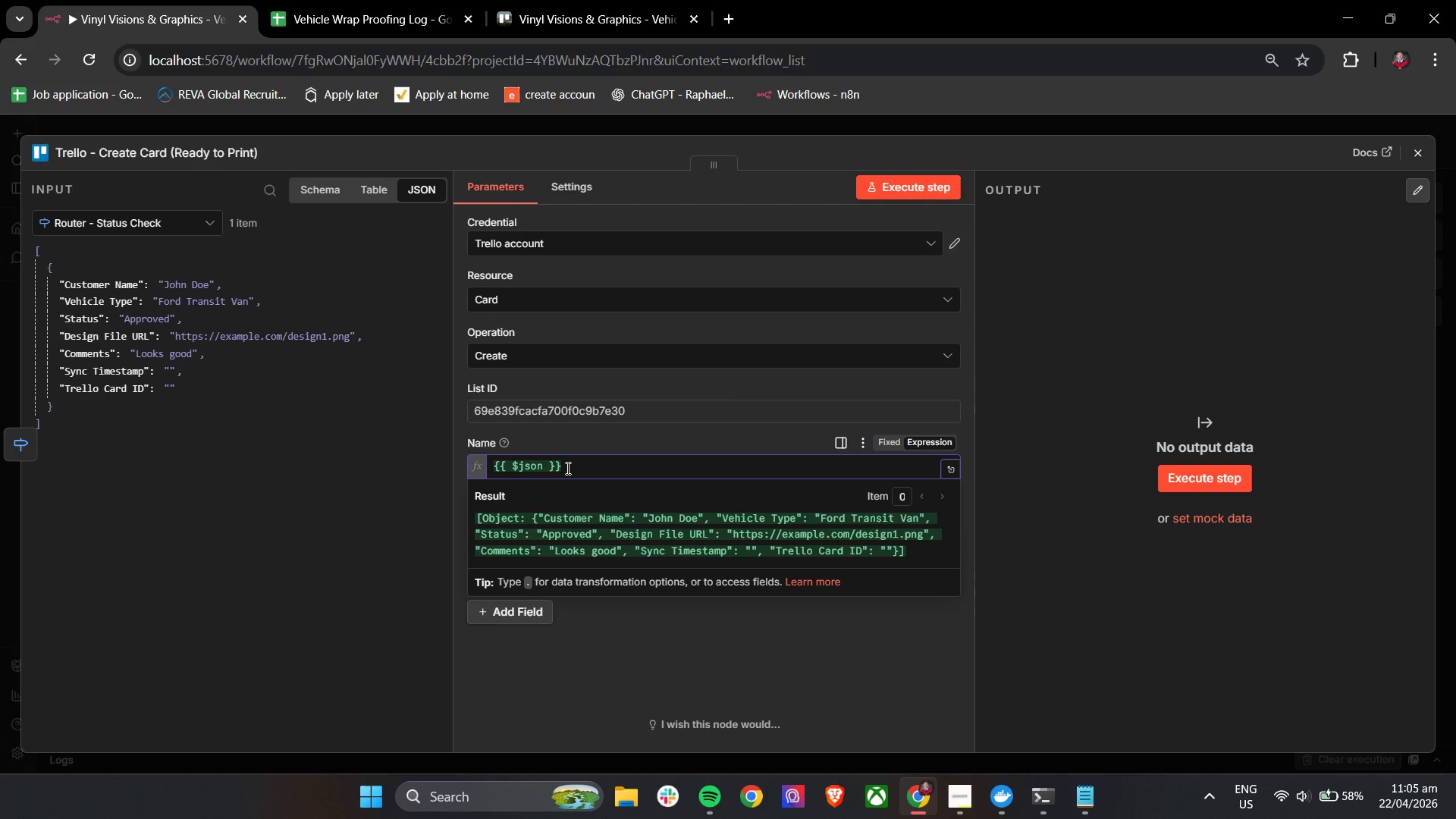 
key(BracketLeft)
 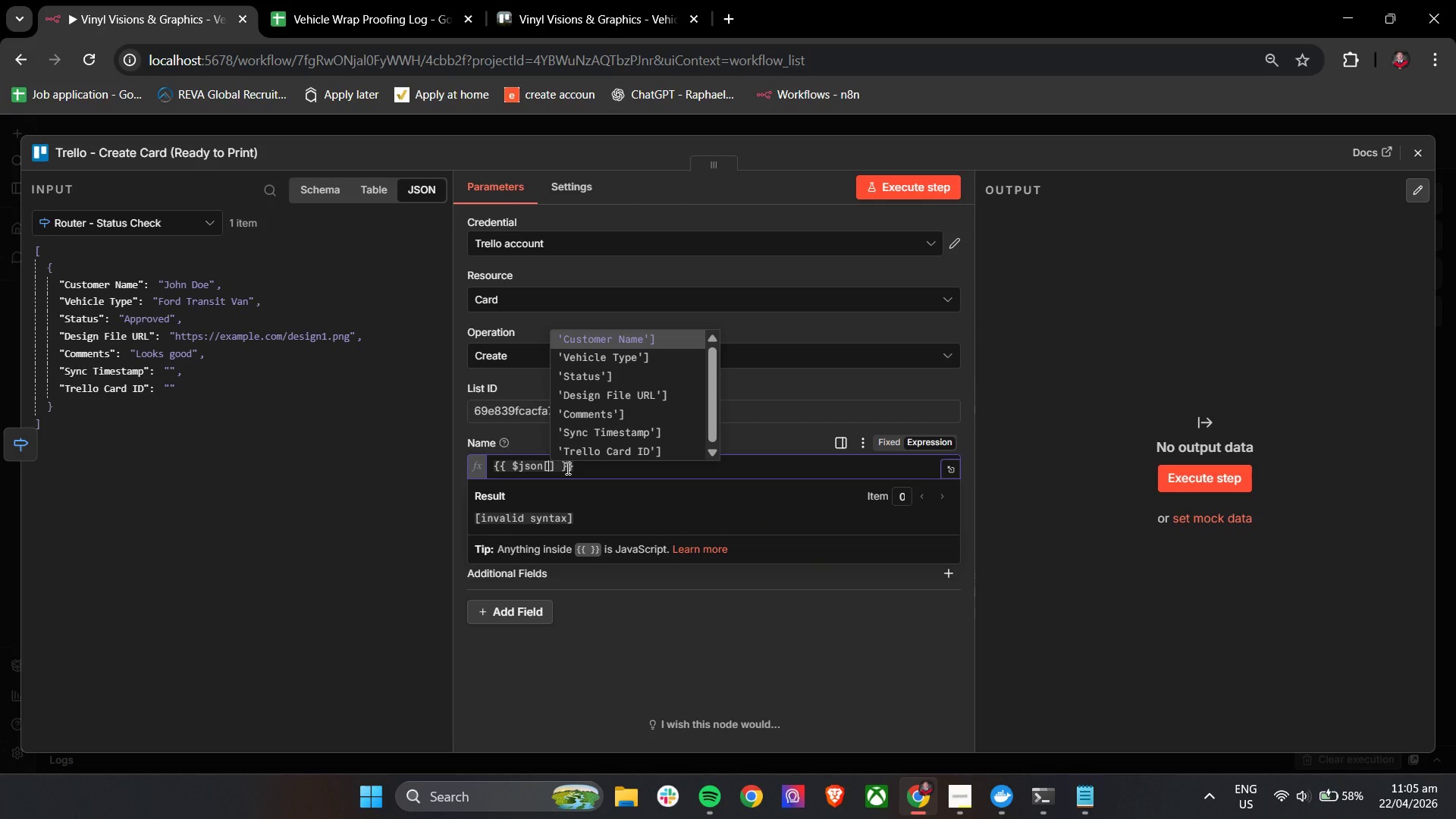 
key(Enter)
 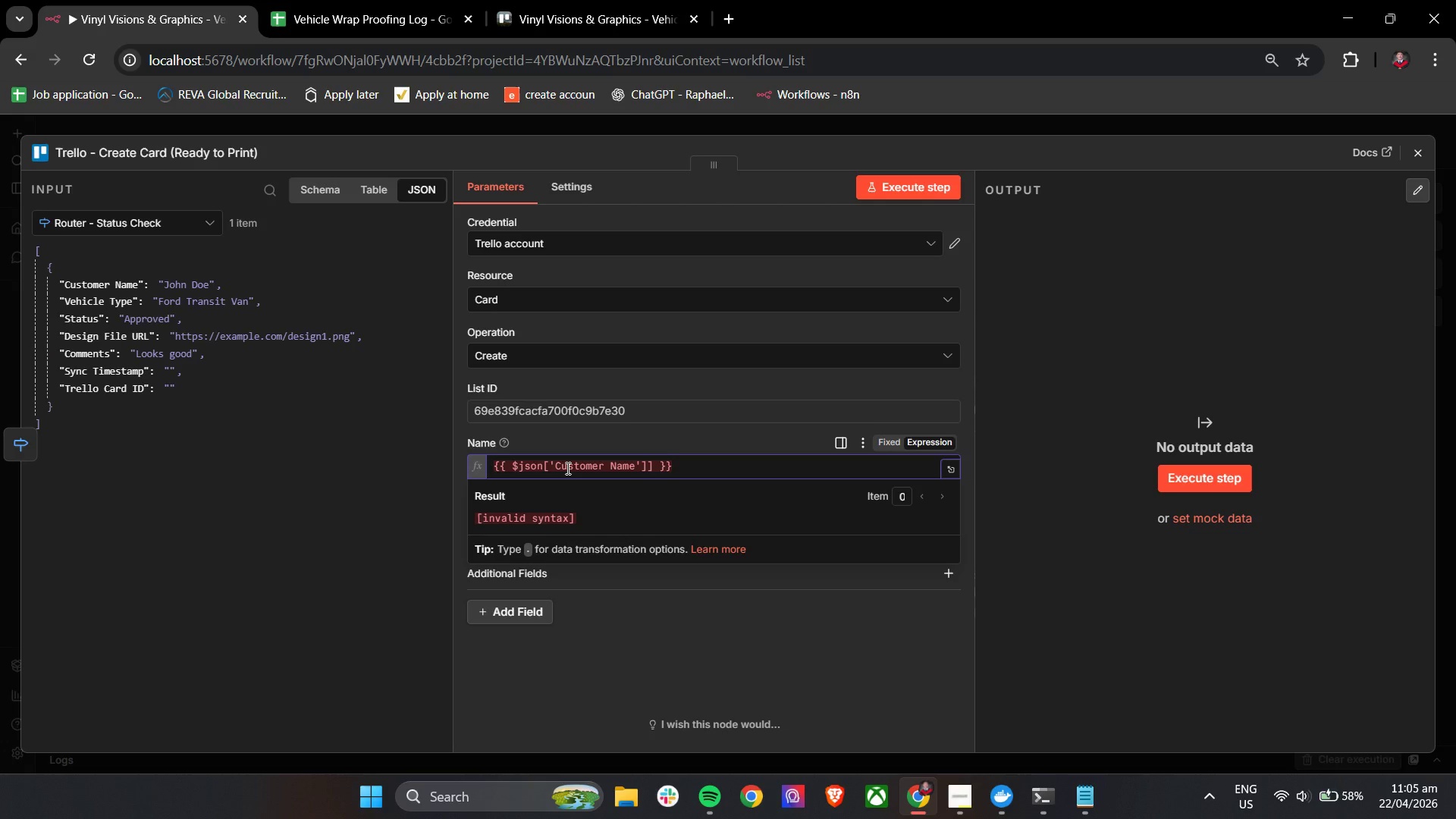 
key(Backspace)
 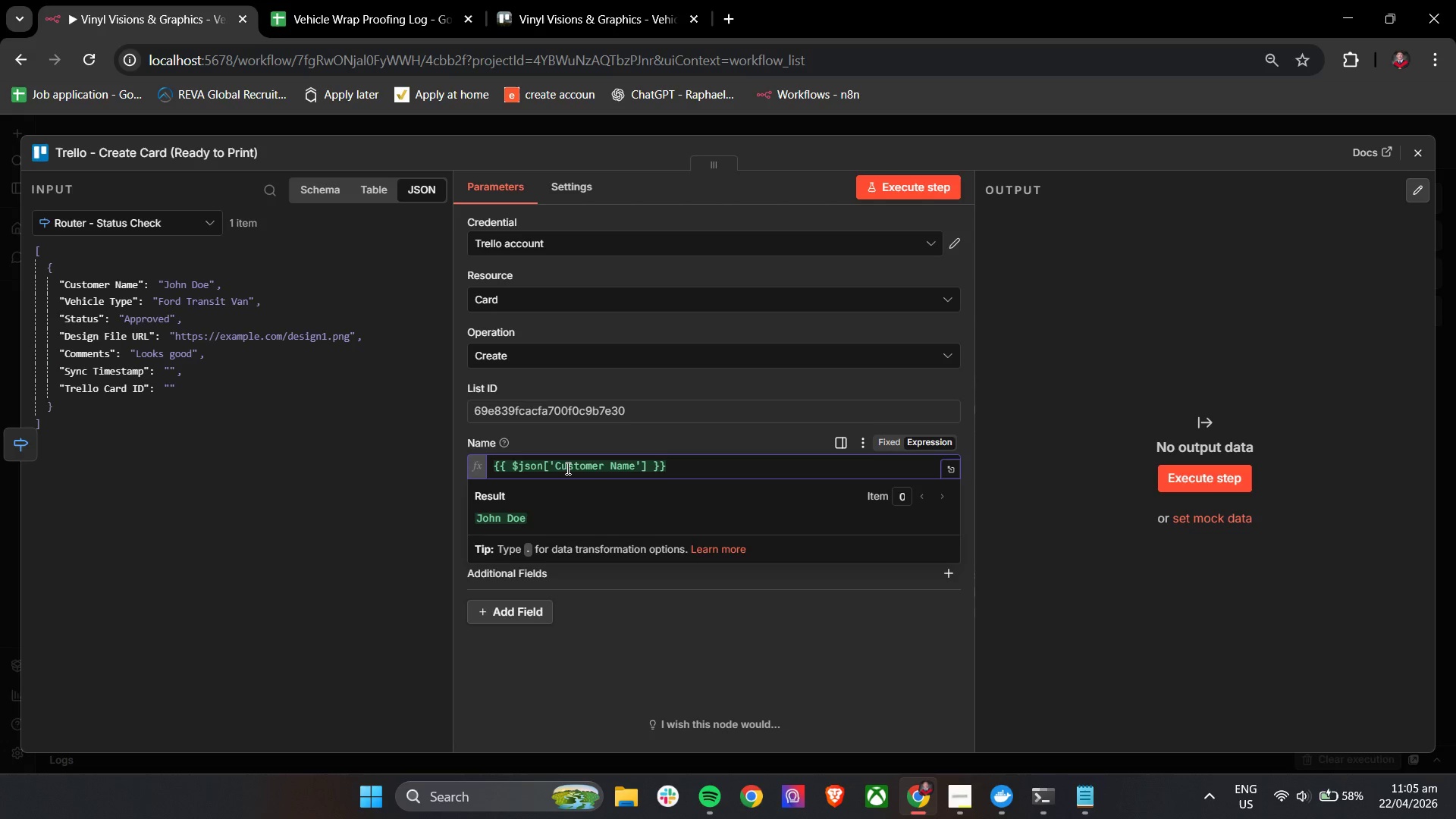 
key(ArrowDown)
 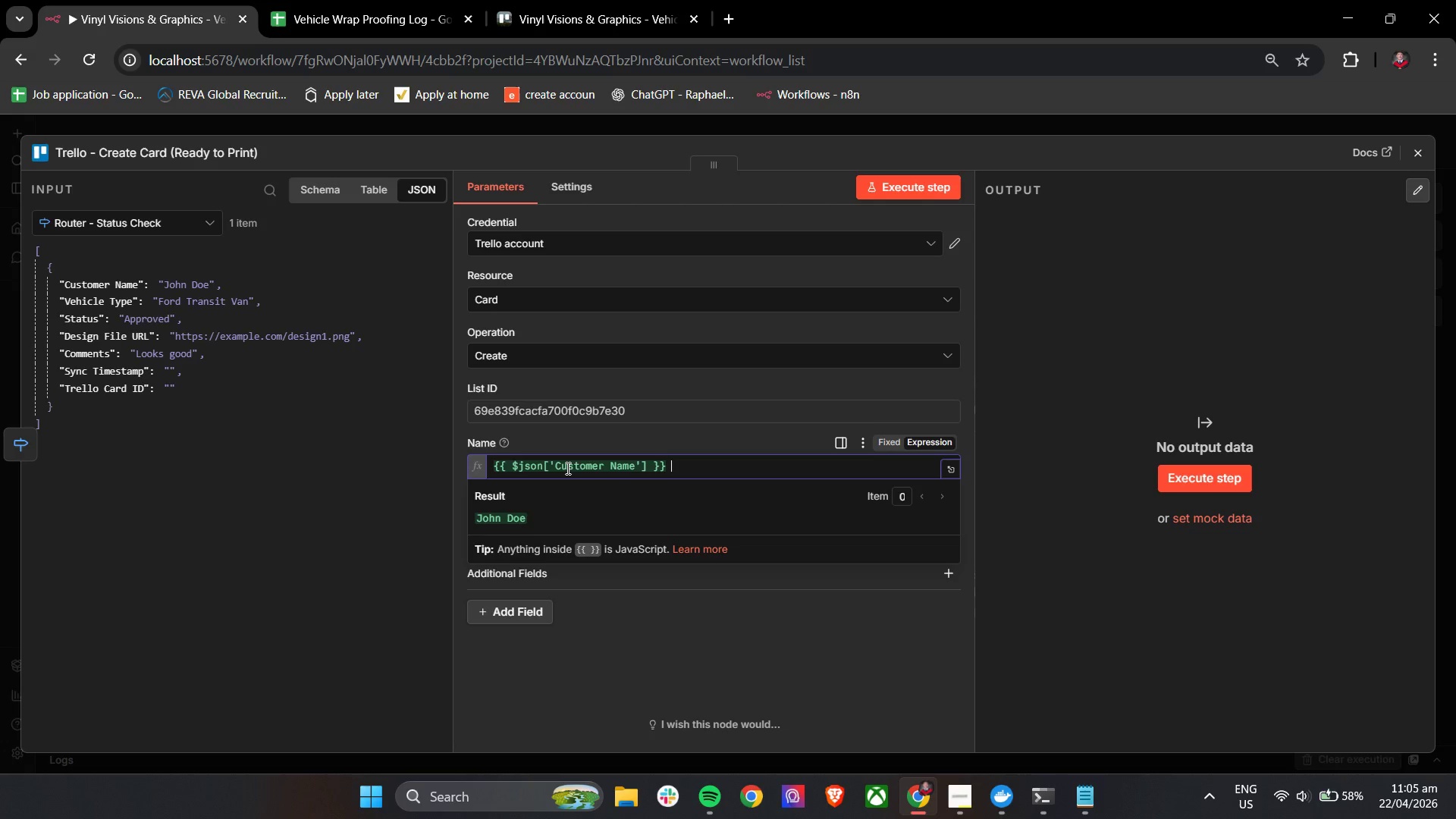 
key(Space)
 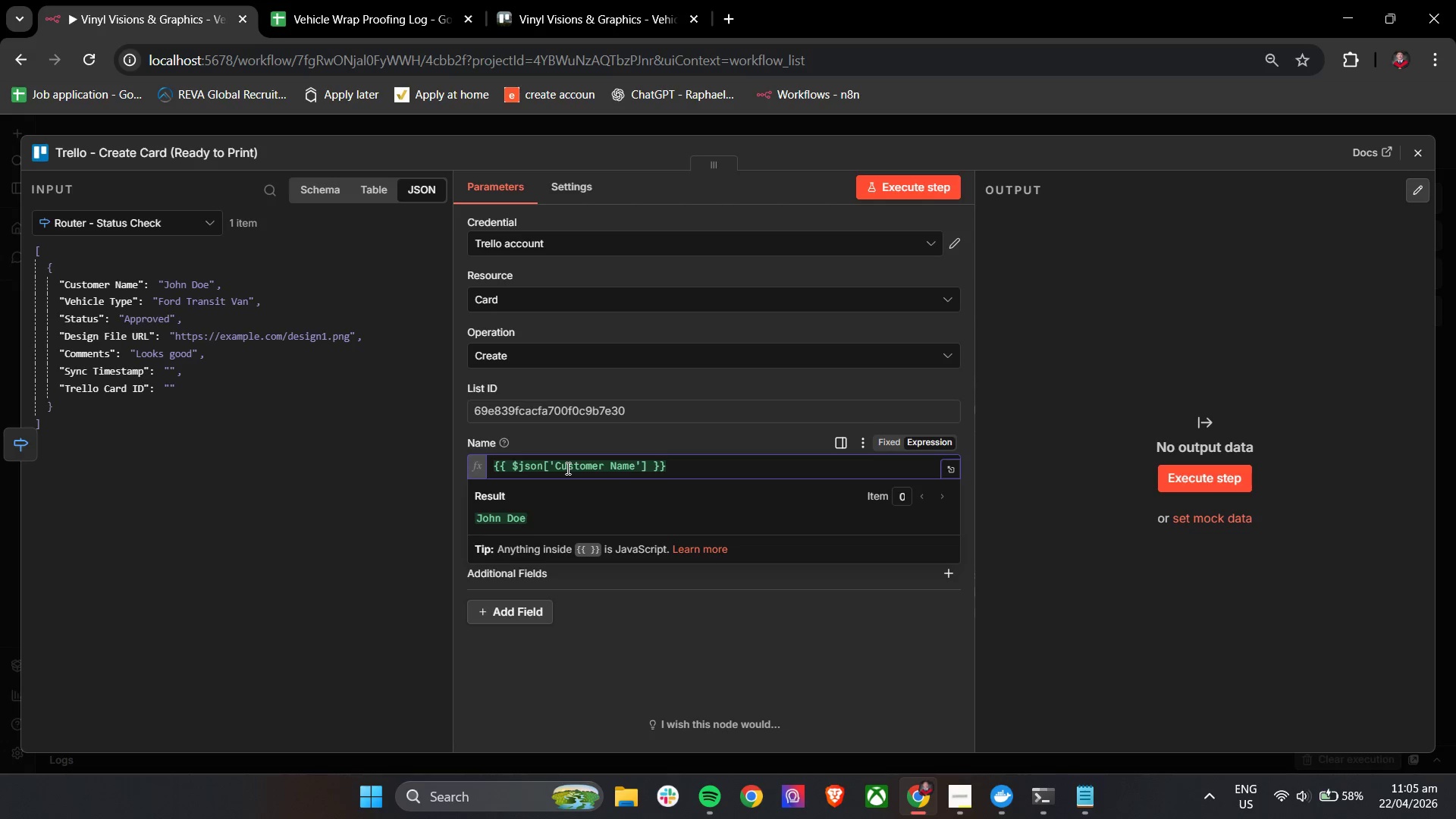 
key(Minus)
 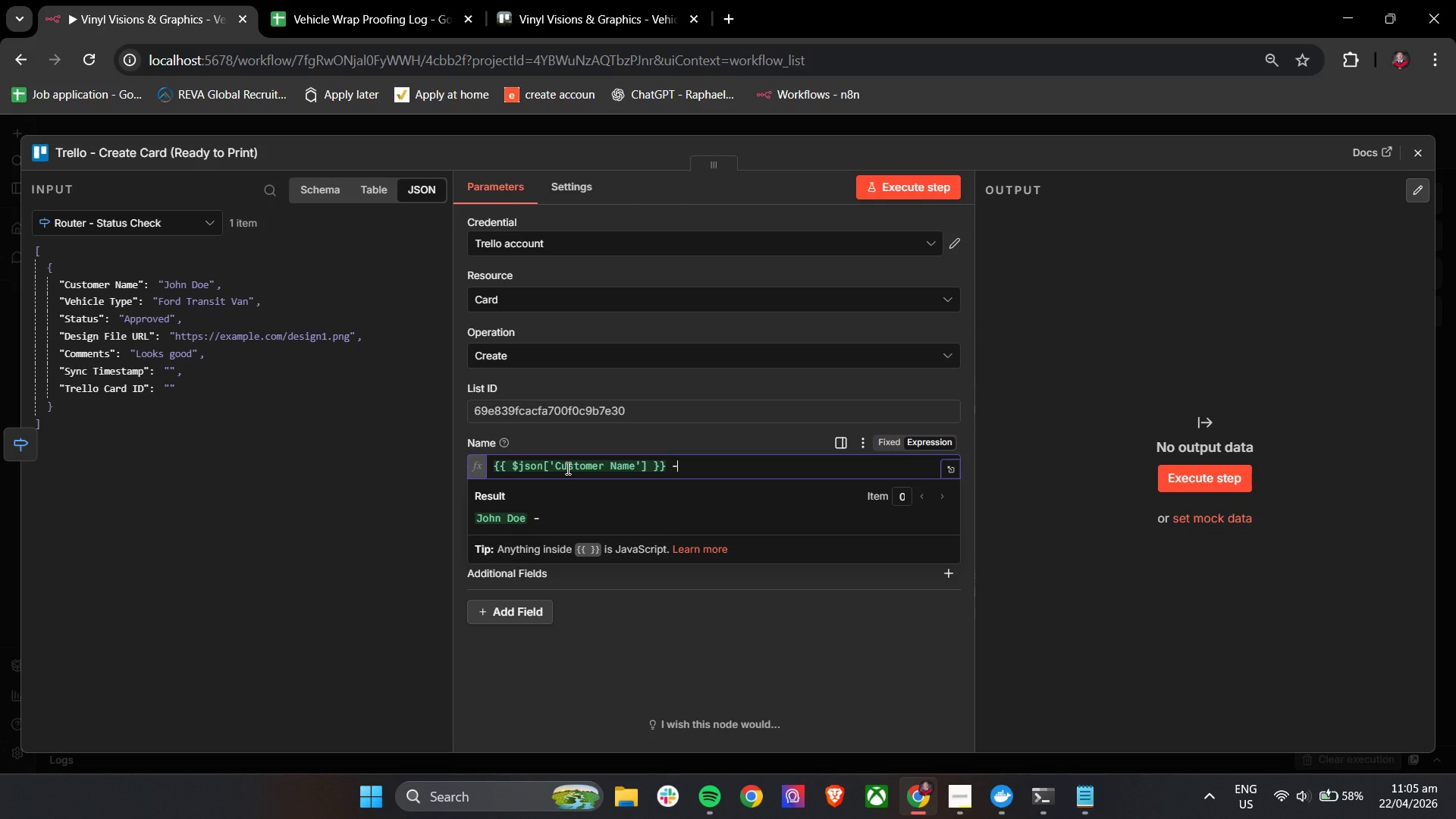 
key(Space)
 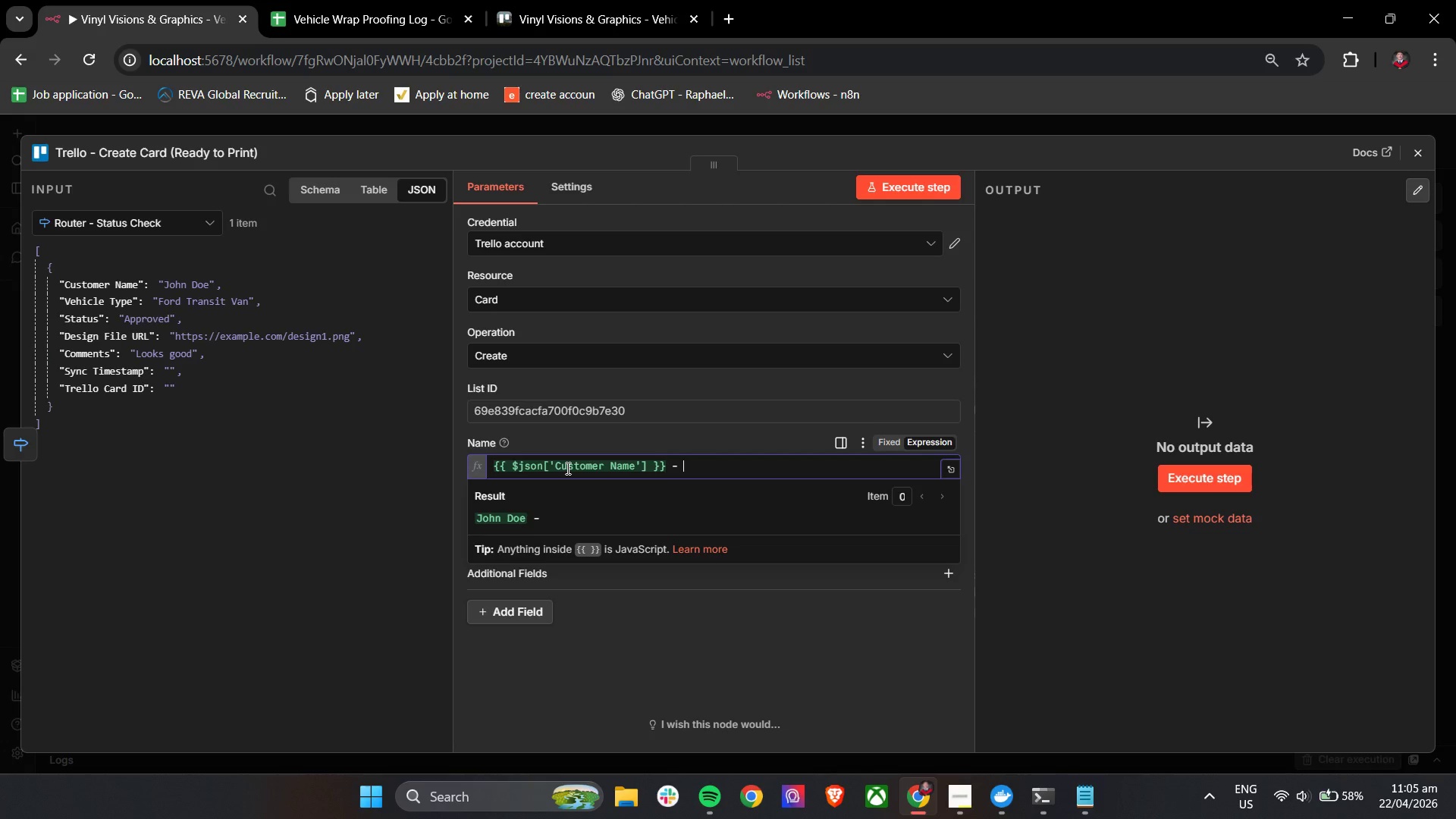 
wait(6.25)
 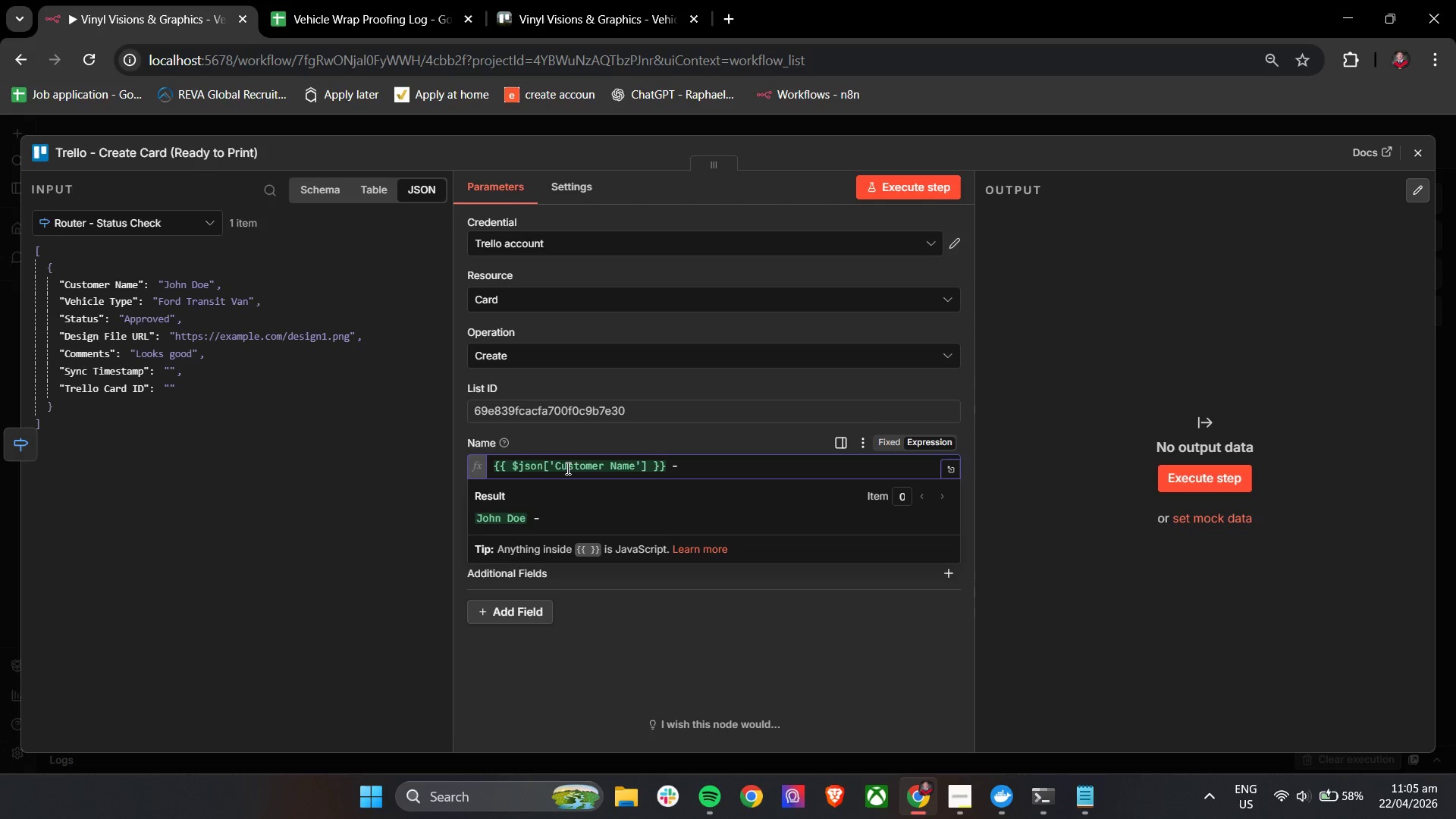 
key(Shift+BracketLeft)
 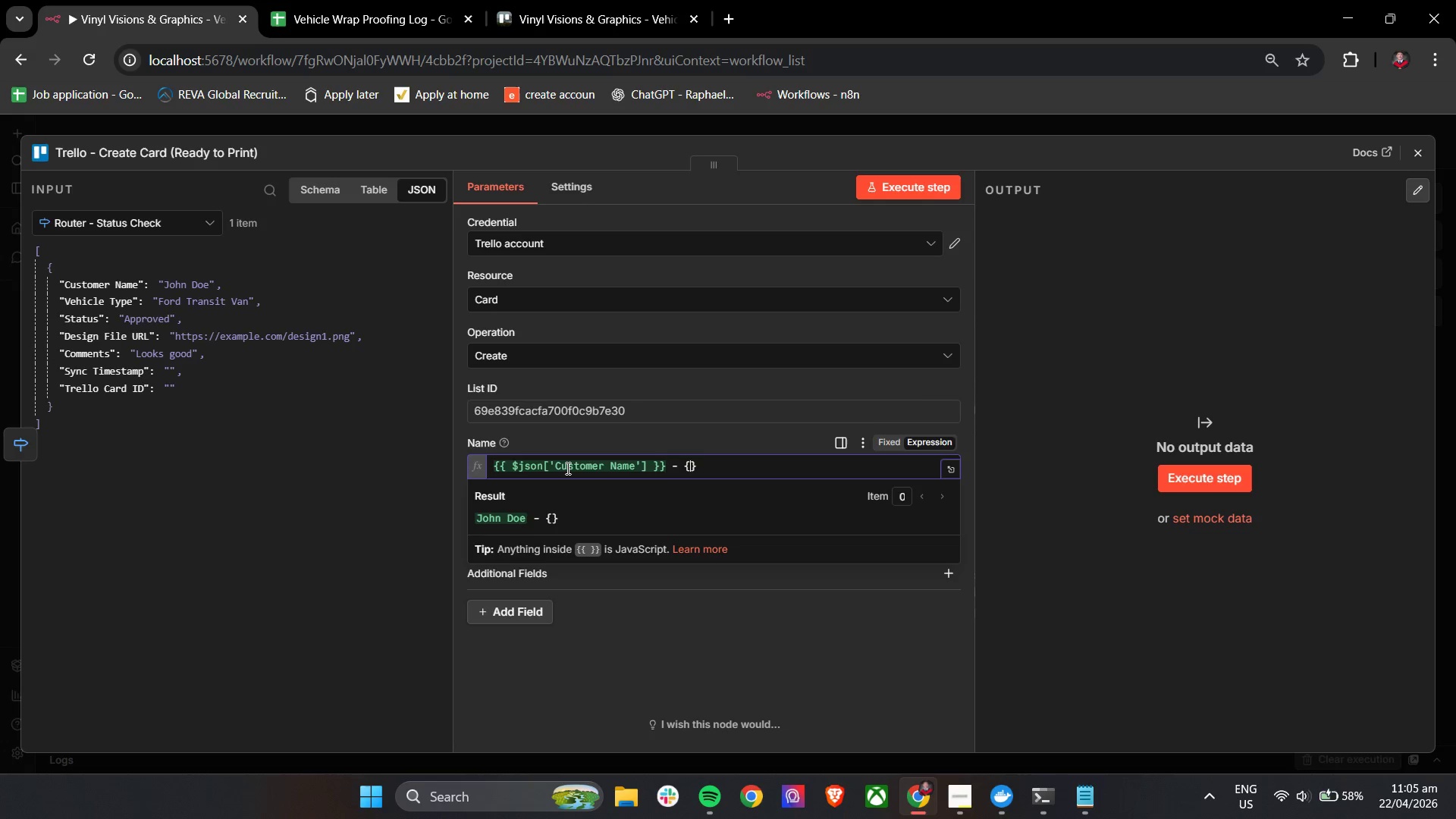 
key(Shift+BracketLeft)
 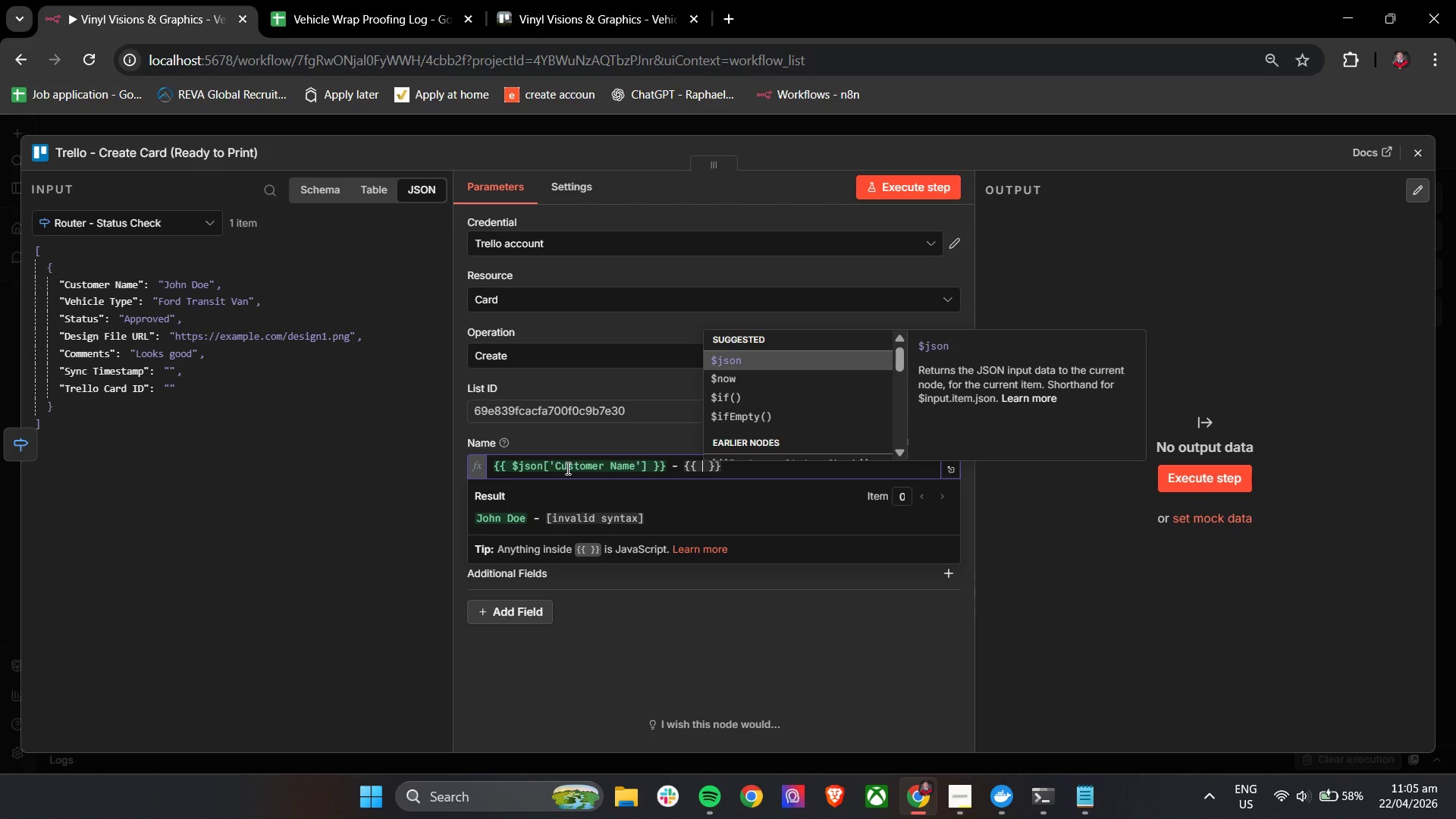 
key(Enter)
 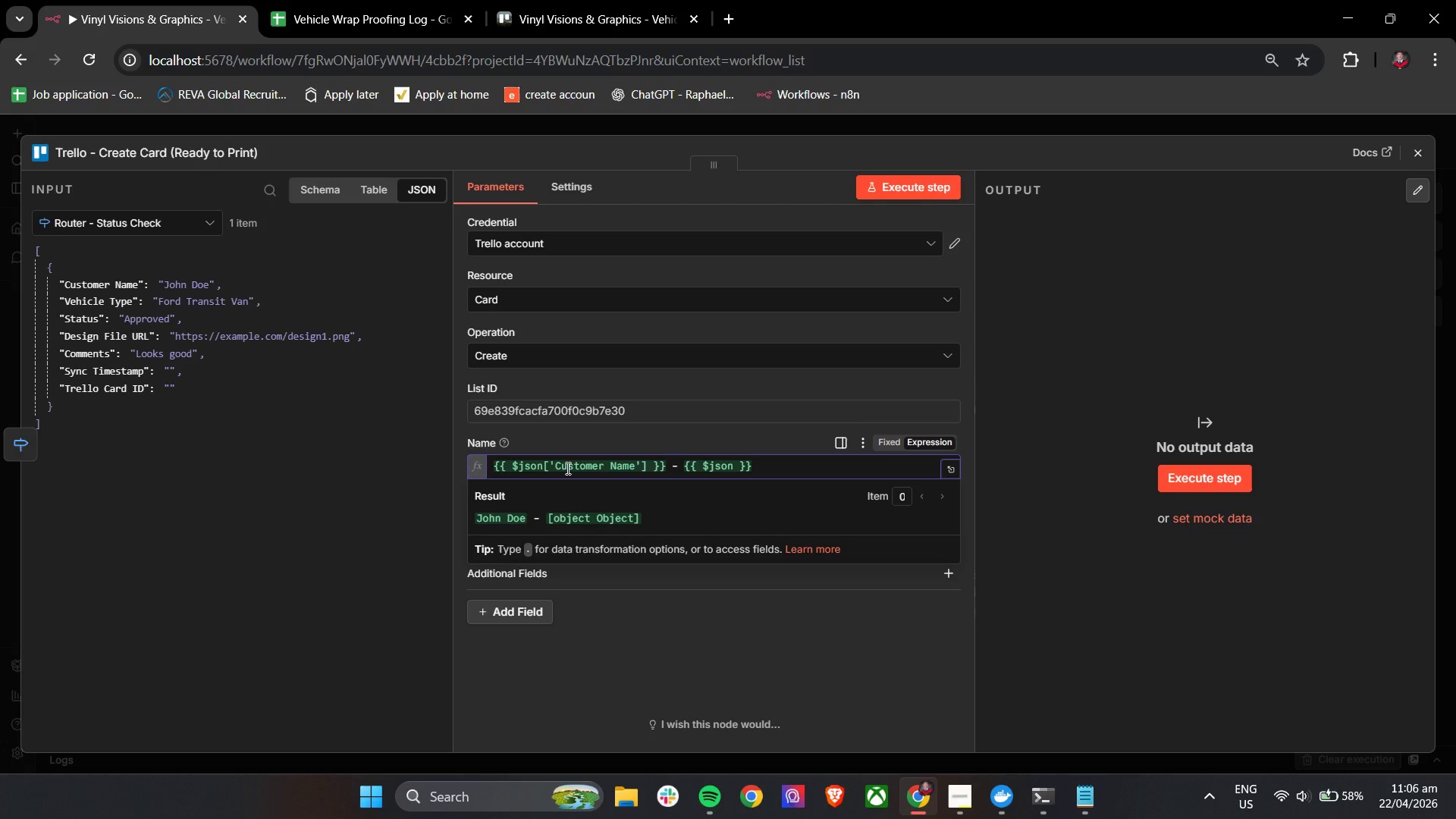 
key(BracketLeft)
 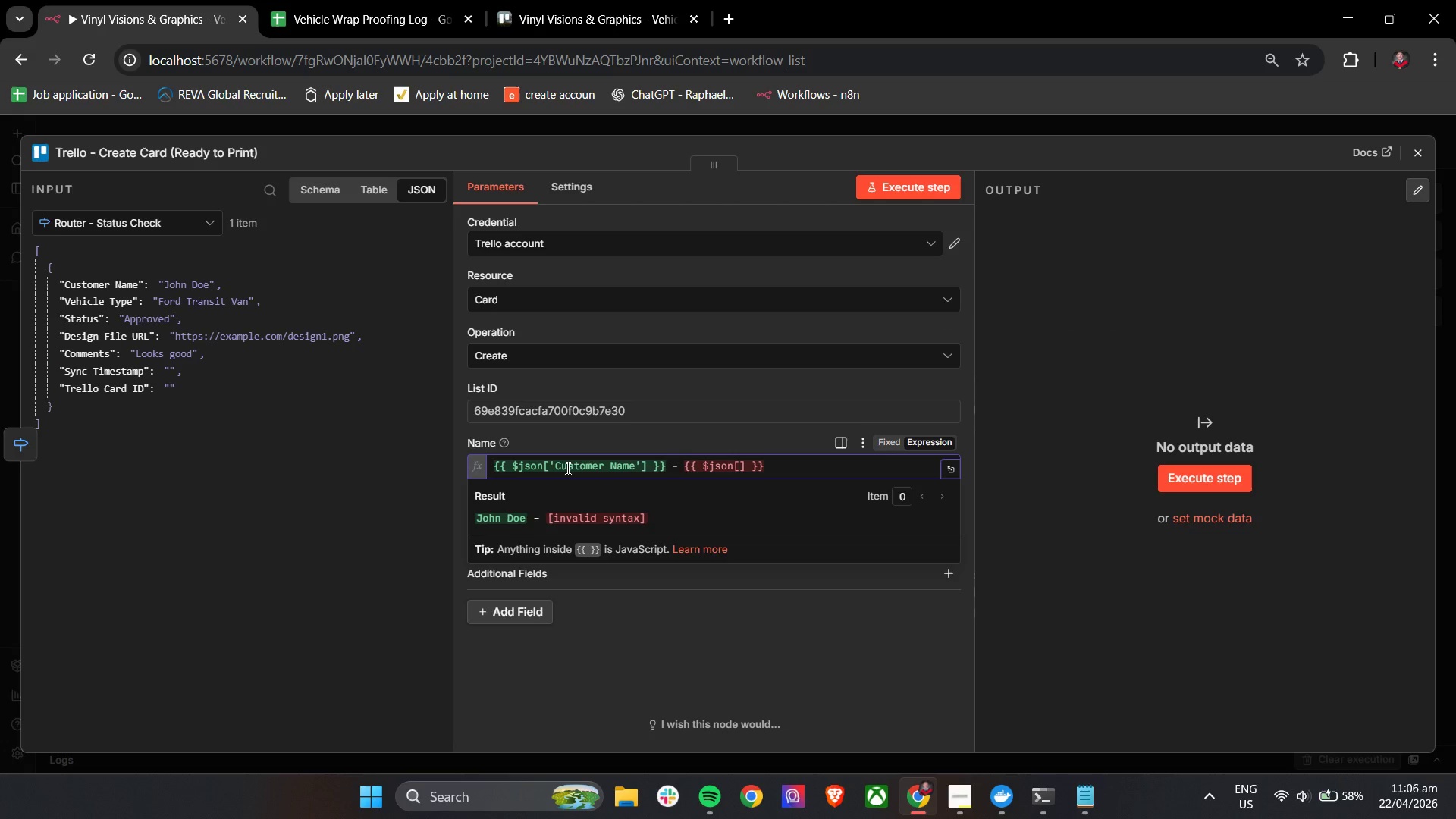 
type(')
key(Backspace)
type(")
key(Backspace)
type('Vehicle Type)
 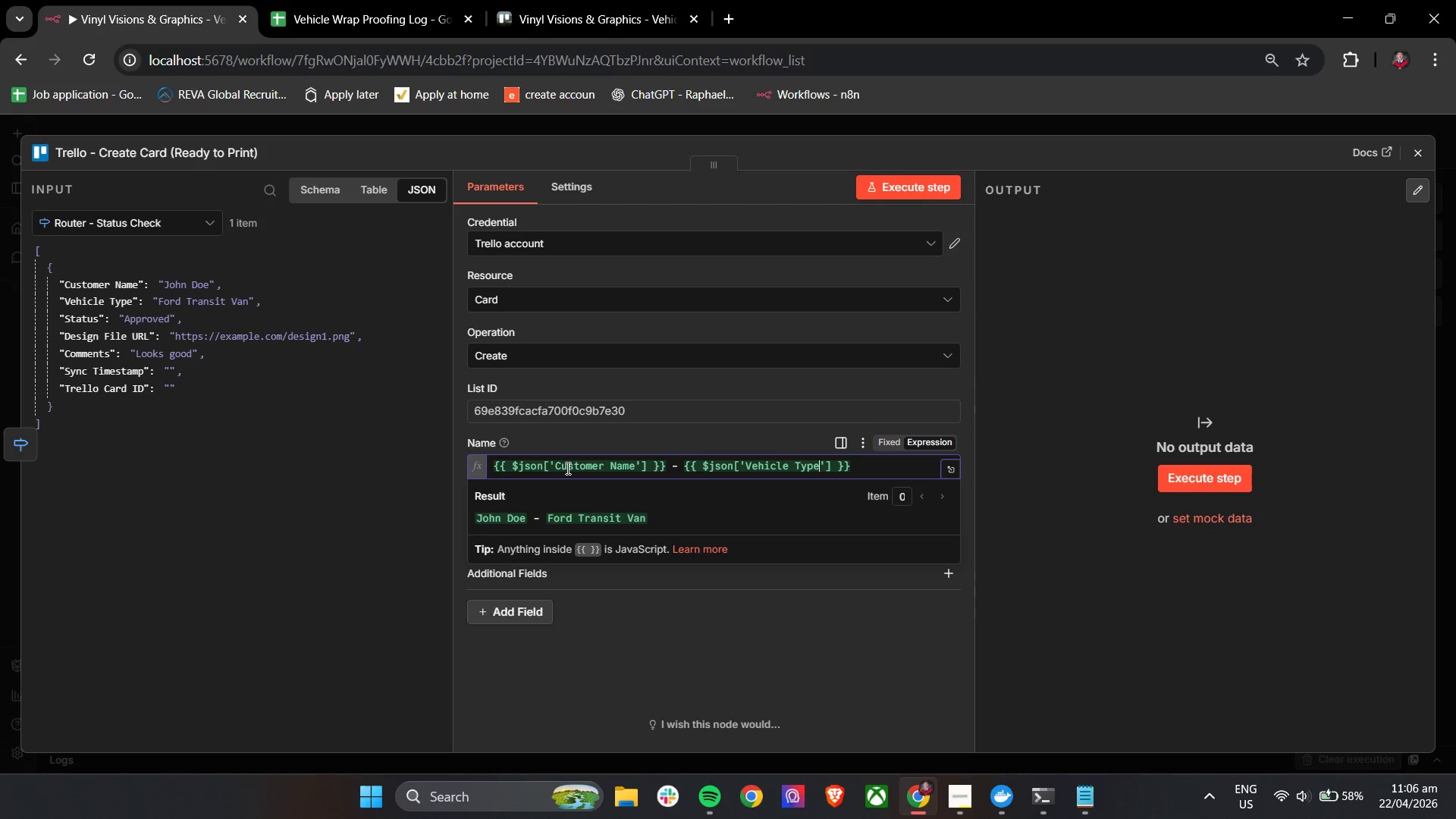 
left_click([689, 435])
 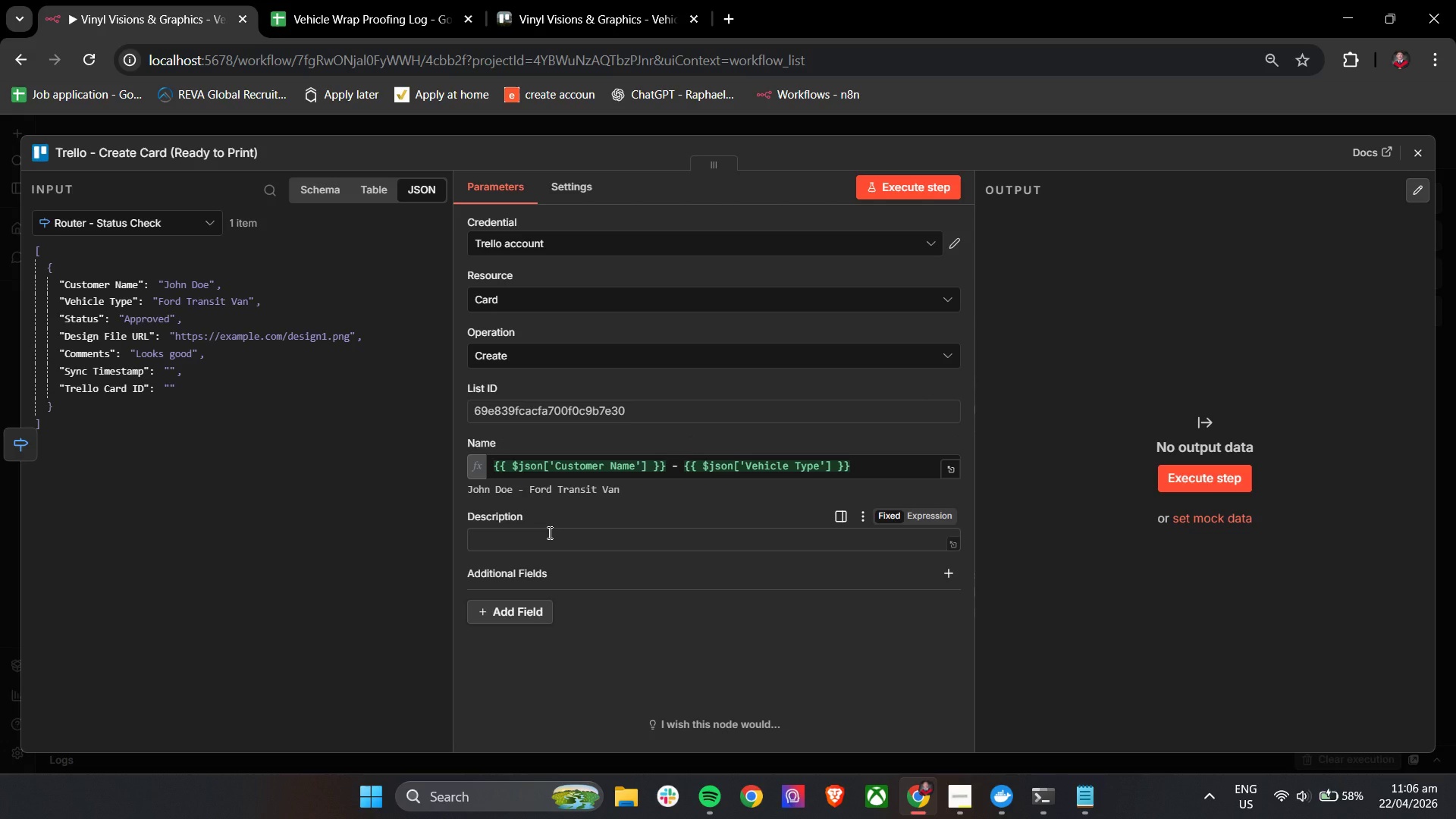 
left_click([548, 532])
 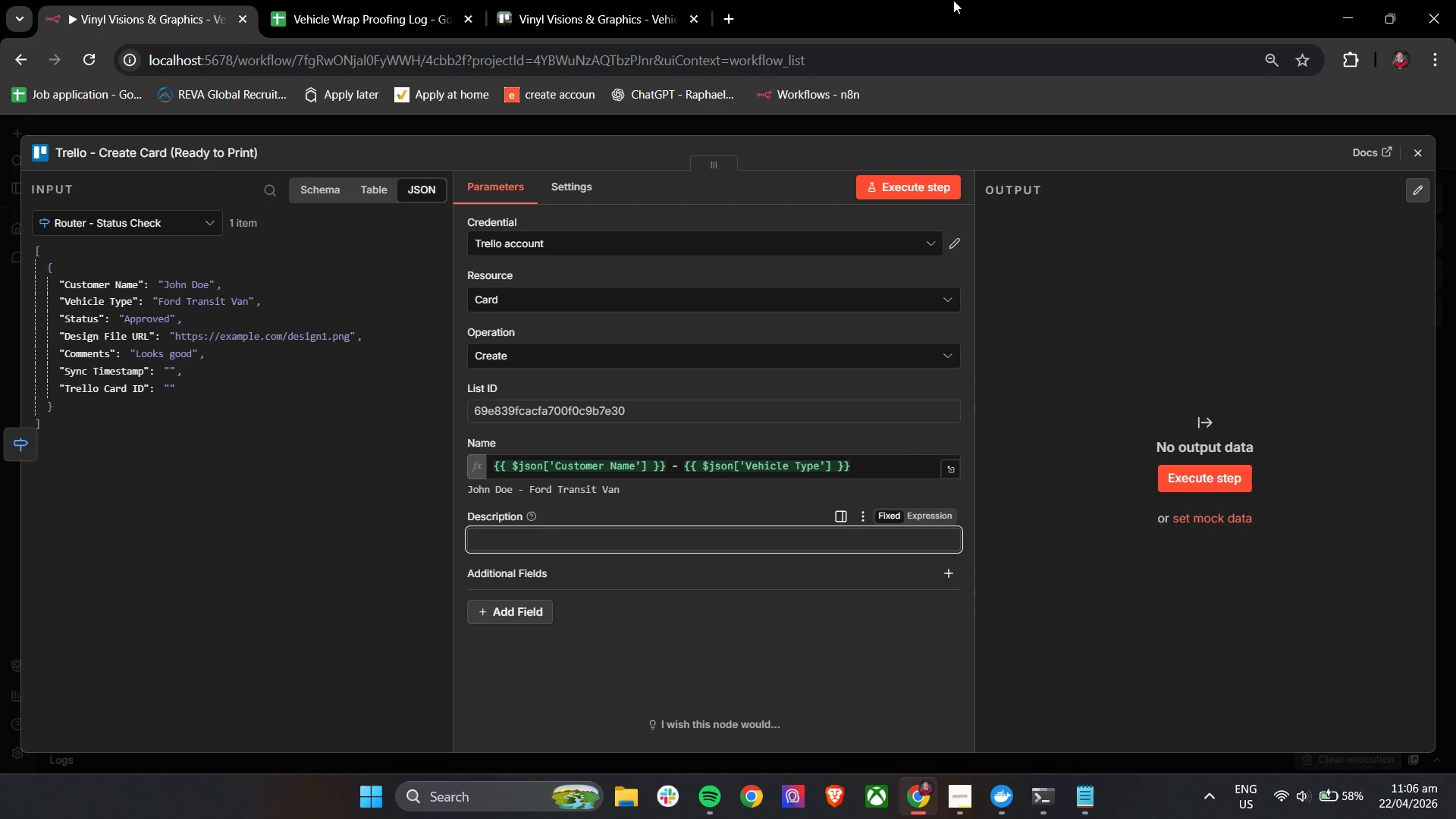 
left_click([726, 15])
 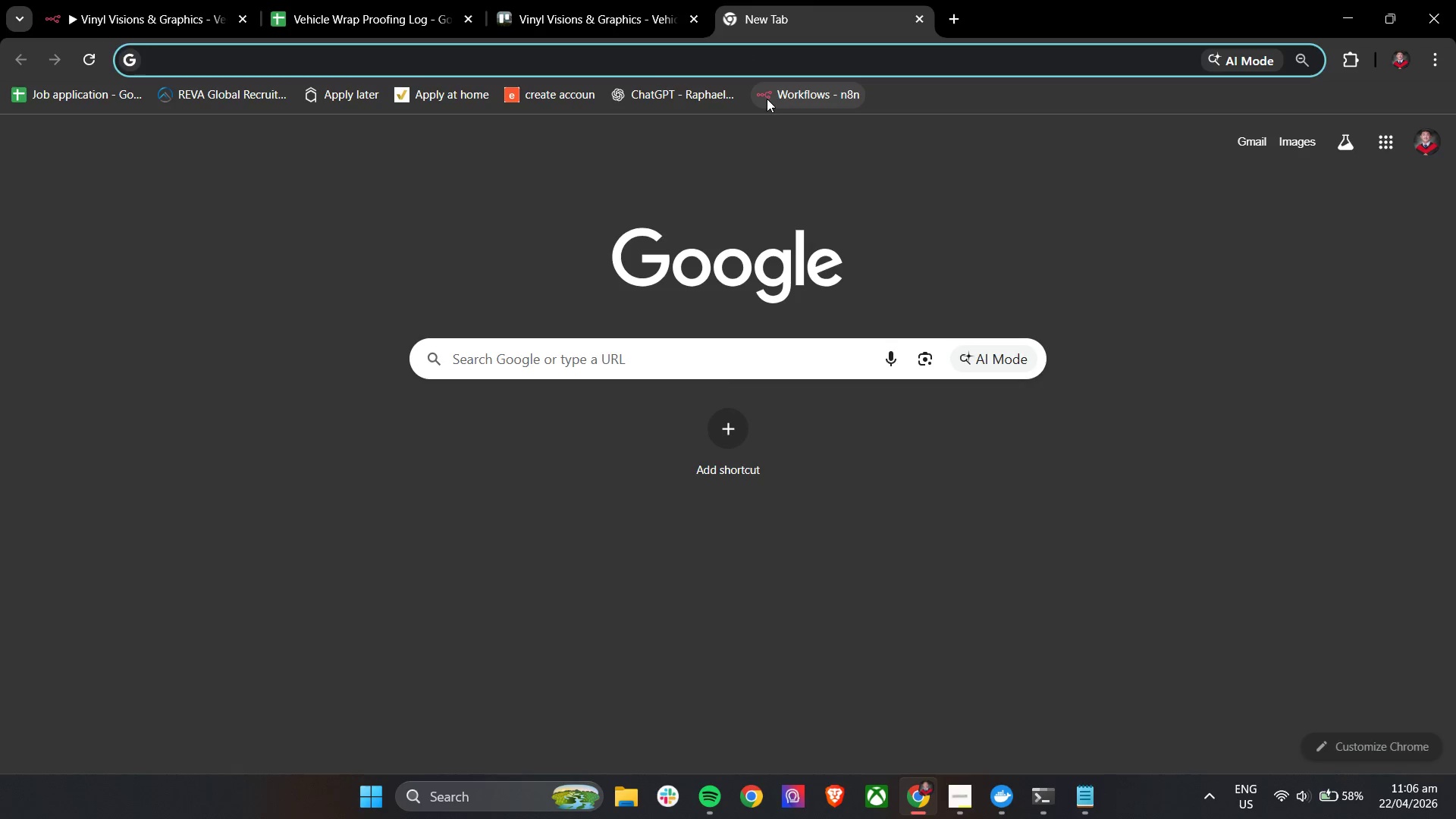 
type(vehicle emo)
 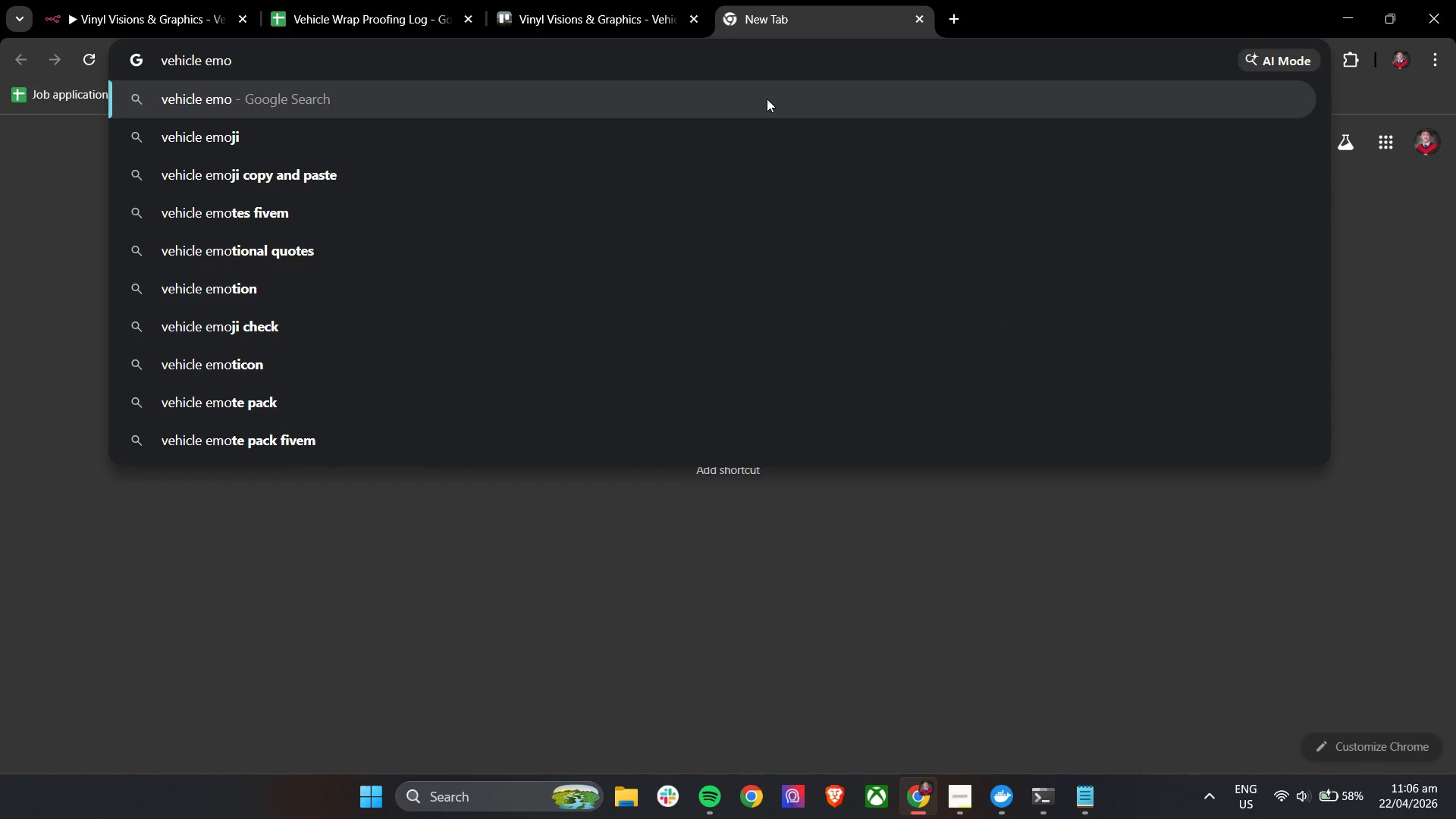 
key(ArrowDown)
 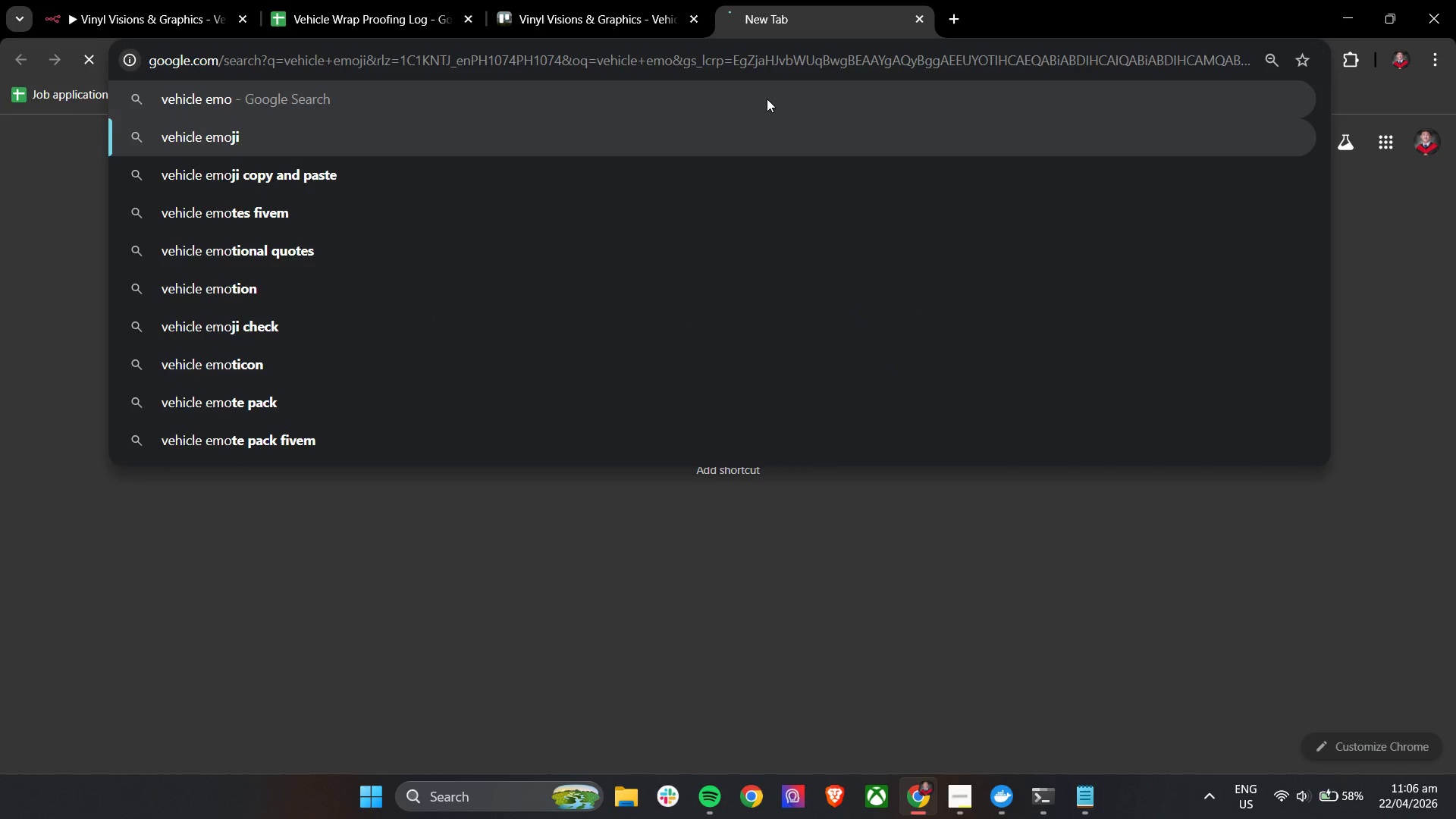 
key(Enter)
 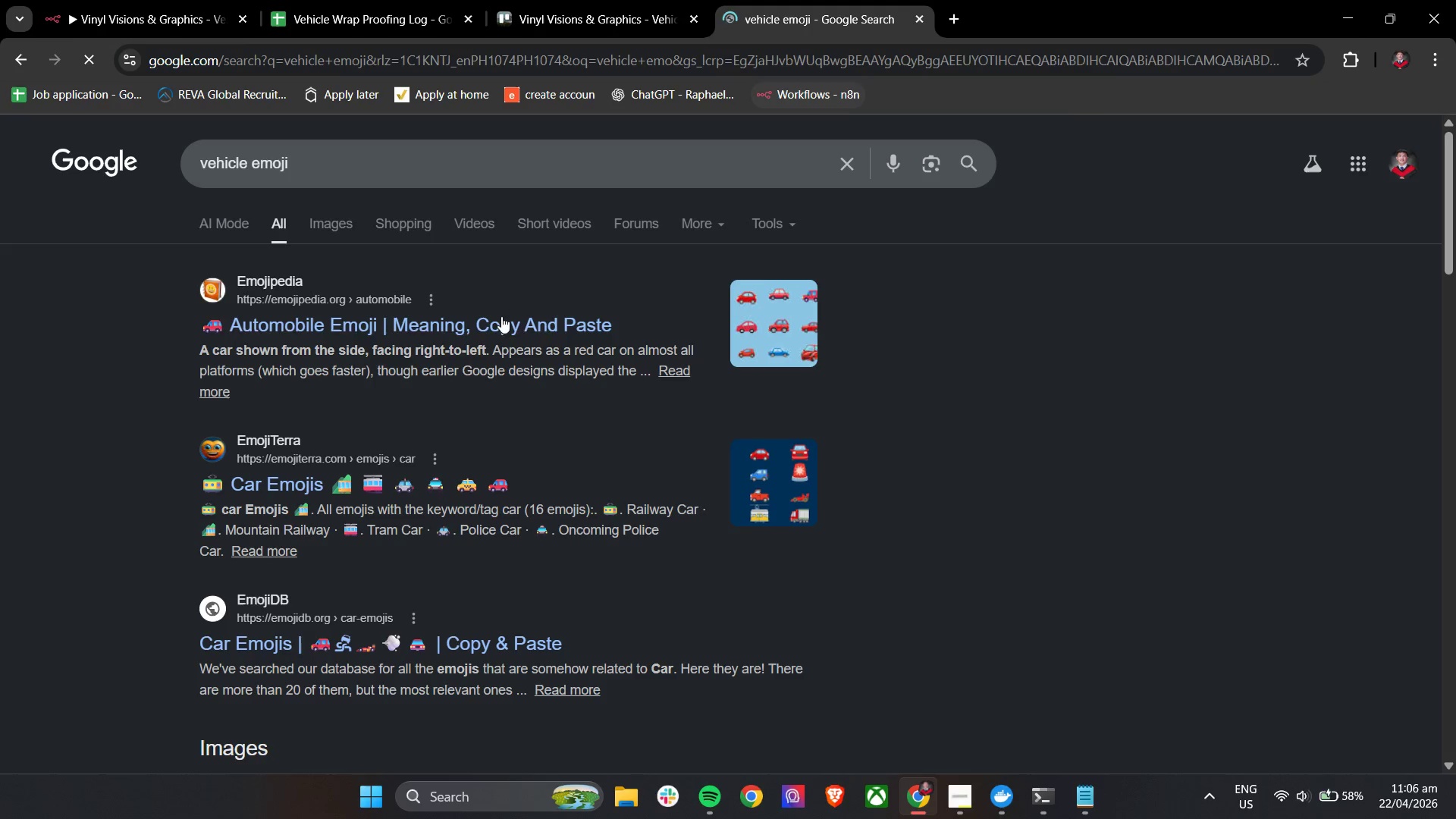 
left_click([488, 329])
 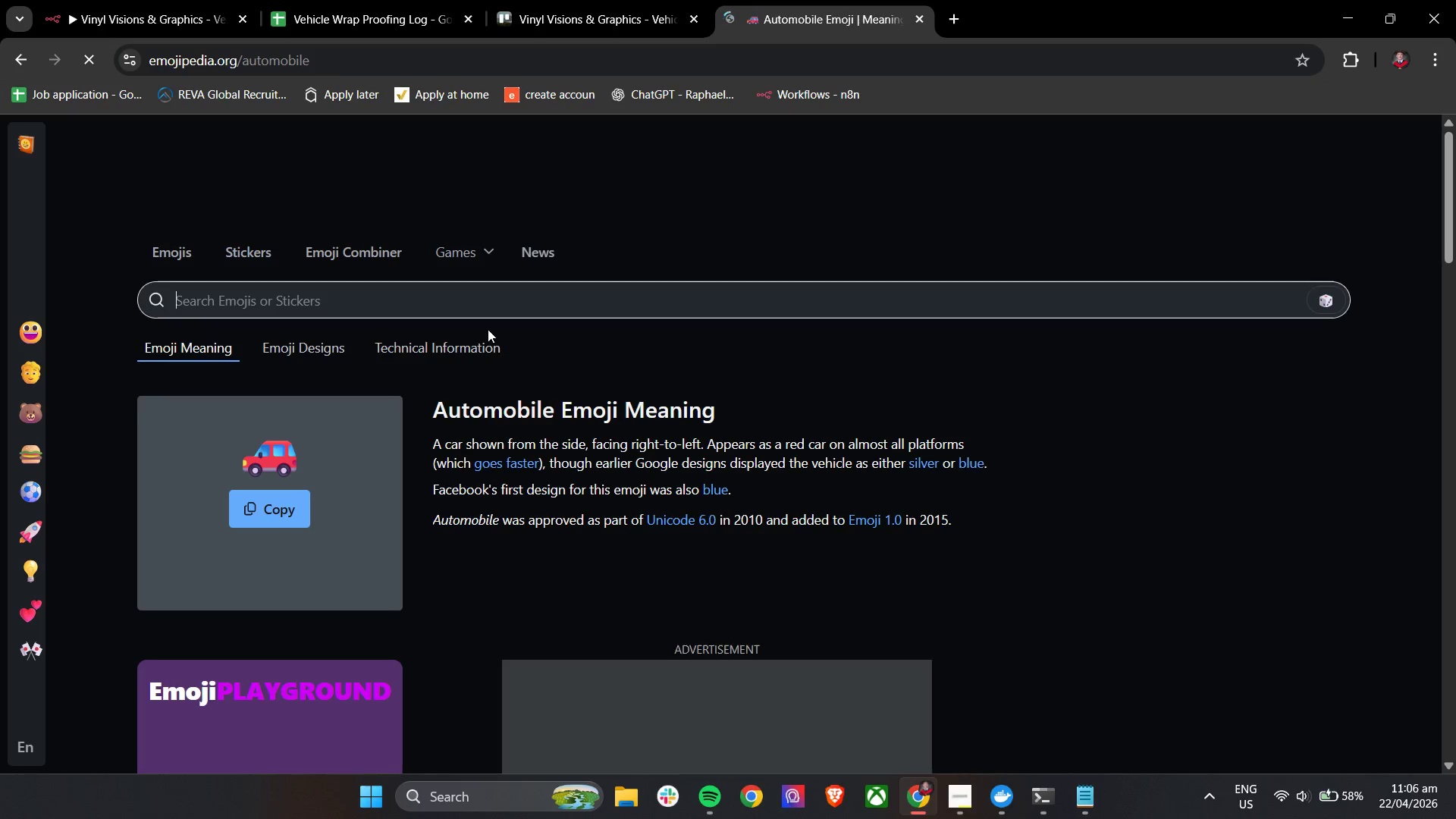 
double_click([254, 498])
 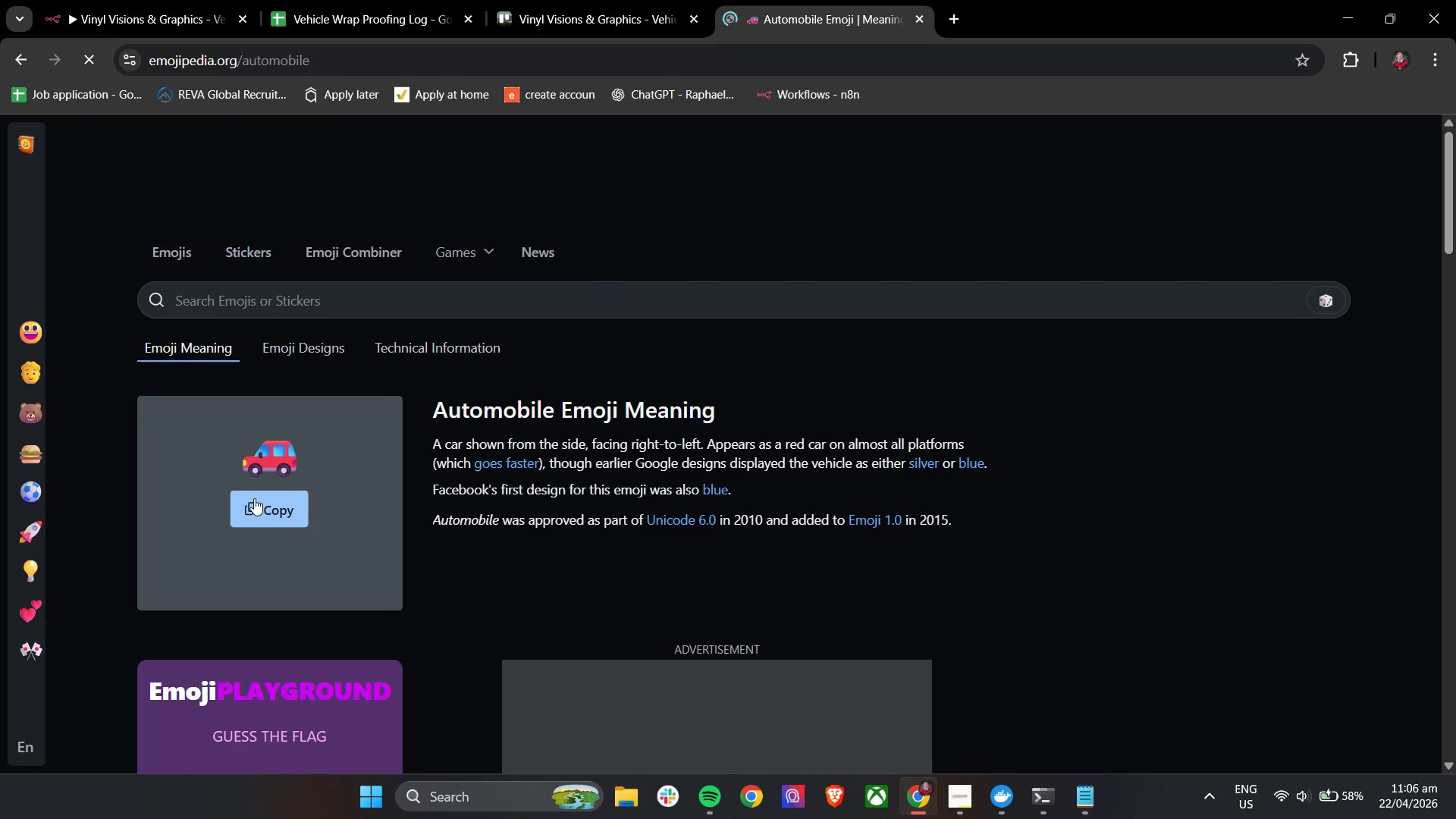 
triple_click([254, 498])
 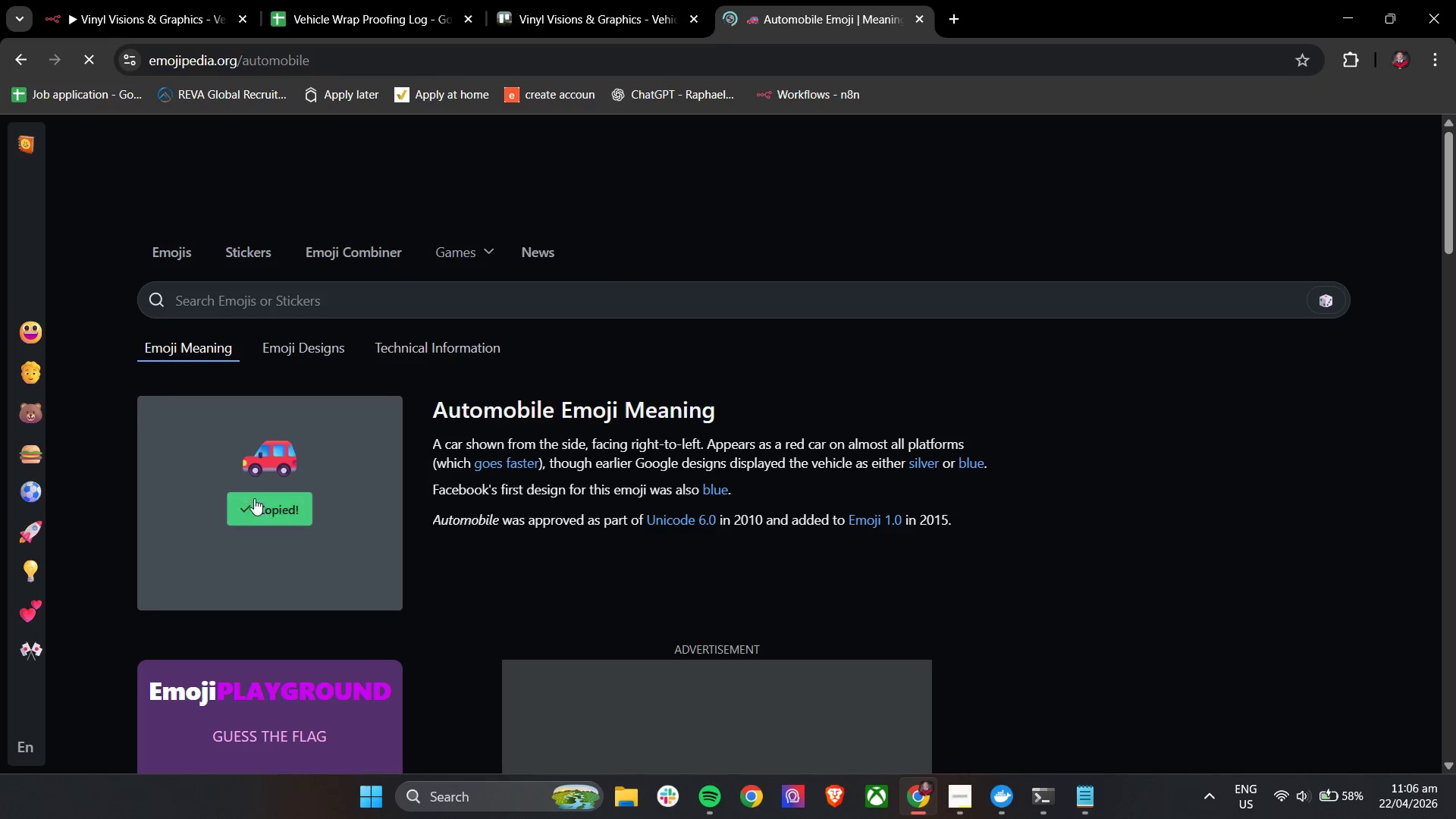 
triple_click([254, 498])
 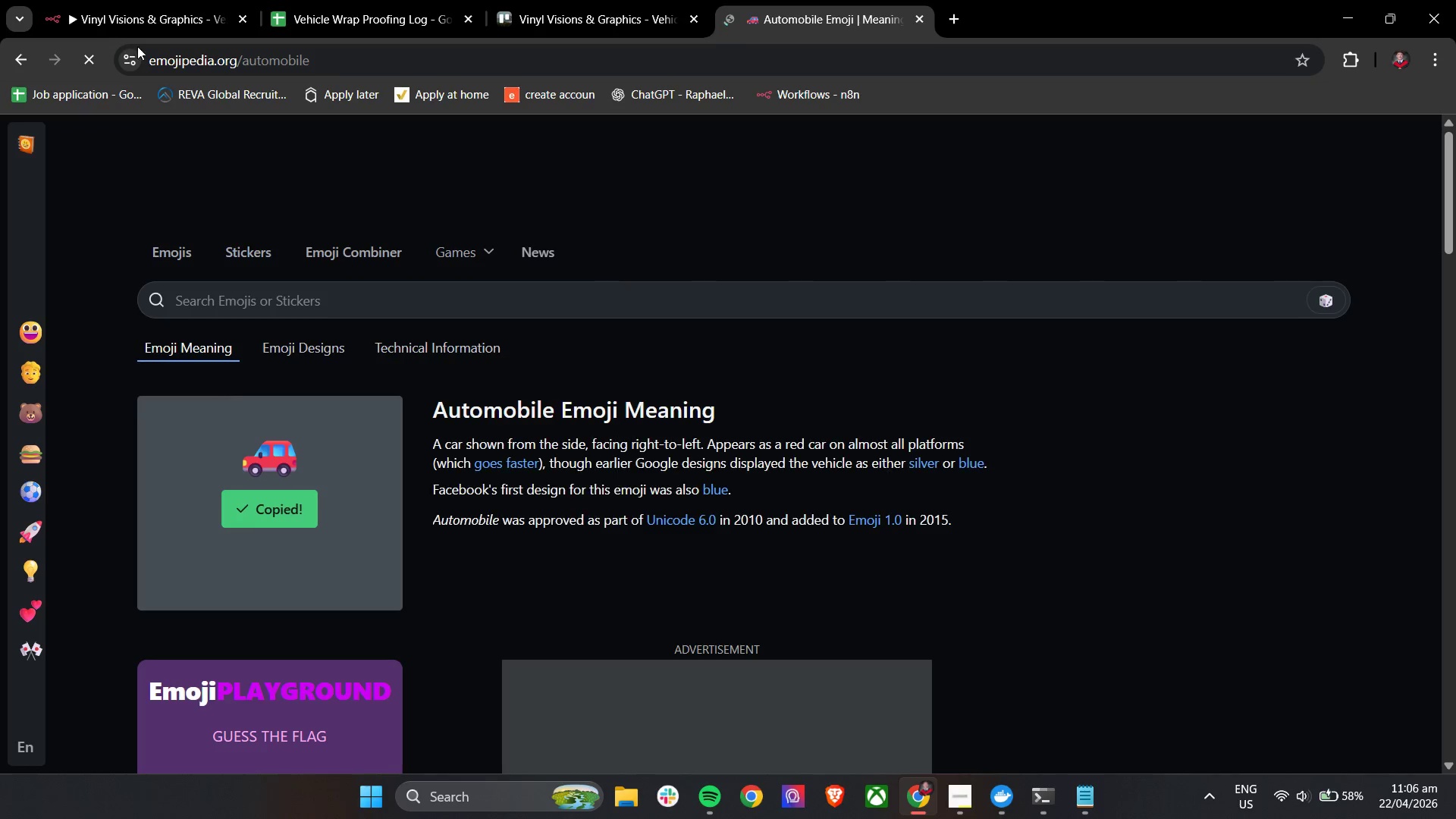 
triple_click([95, 0])
 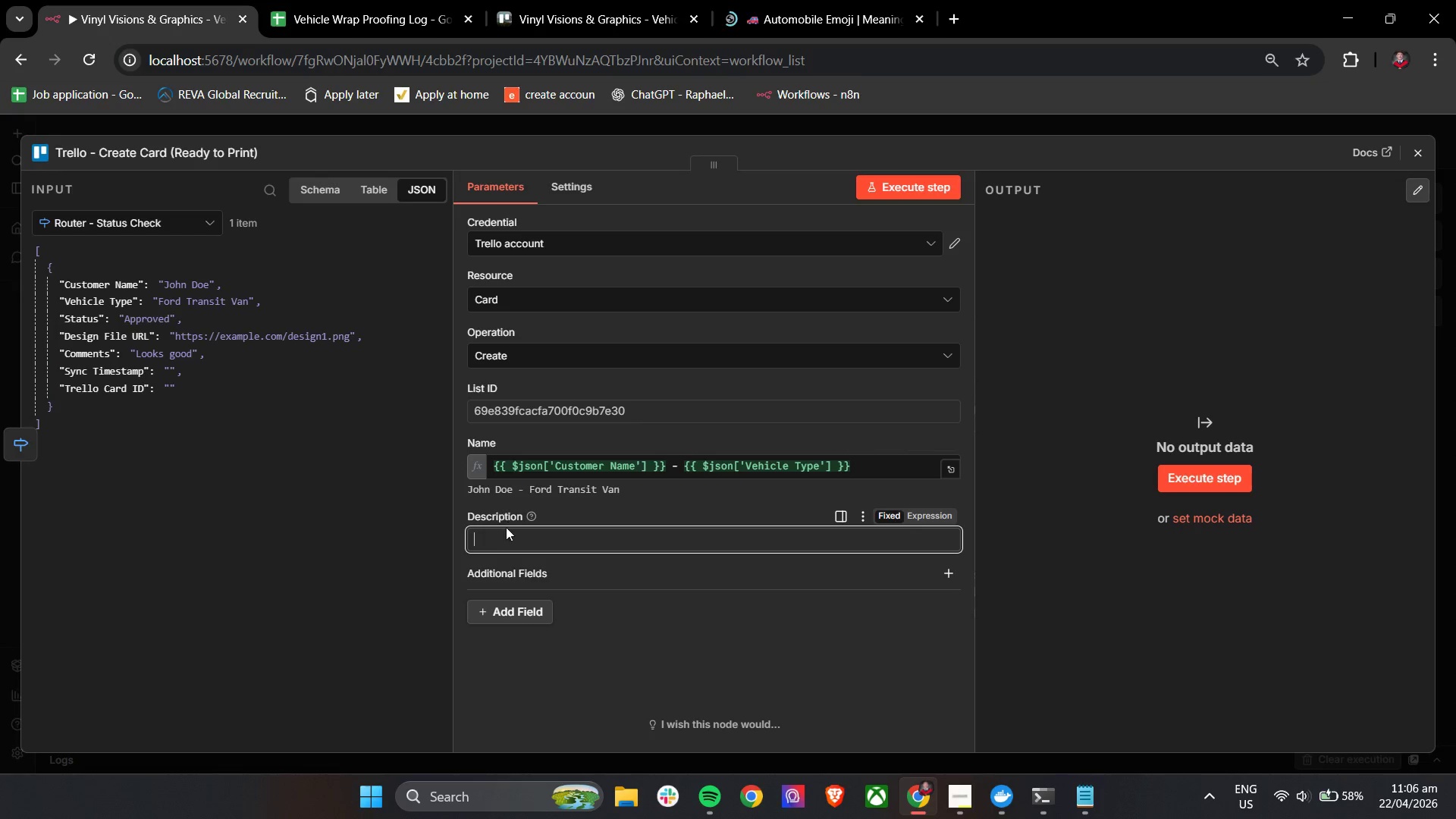 
left_click([514, 549])
 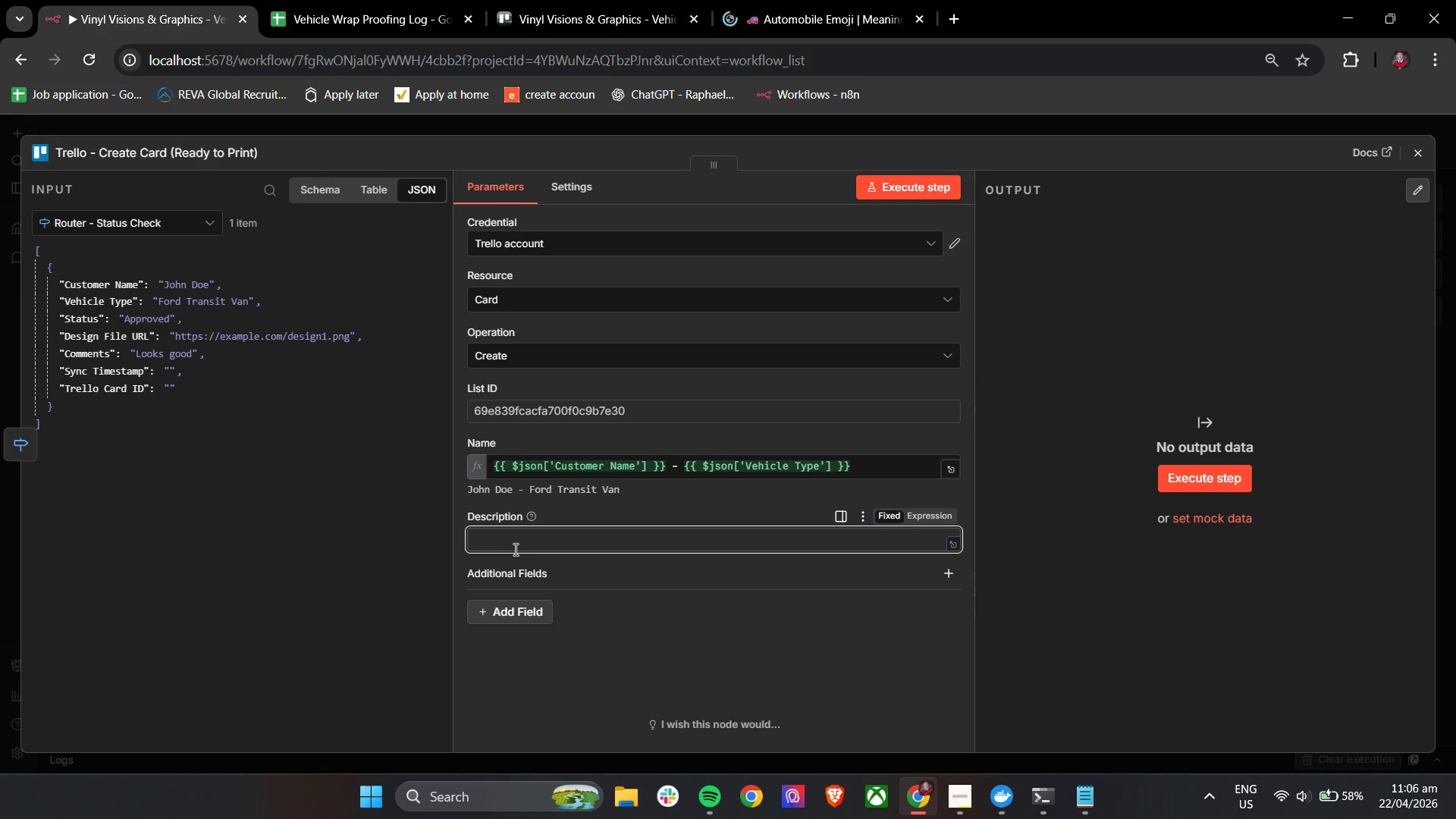 
key(Control+V)
 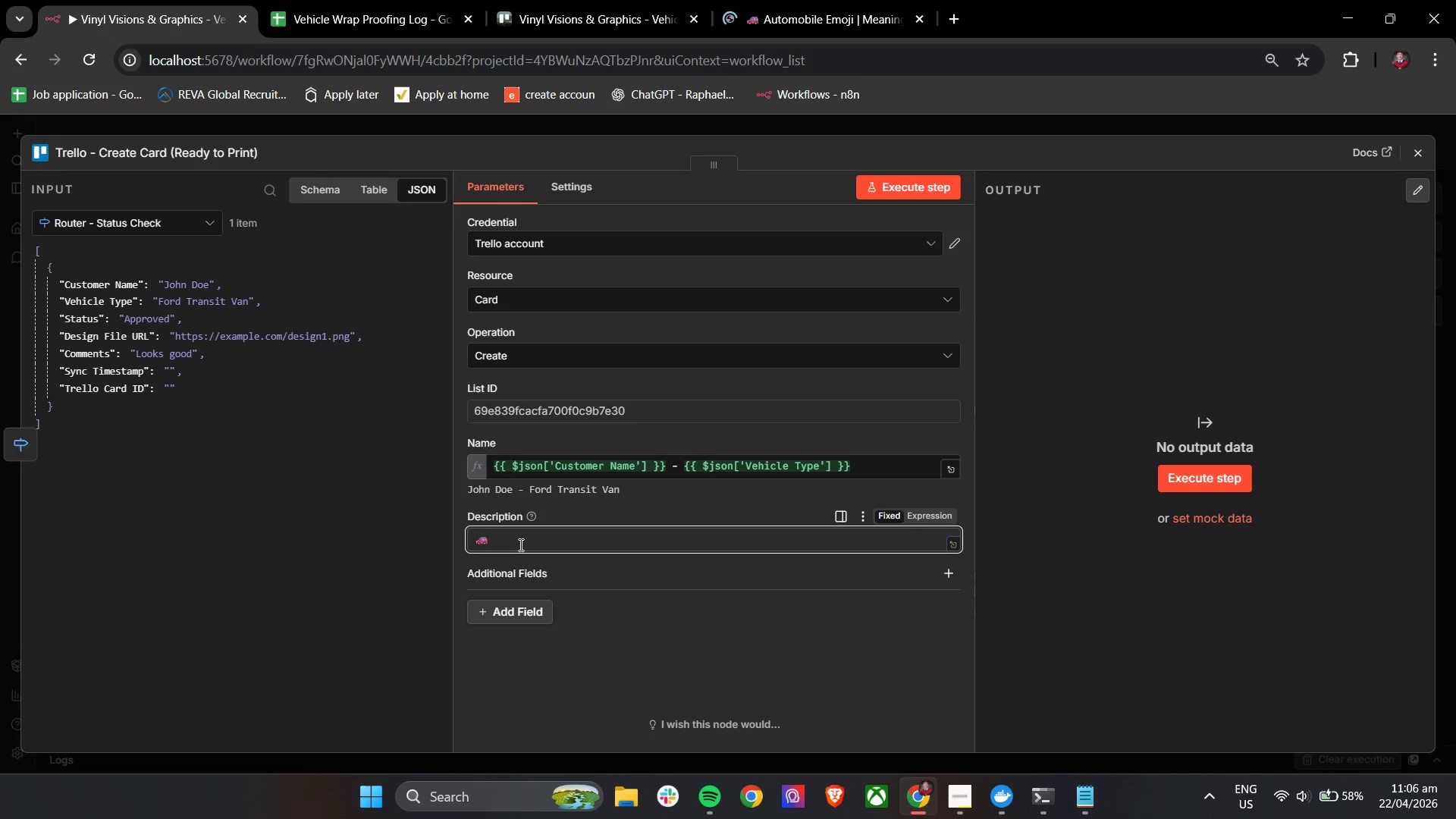 
type( Vehicle Wrap )
 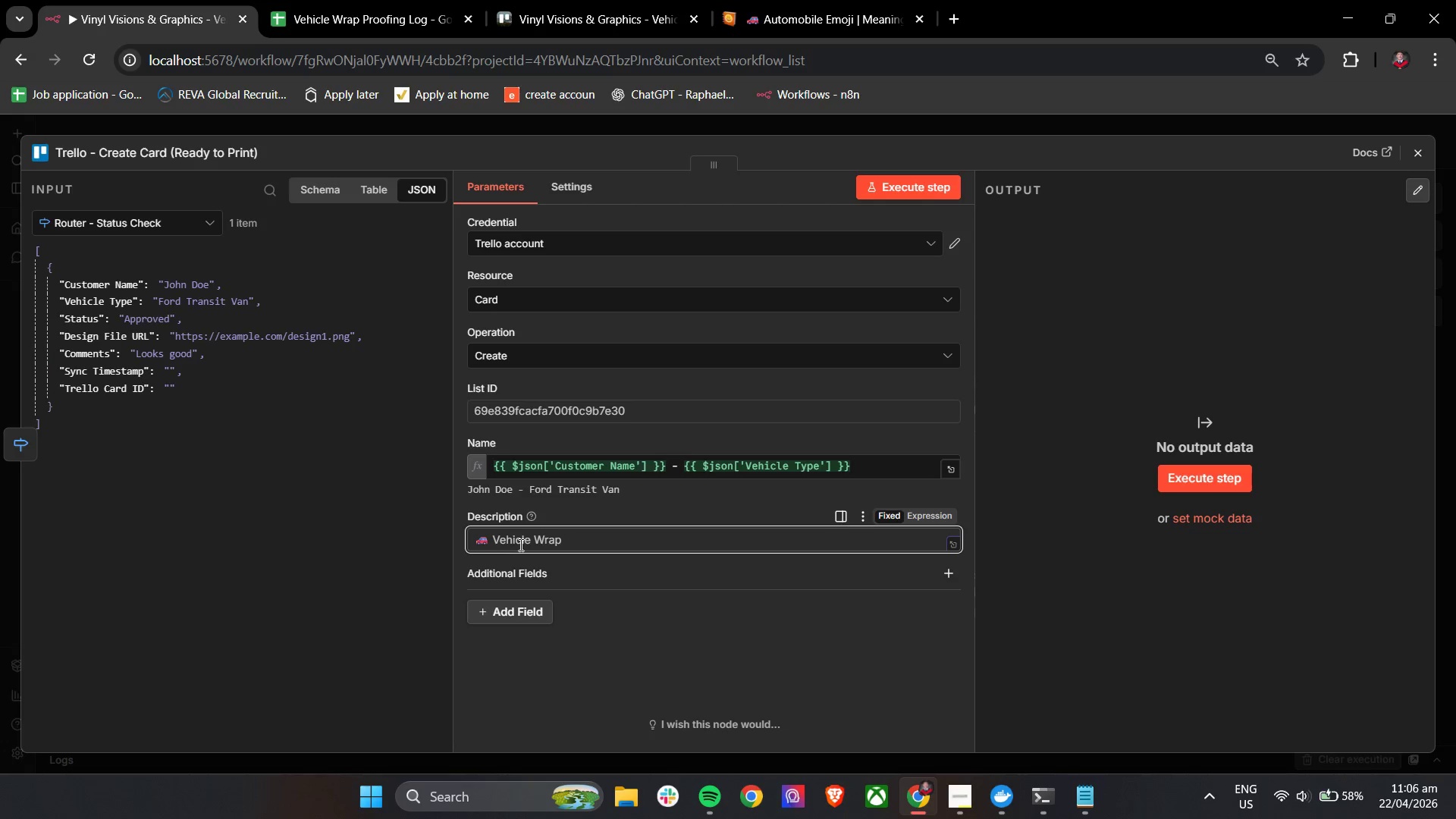 
left_click([935, 515])
 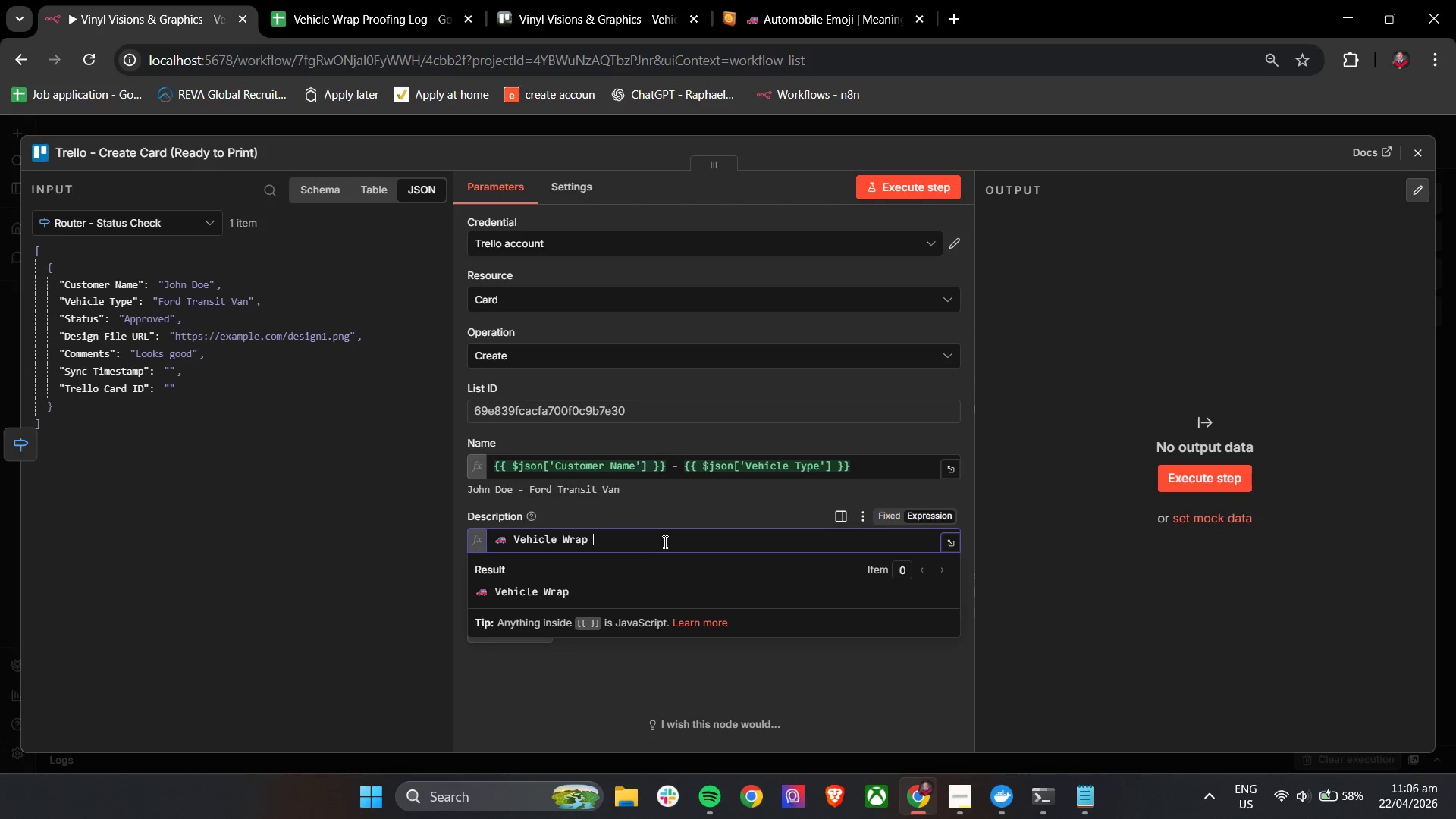 
left_click([657, 544])
 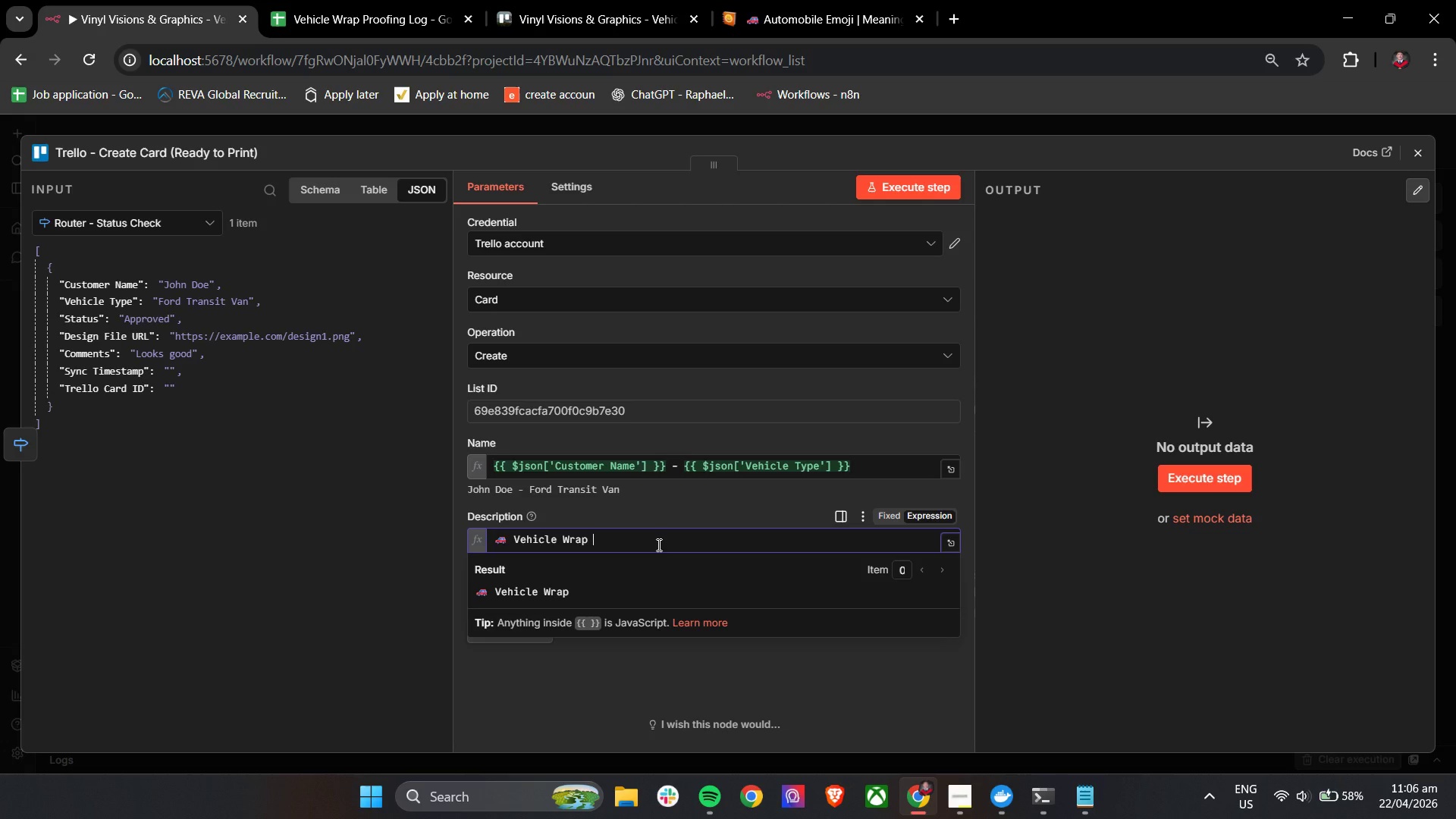 
type(Ready for Production)
 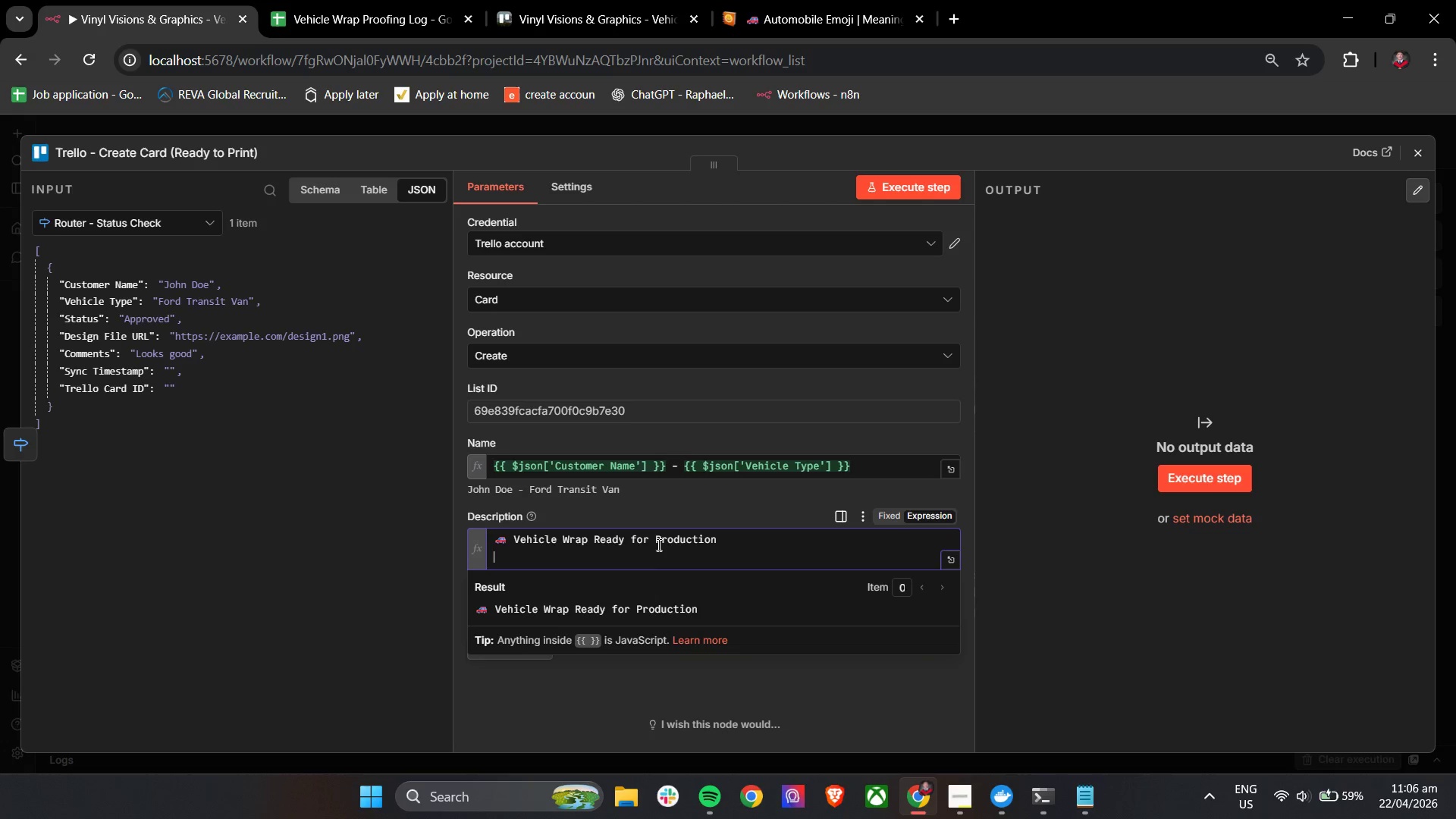 
 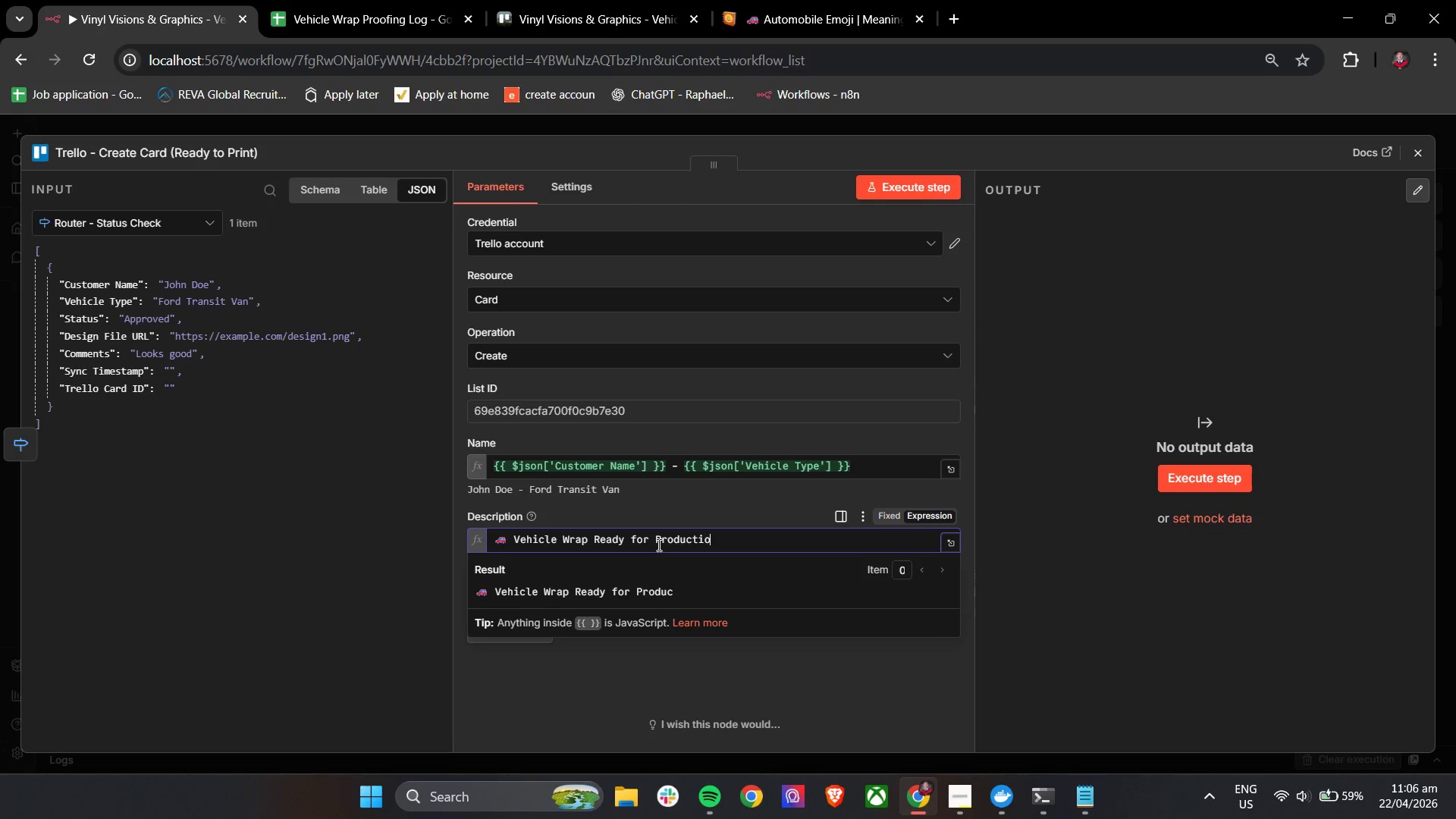 
key(Enter)
 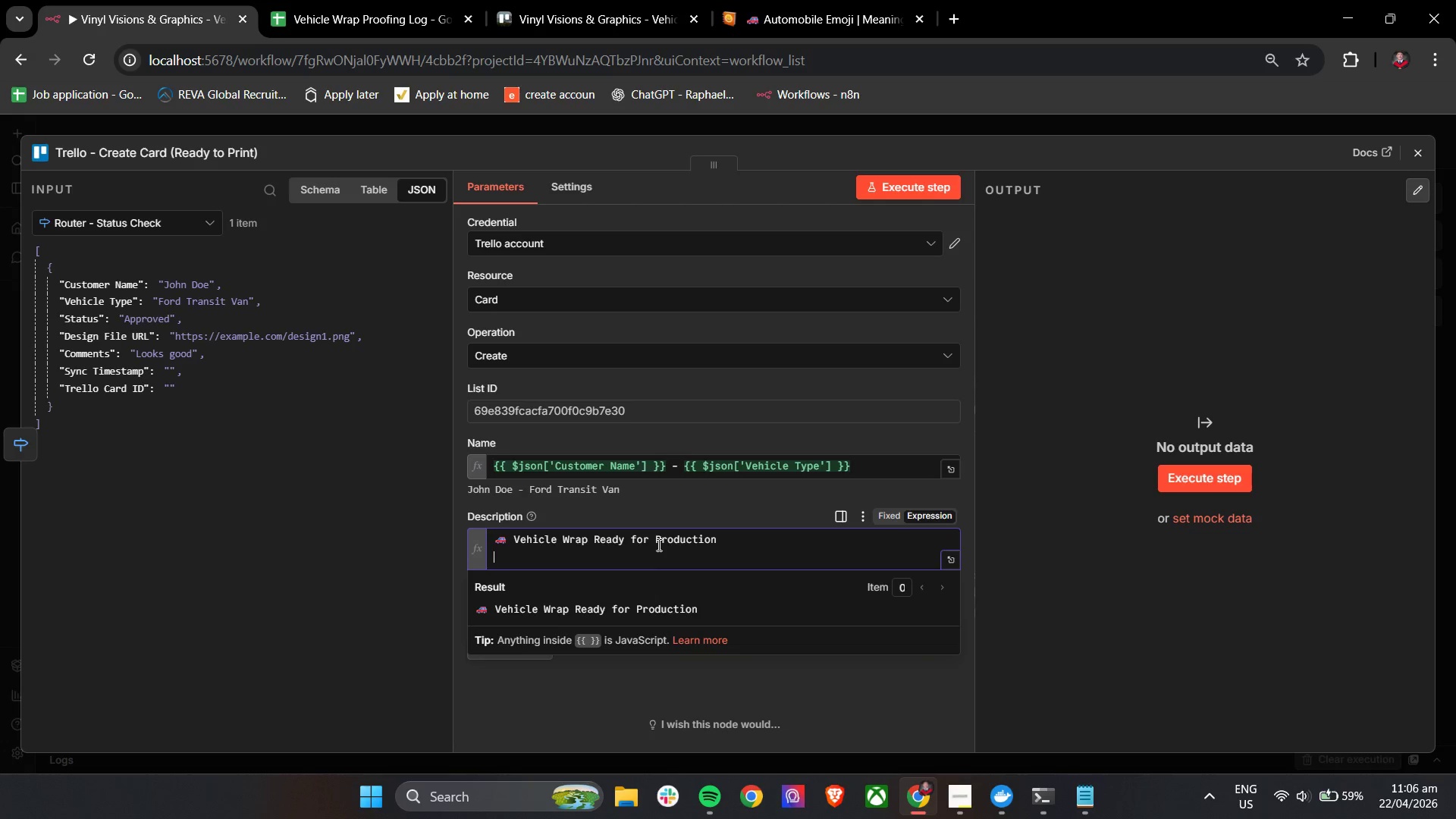 
key(Enter)
 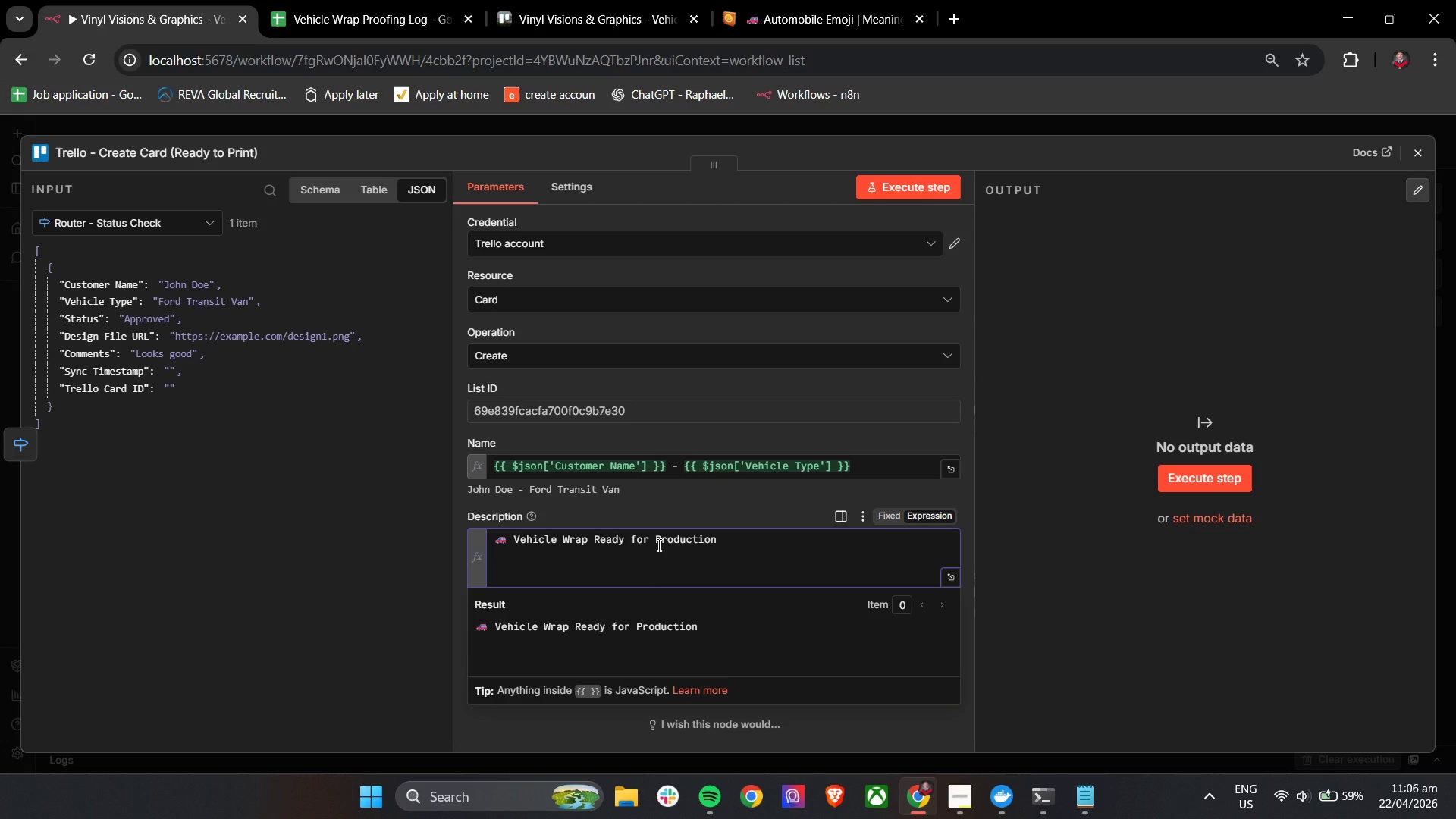 
type(Customer Name: {{)
 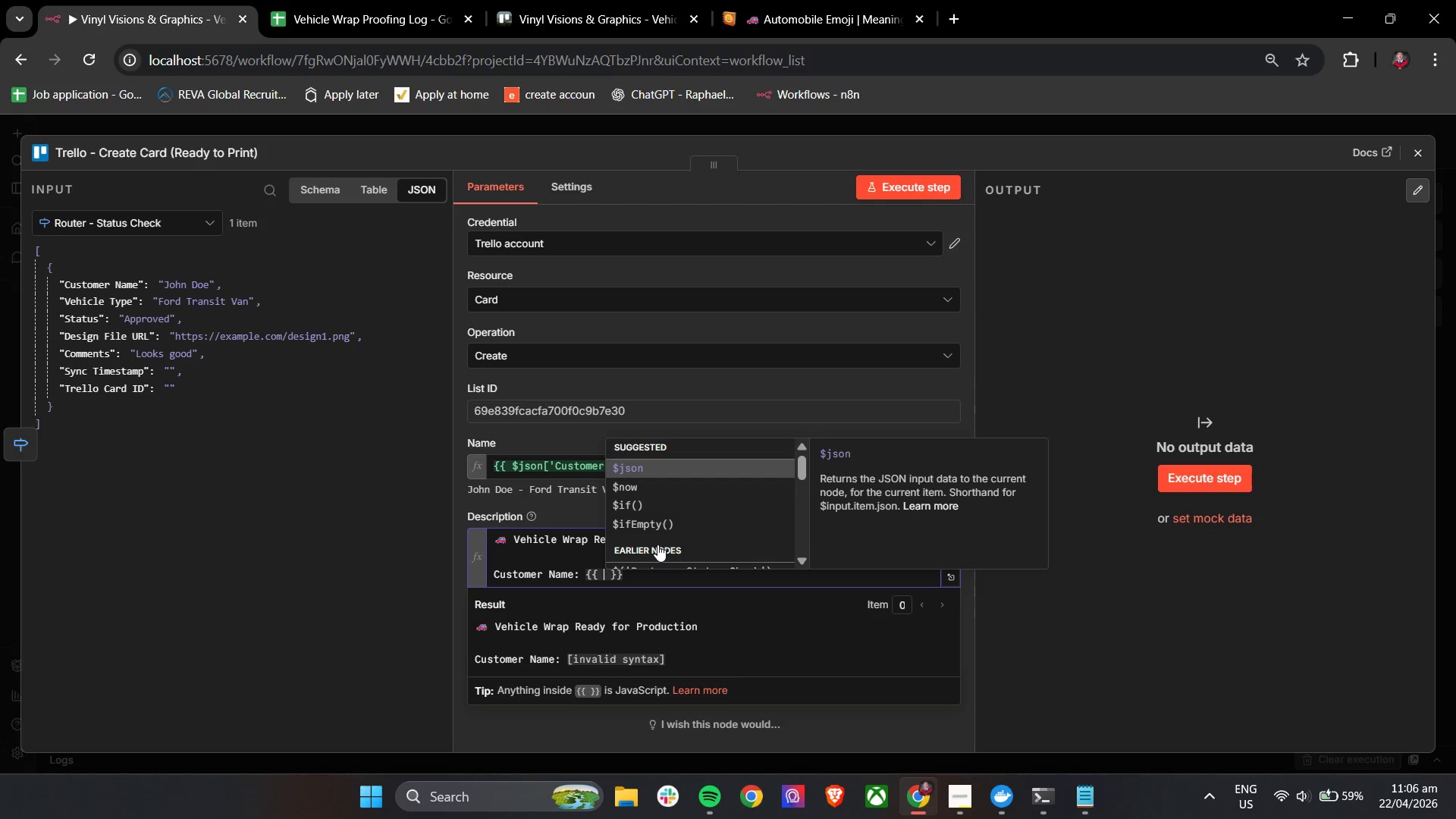 
key(Enter)
 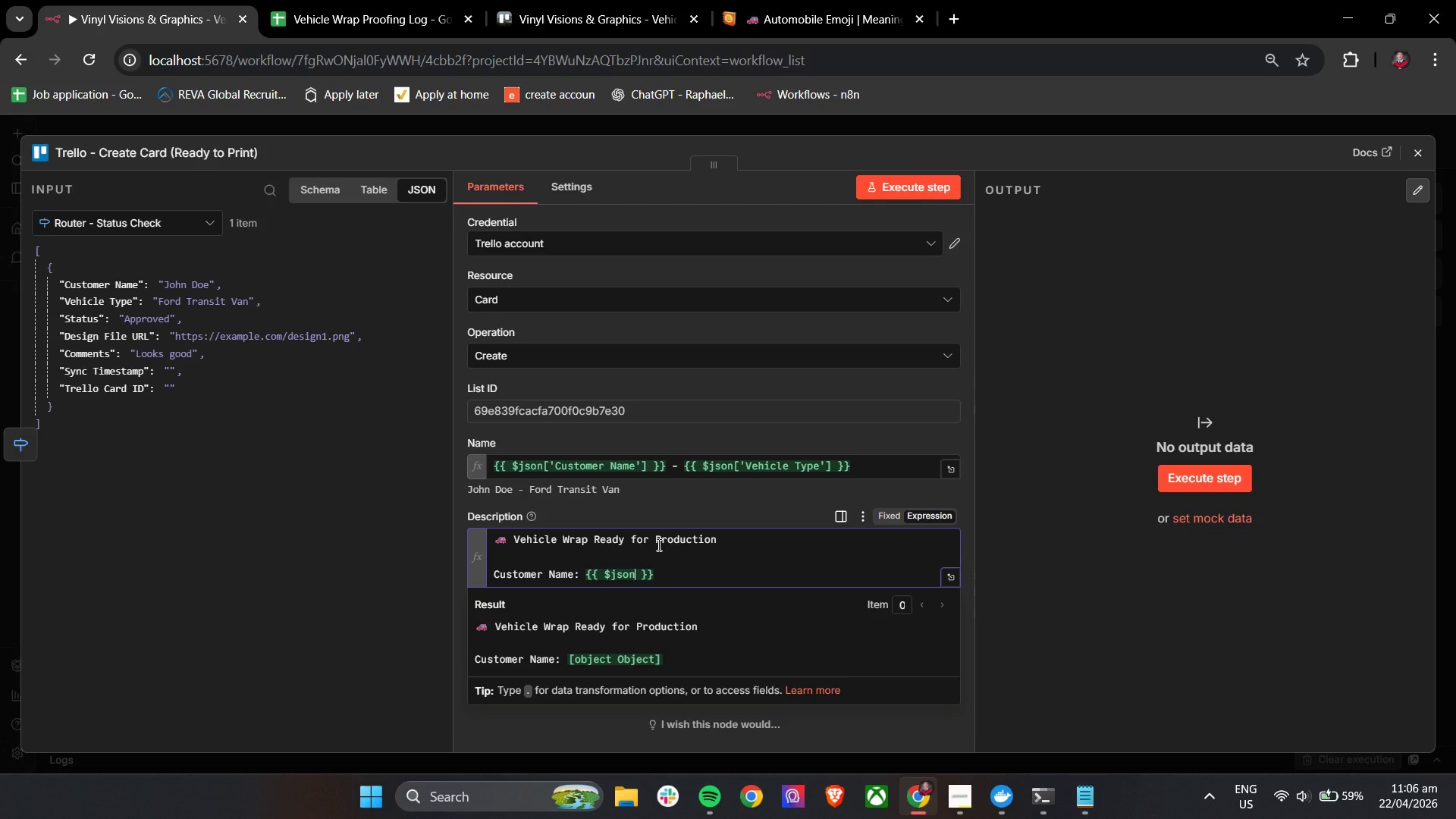 
key(BracketLeft)
 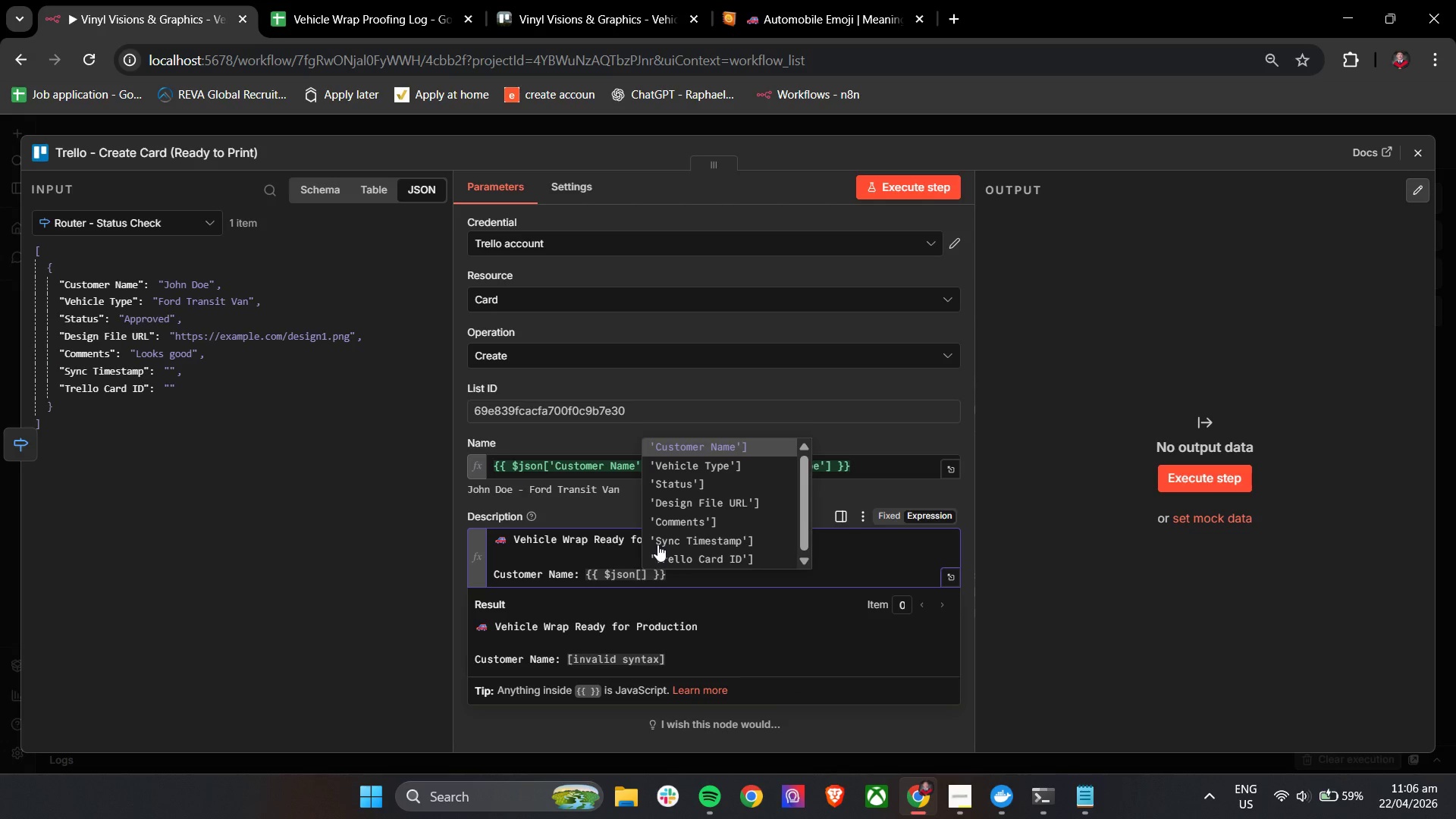 
key(Enter)
 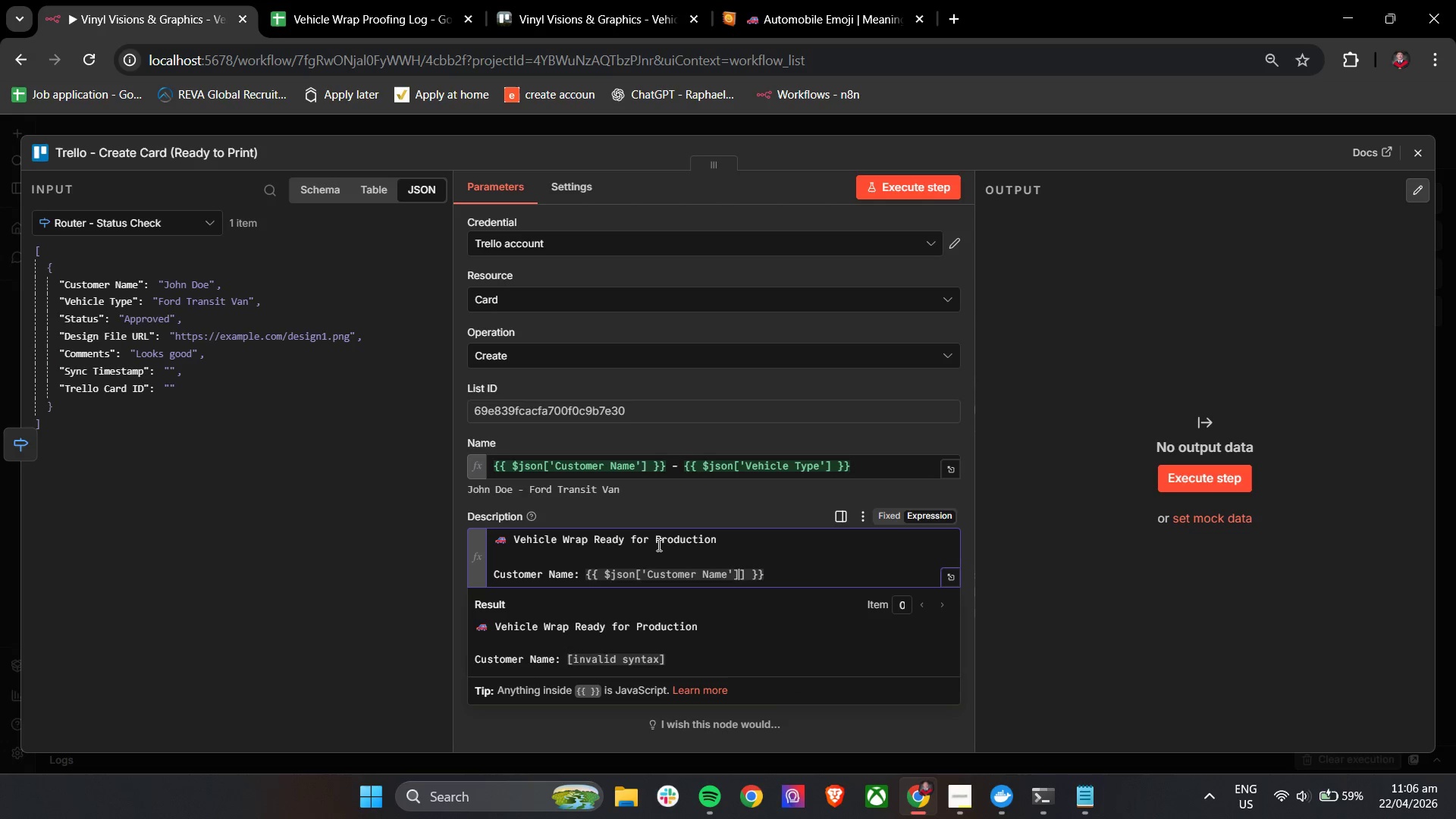 
key(Backspace)
 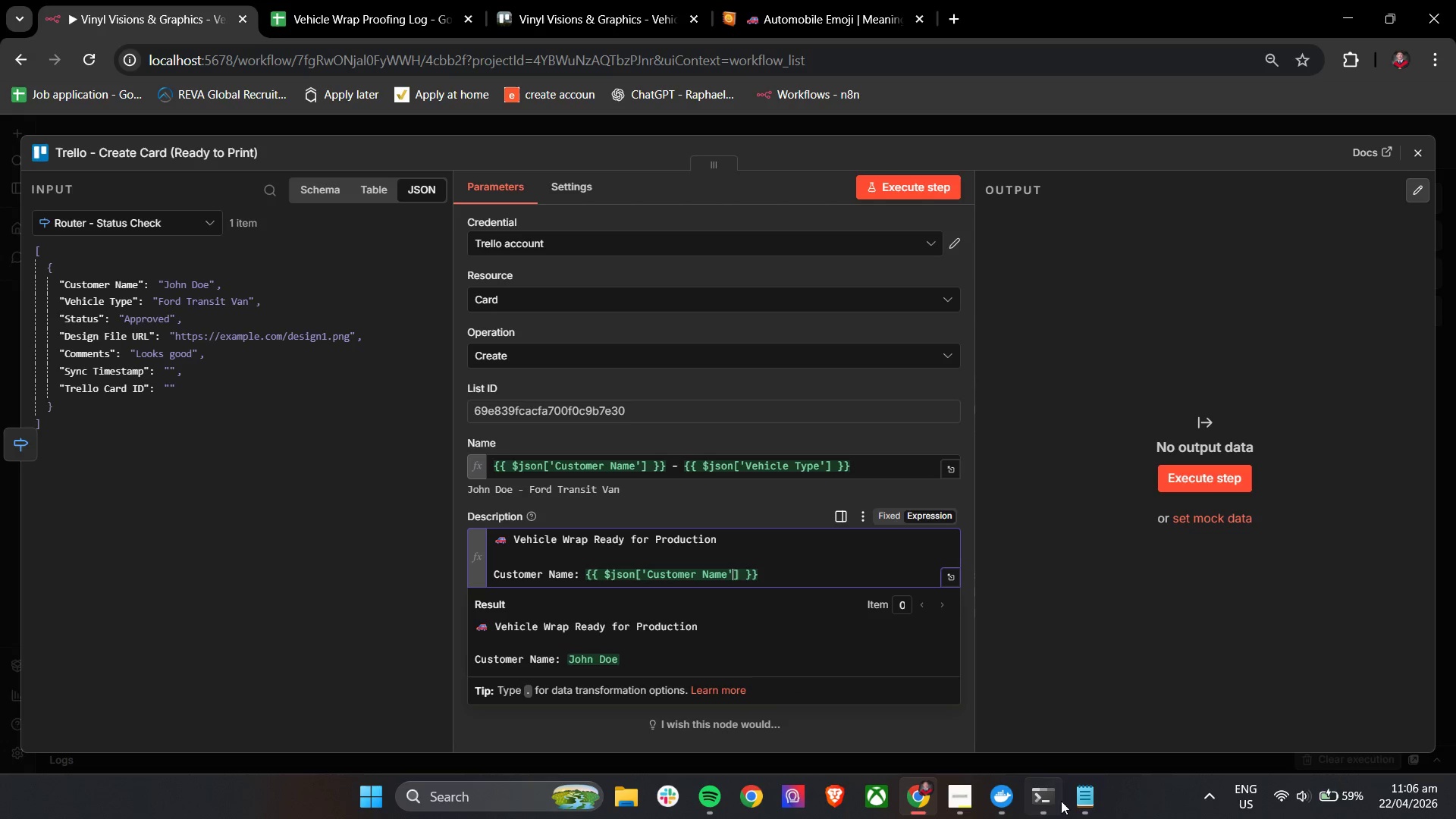 
left_click([946, 798])